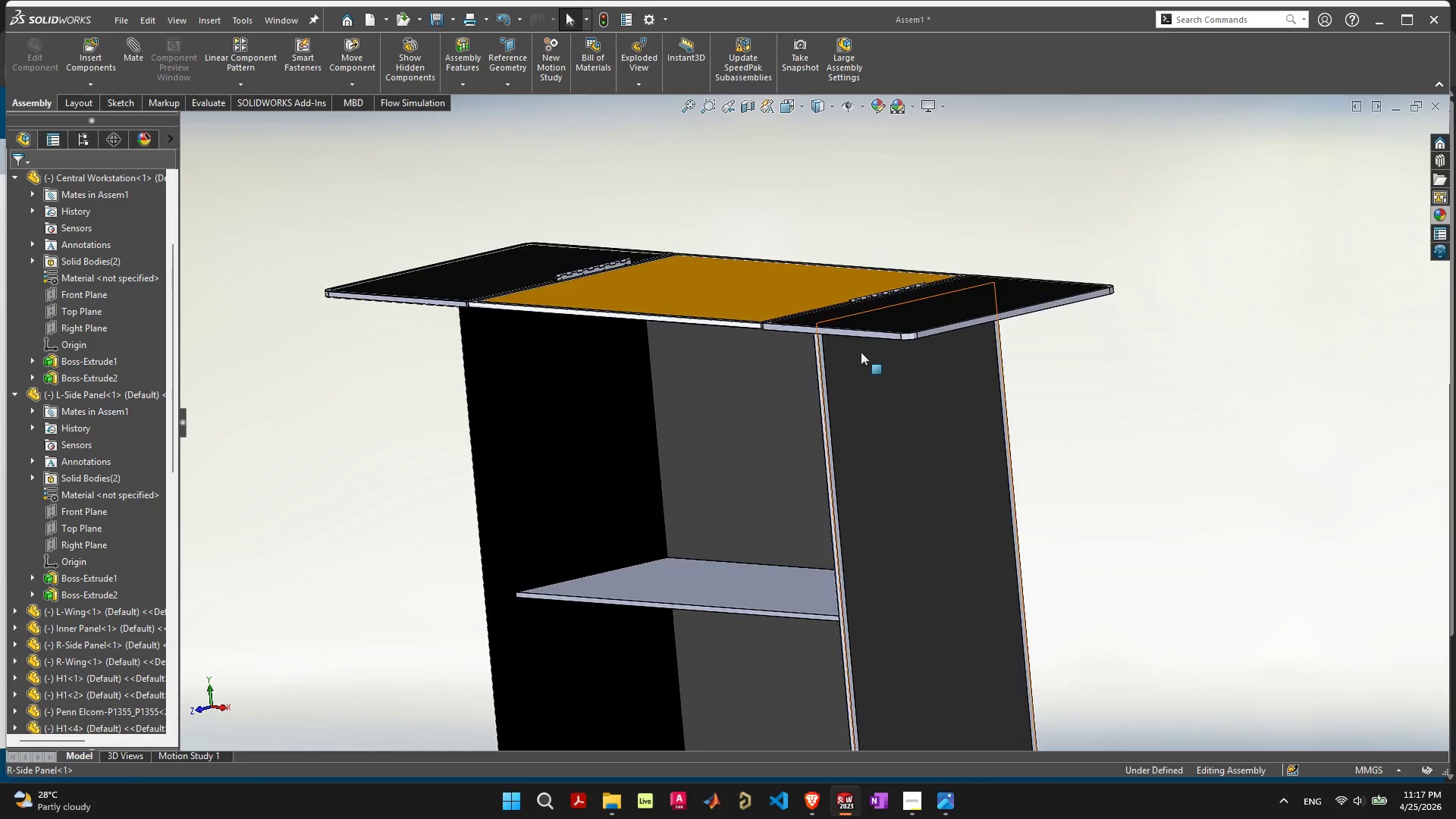 
scroll: coordinate [774, 438], scroll_direction: down, amount: 4.0
 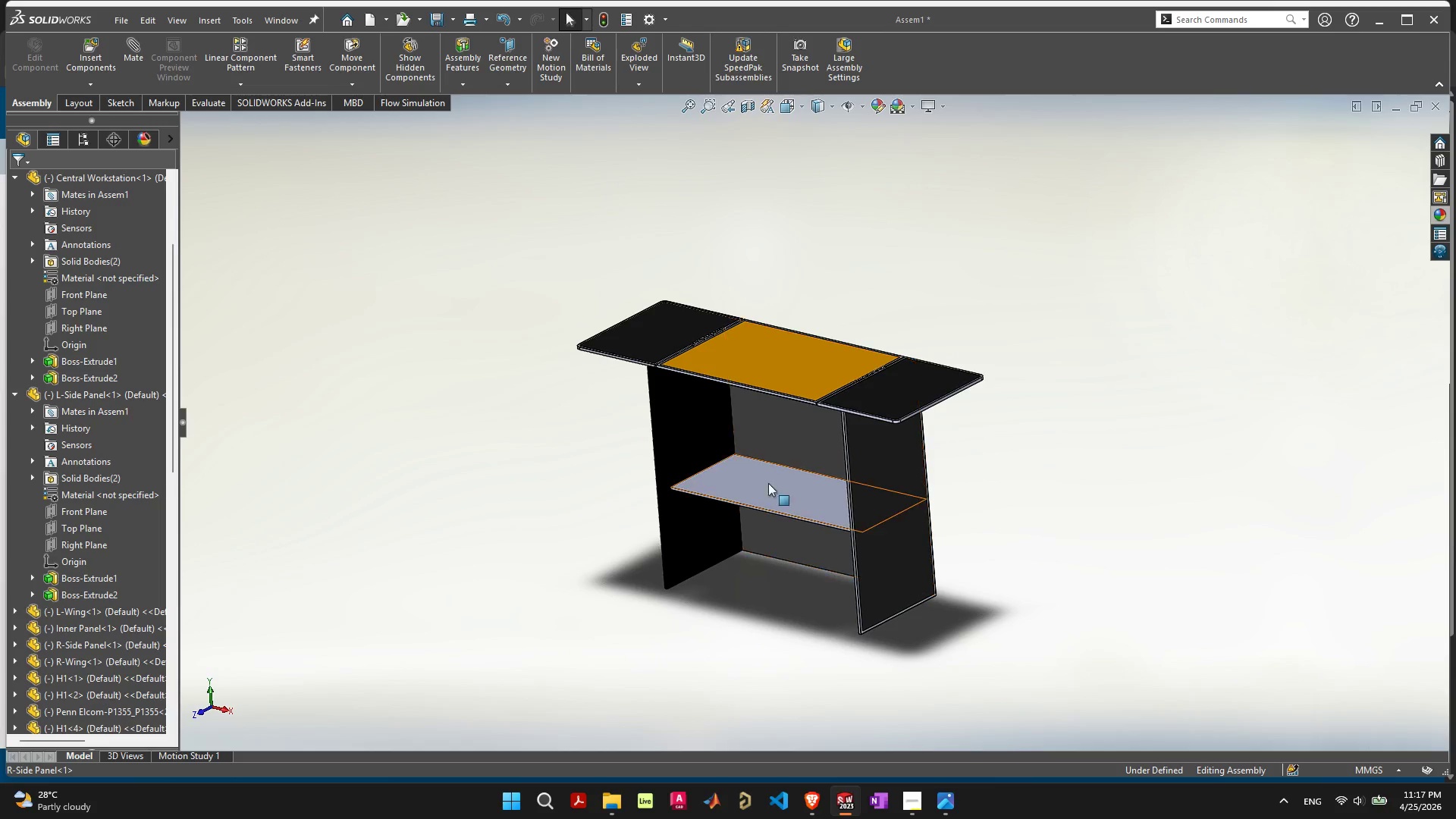 
scroll: coordinate [755, 450], scroll_direction: up, amount: 2.0
 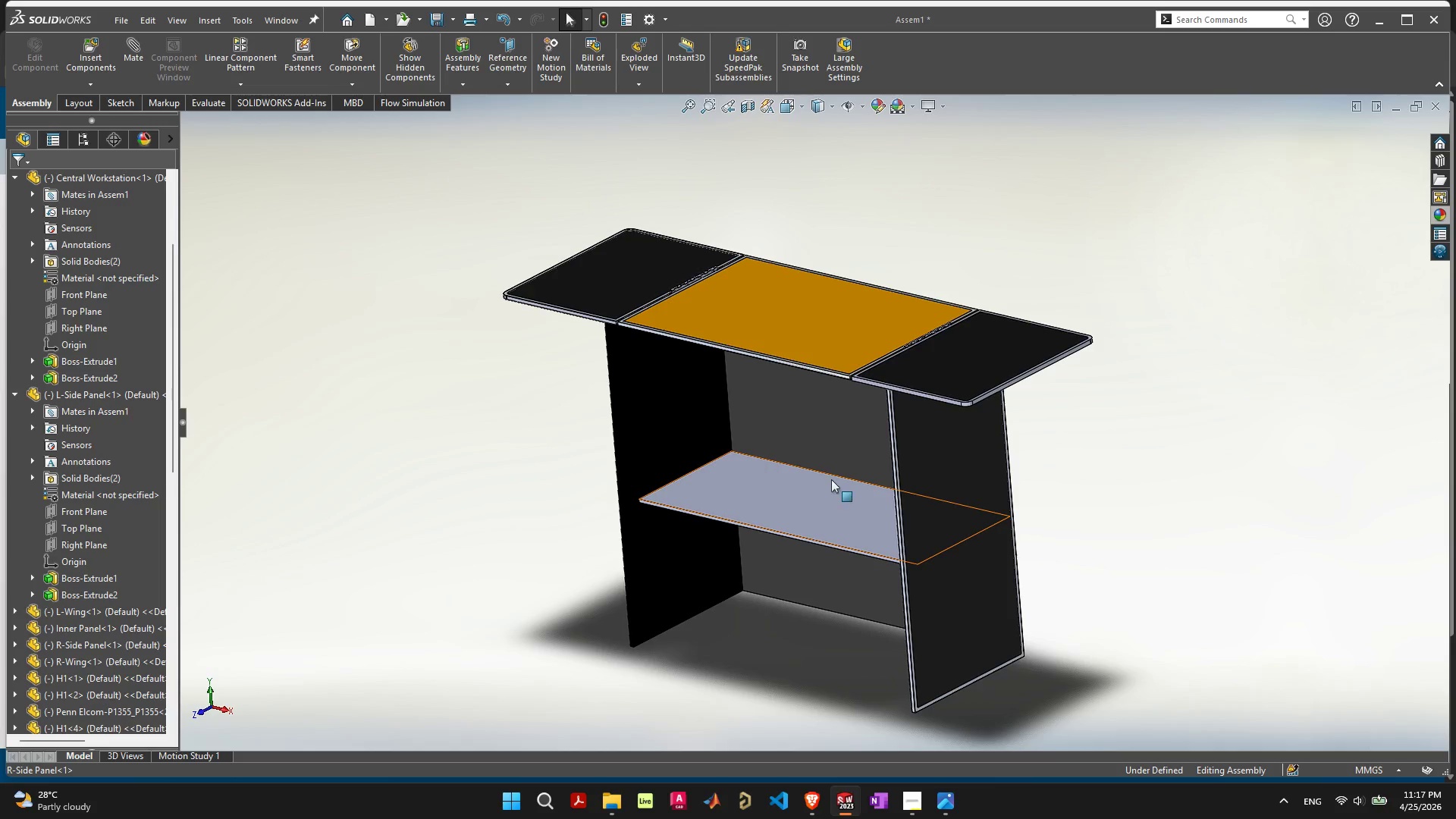 
key(Control+S)
 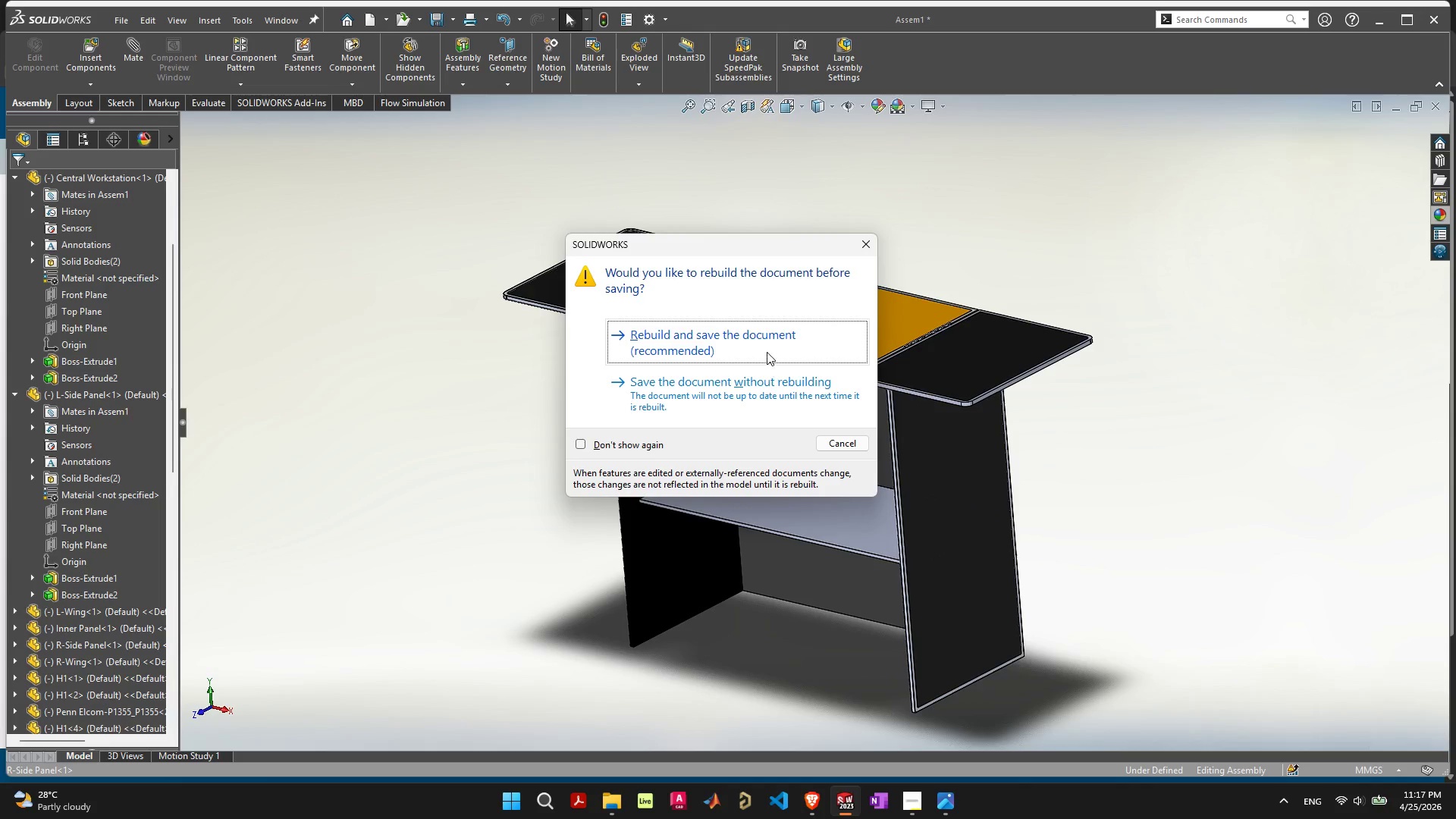 
left_click([767, 342])
 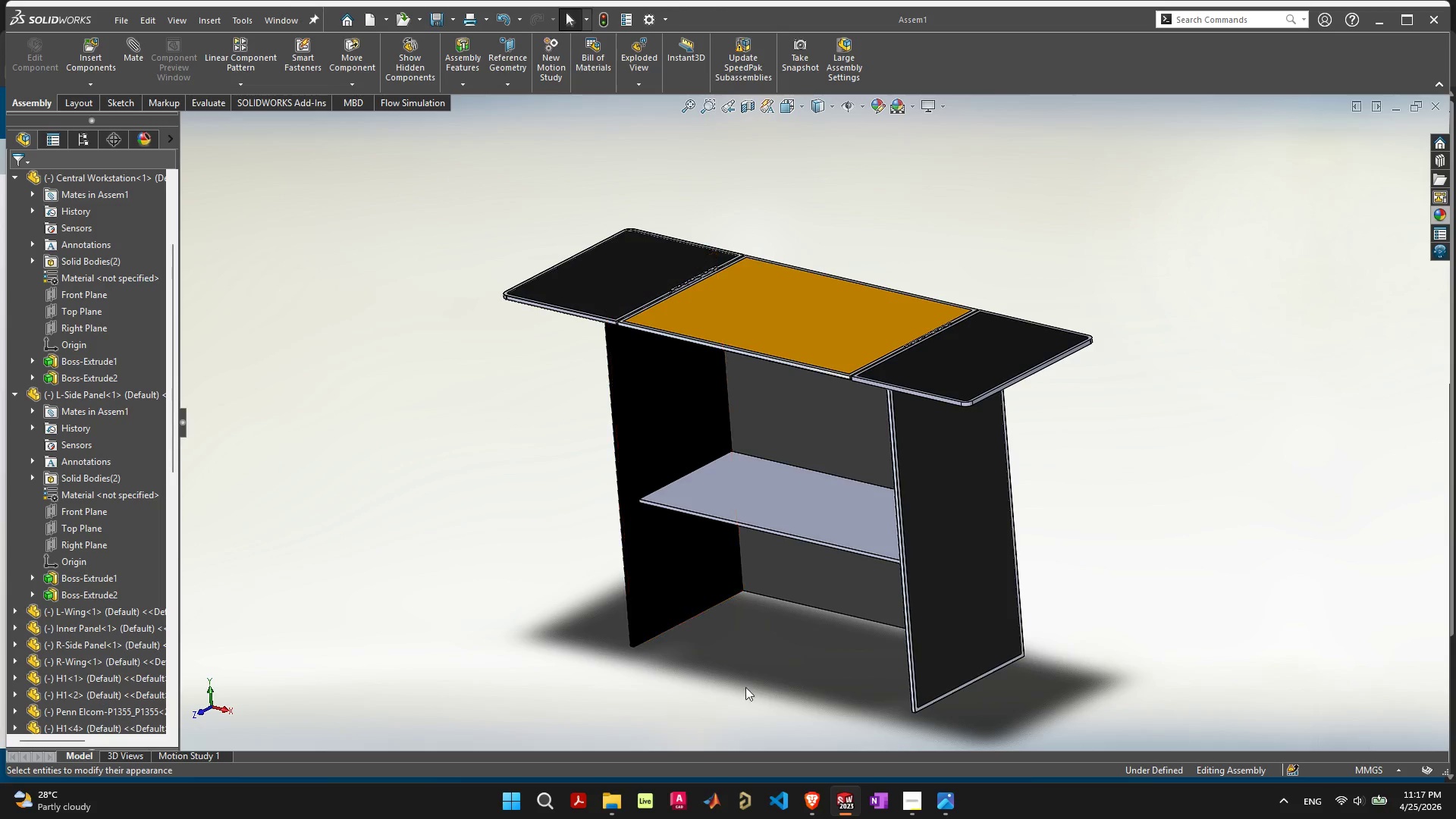 
left_click([819, 806])
 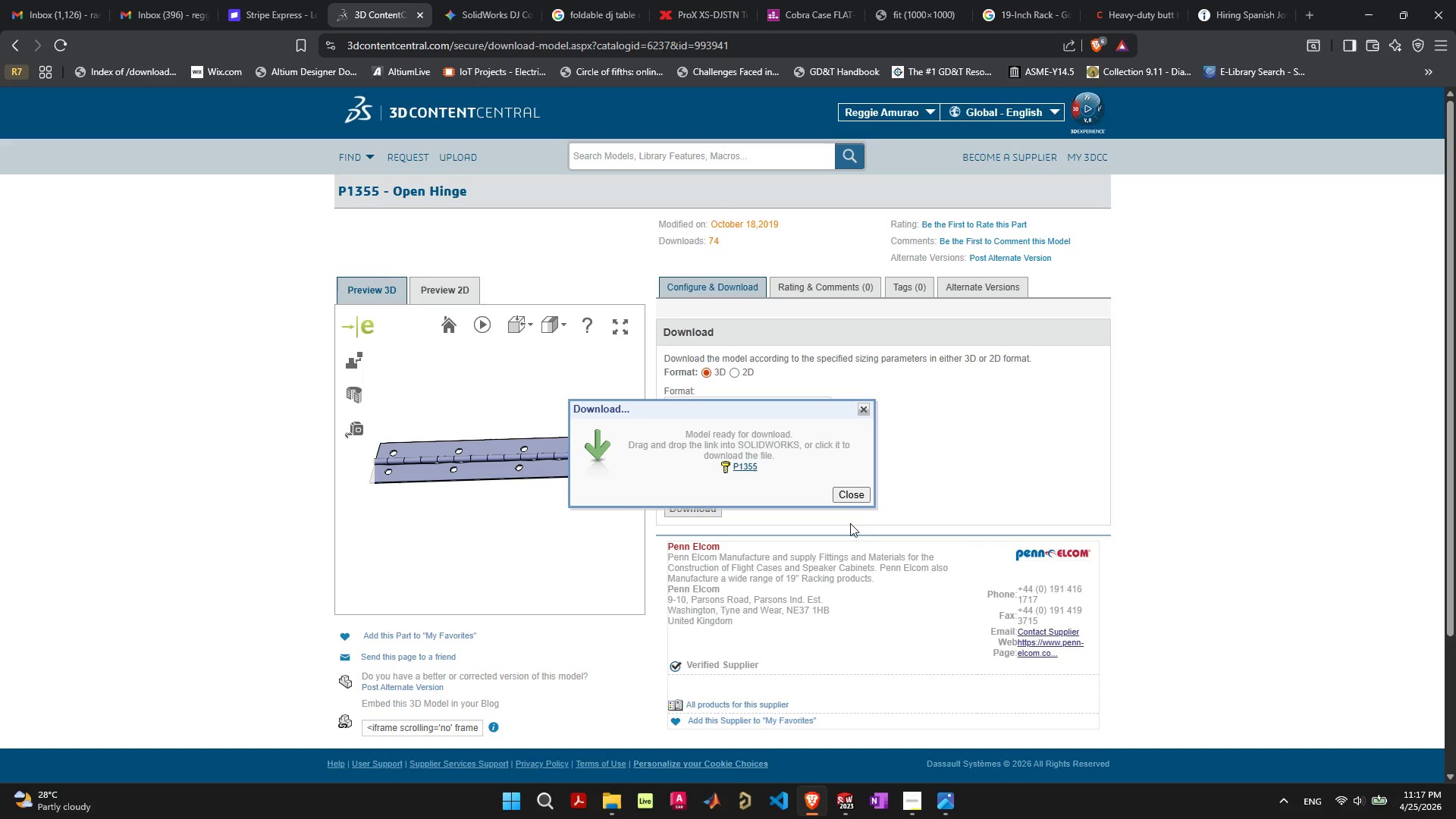 
left_click([860, 494])
 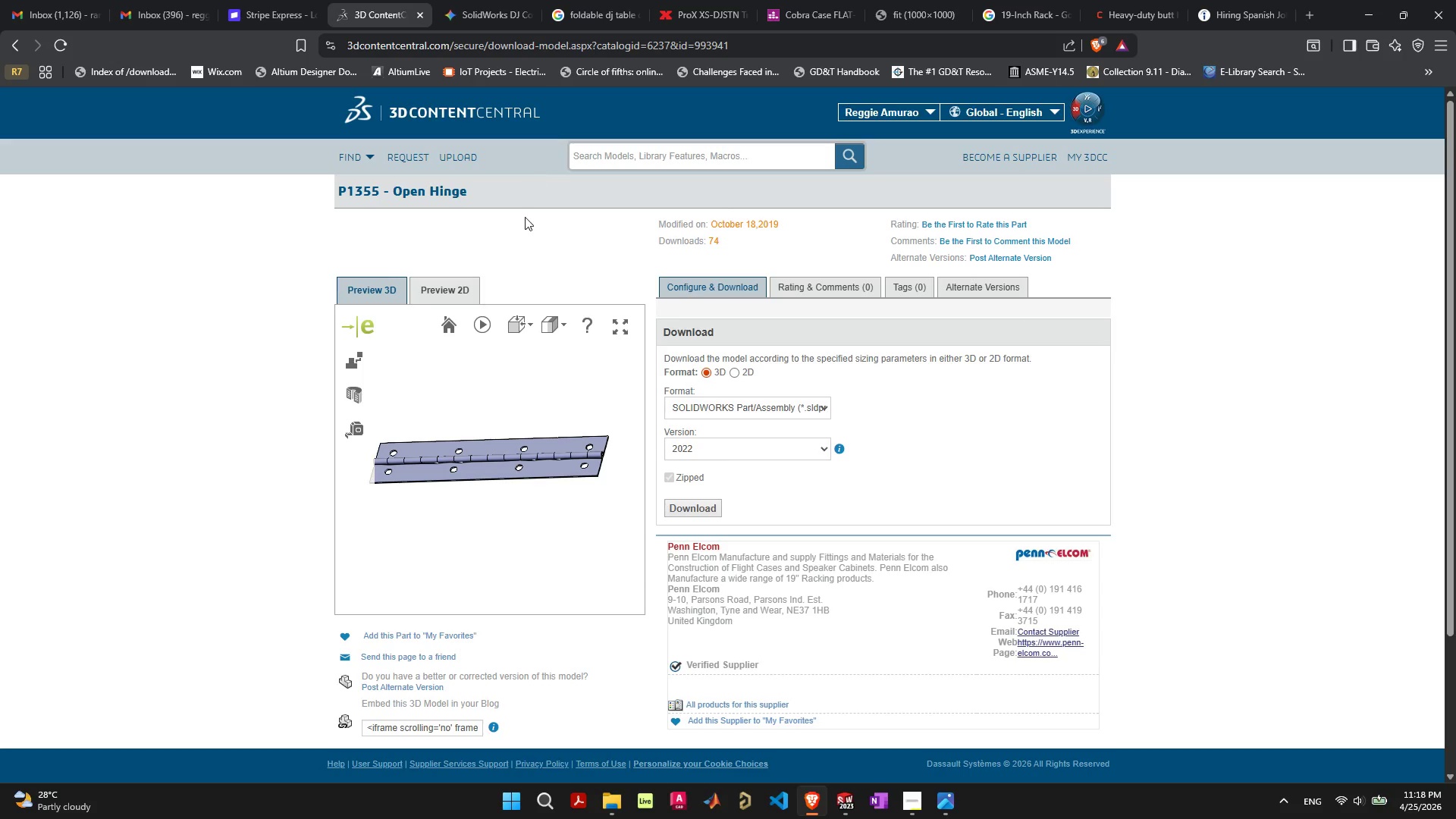 
left_click([576, 0])
 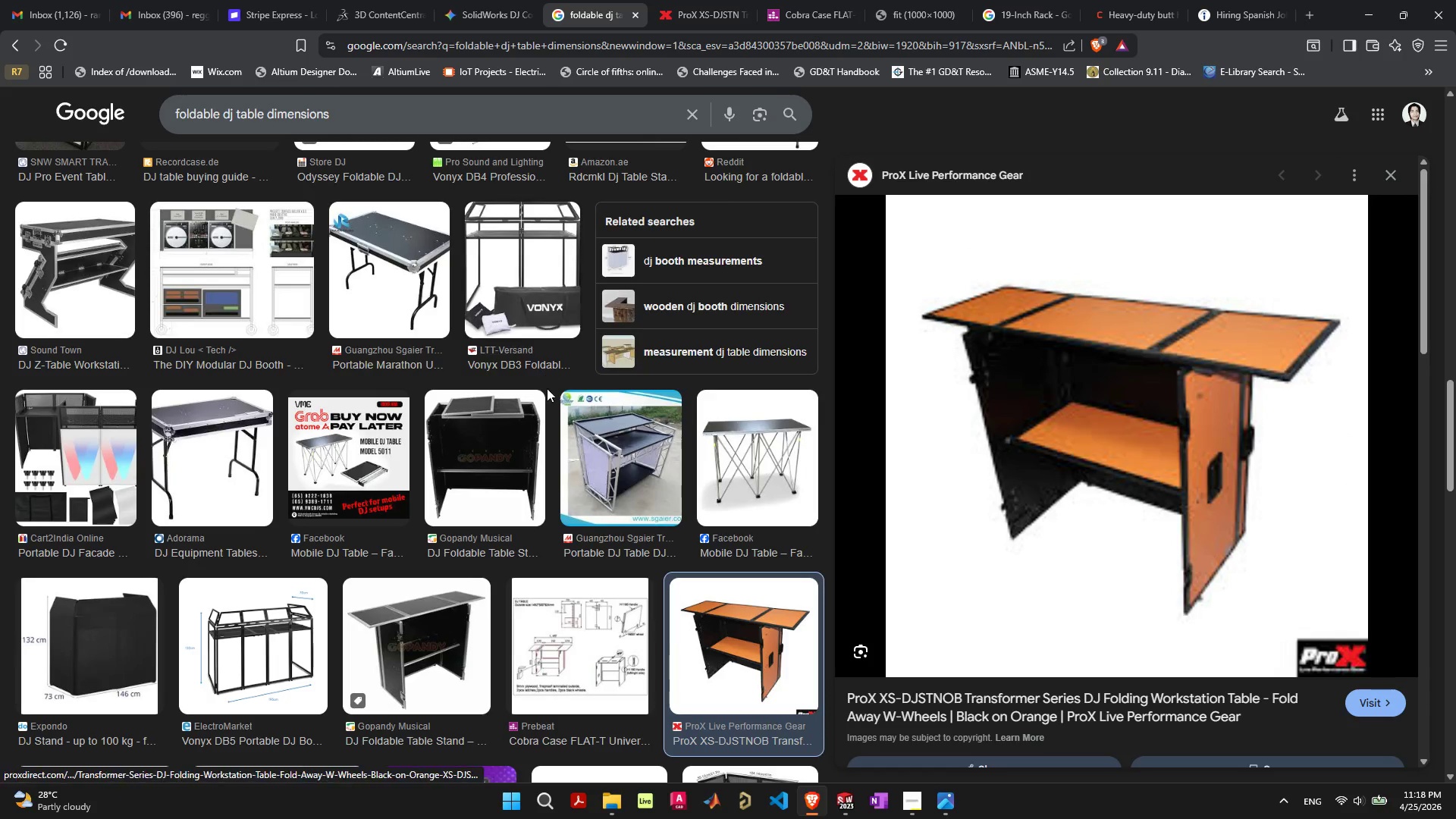 
scroll: coordinate [547, 401], scroll_direction: down, amount: 3.0
 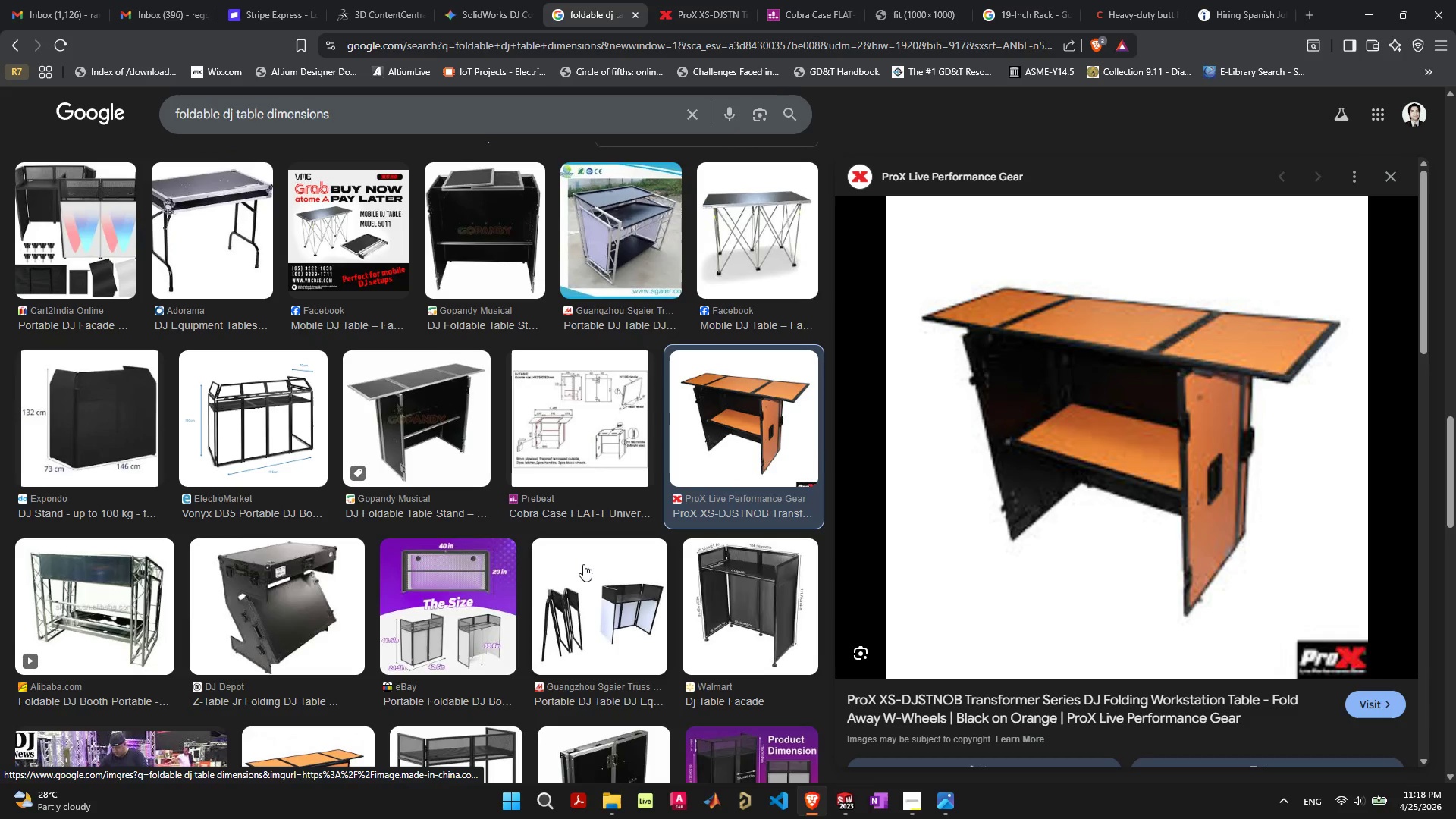 
left_click([589, 580])
 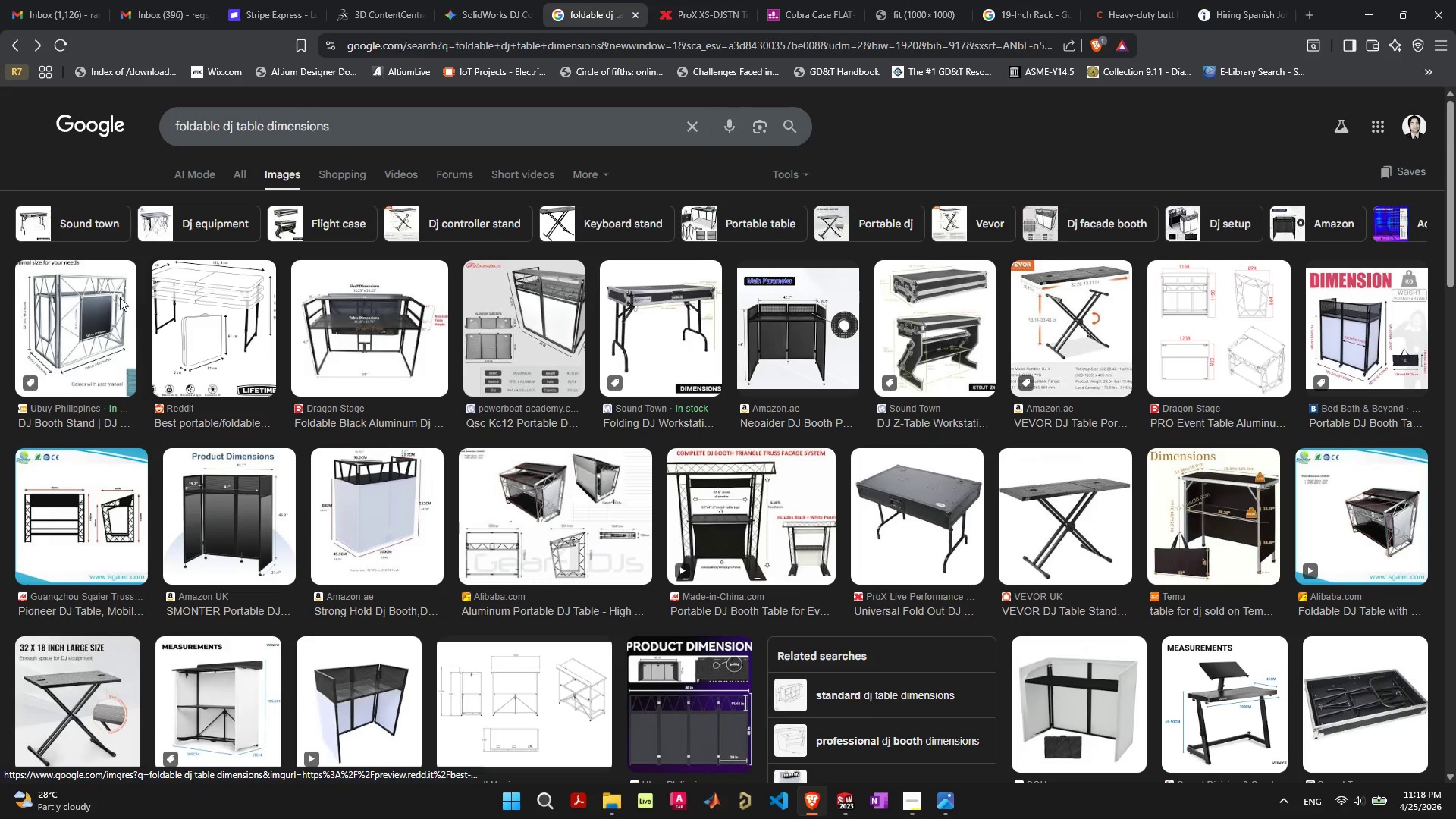 
wait(6.27)
 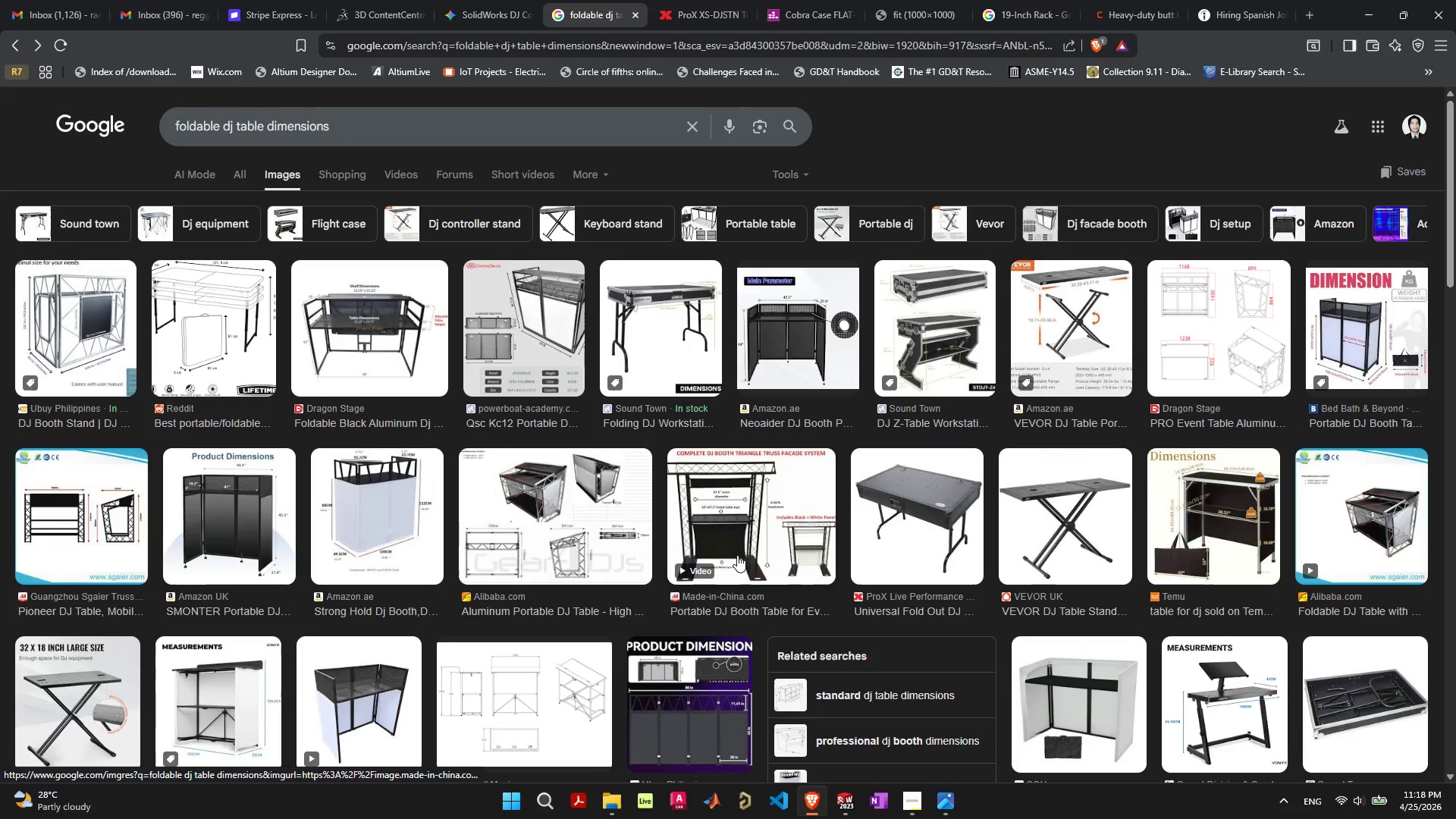 
scroll: coordinate [201, 338], scroll_direction: down, amount: 4.0
 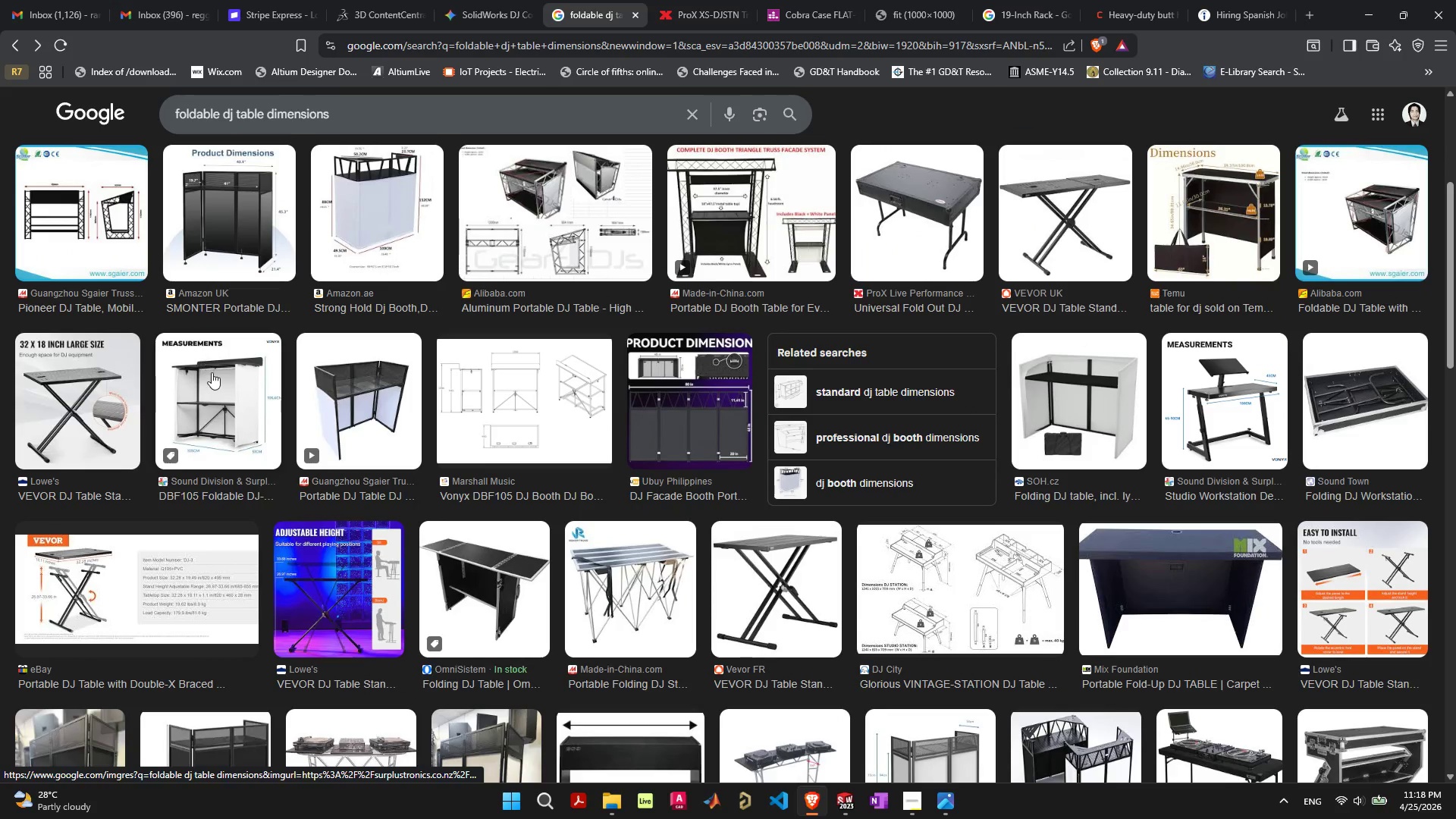 
left_click([212, 373])
 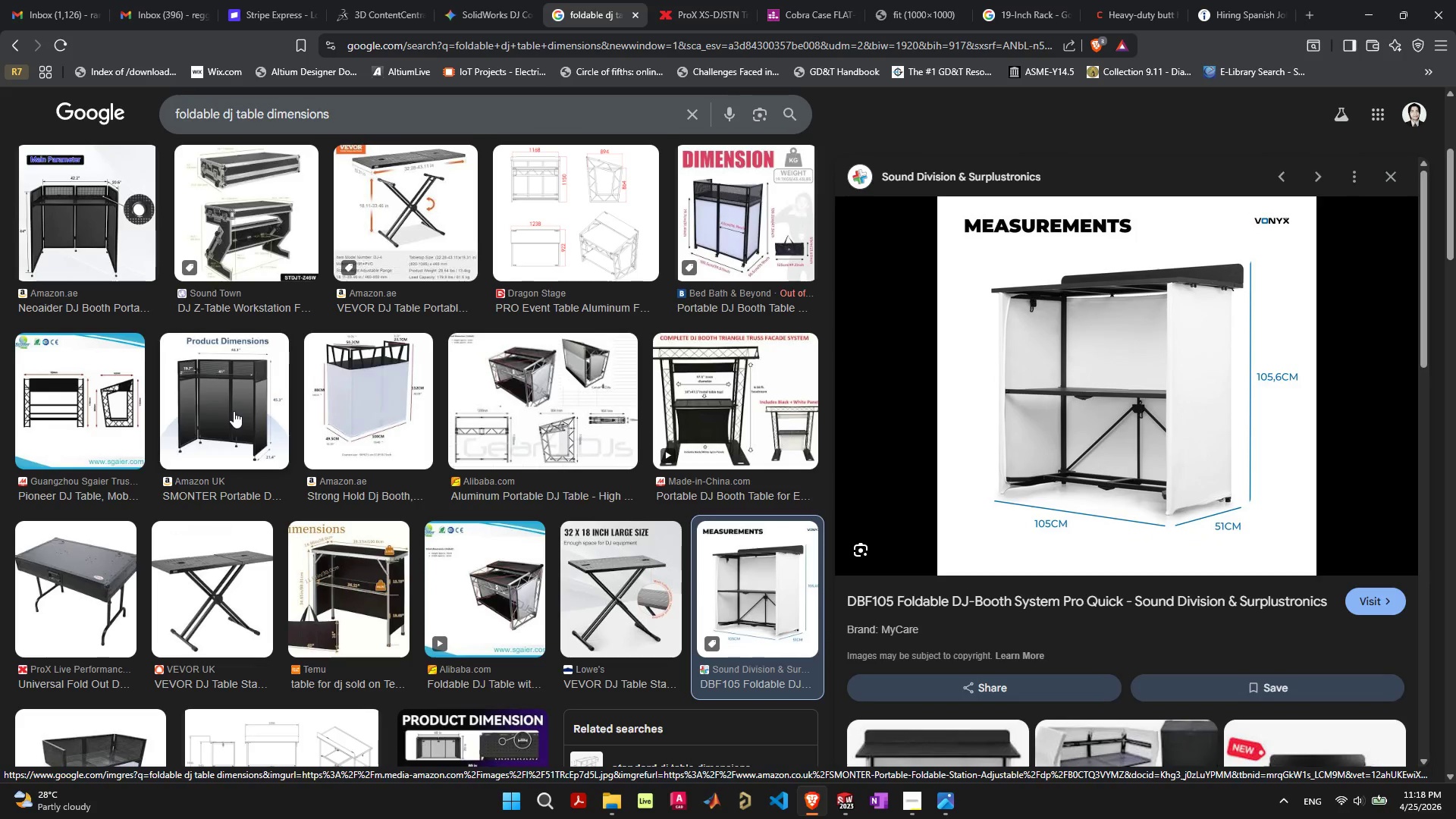 
wait(6.53)
 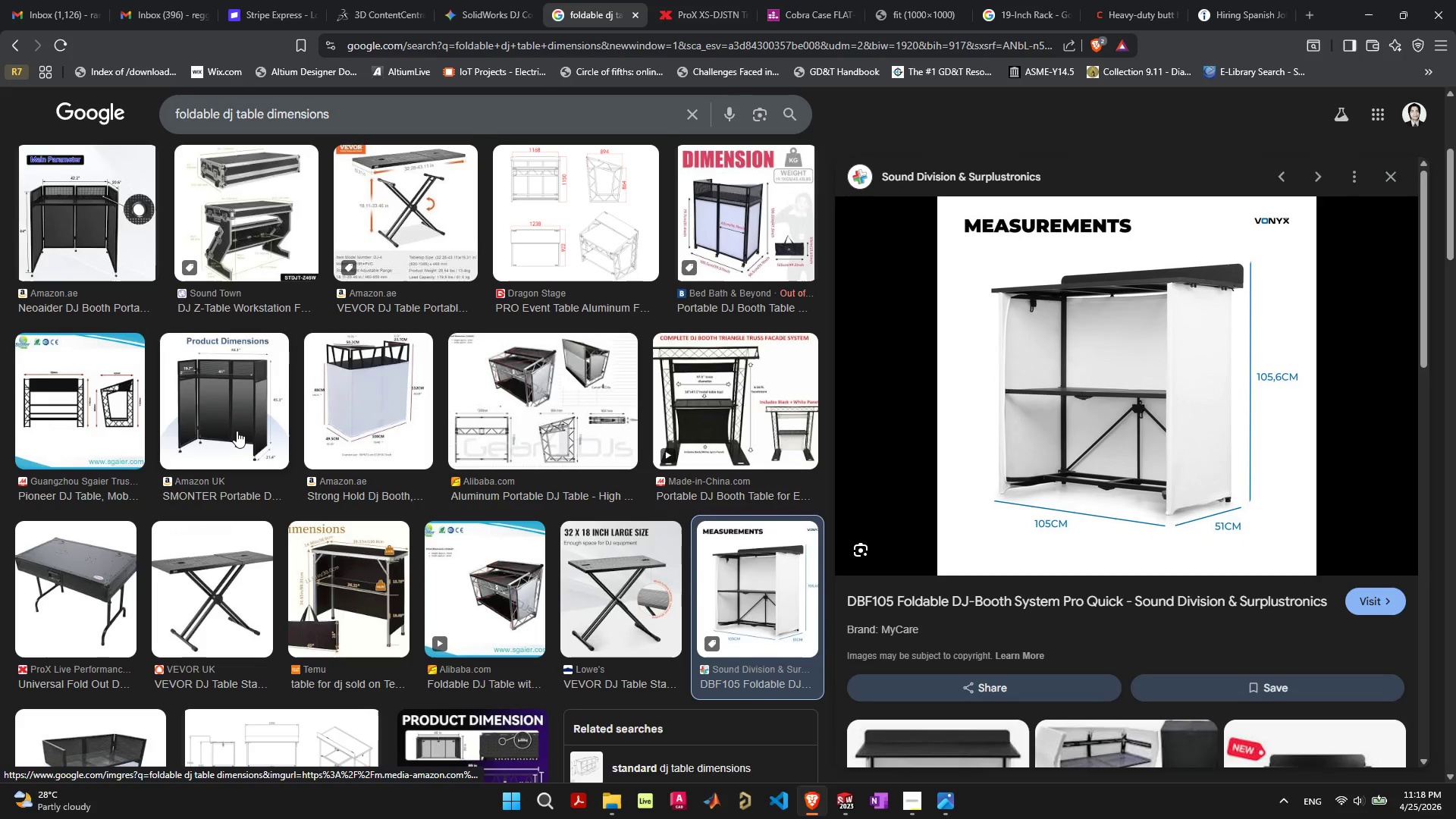 
scroll: coordinate [1090, 476], scroll_direction: down, amount: 12.0
 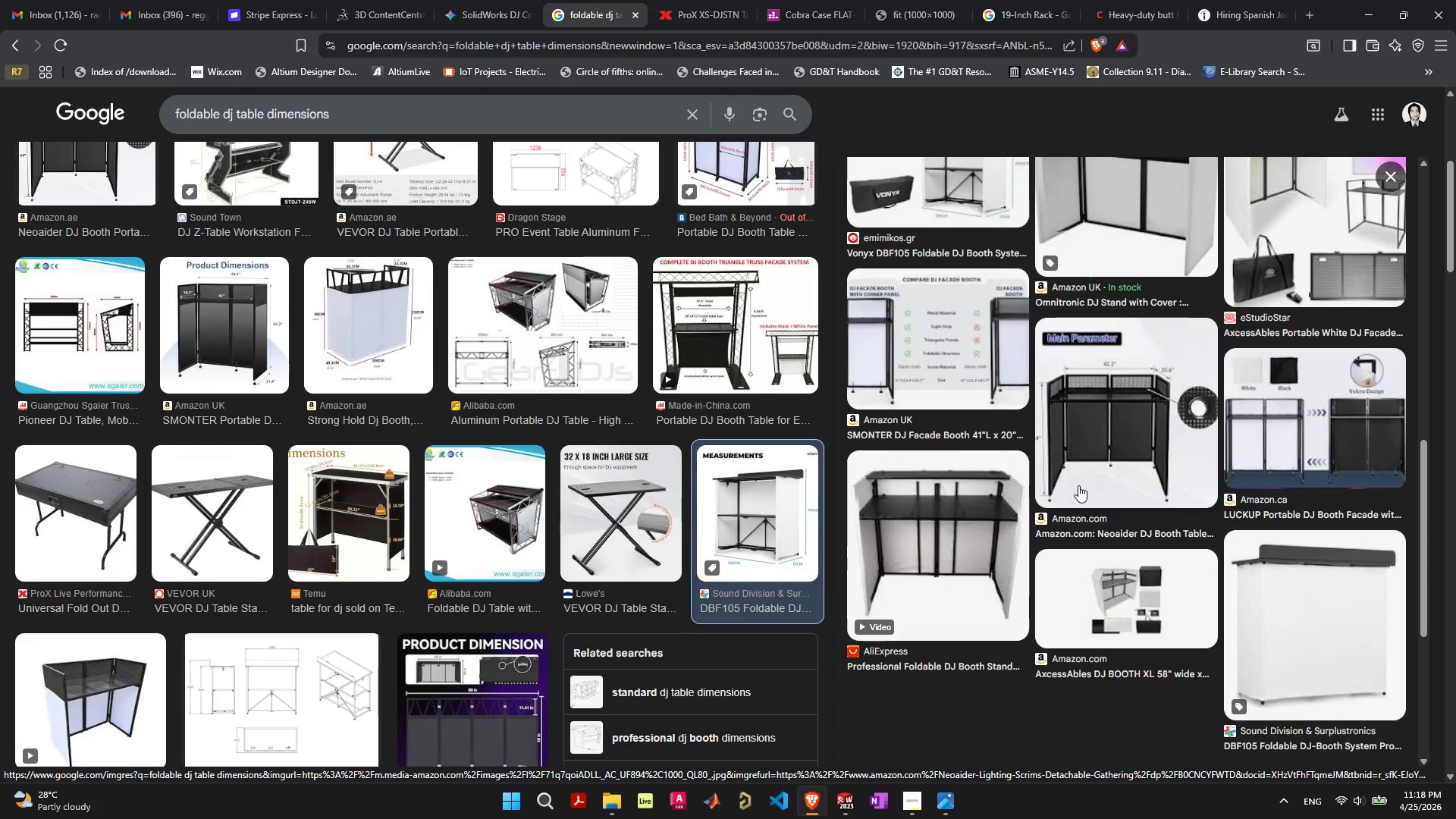 
left_click([952, 524])
 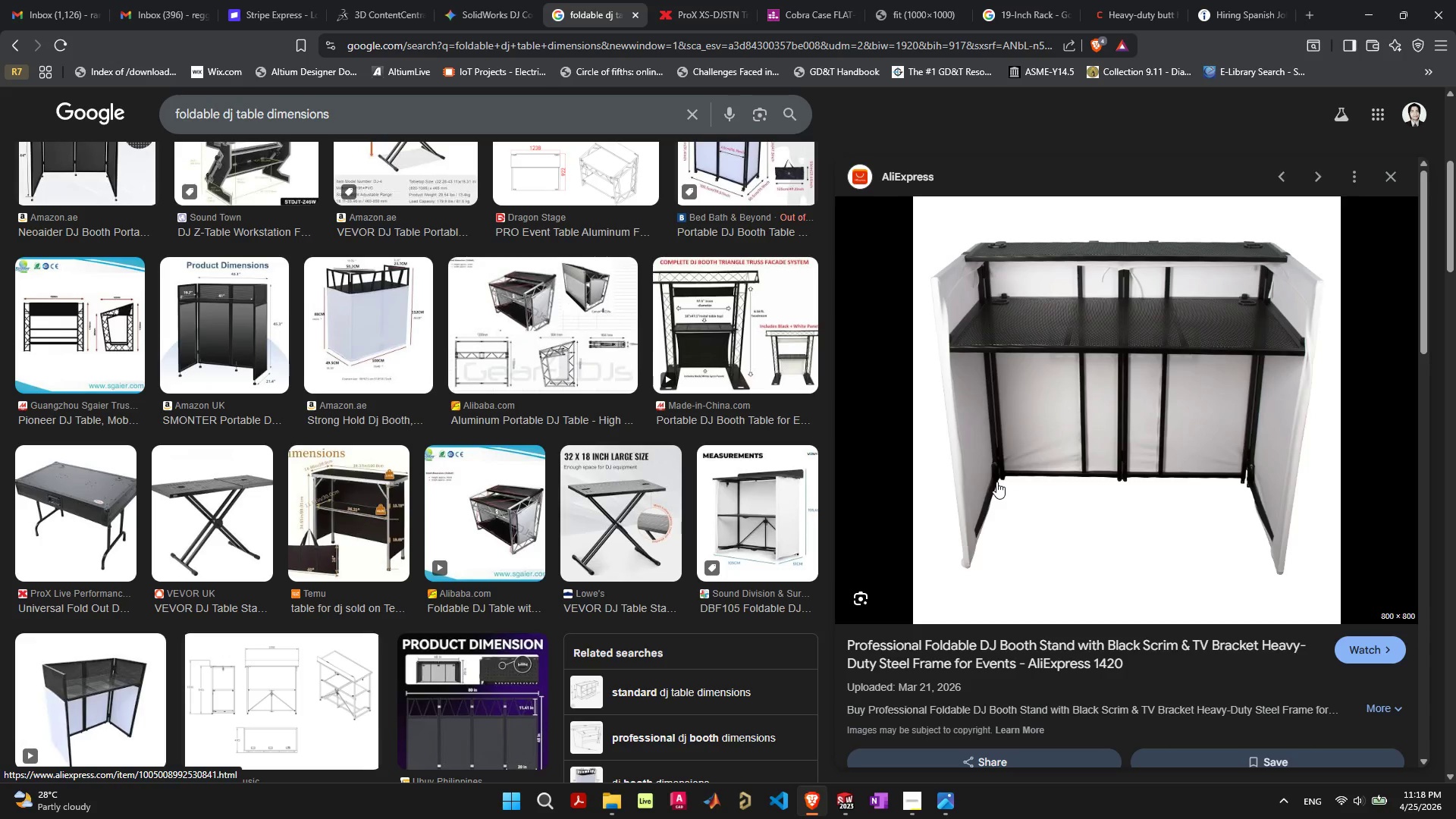 
wait(9.02)
 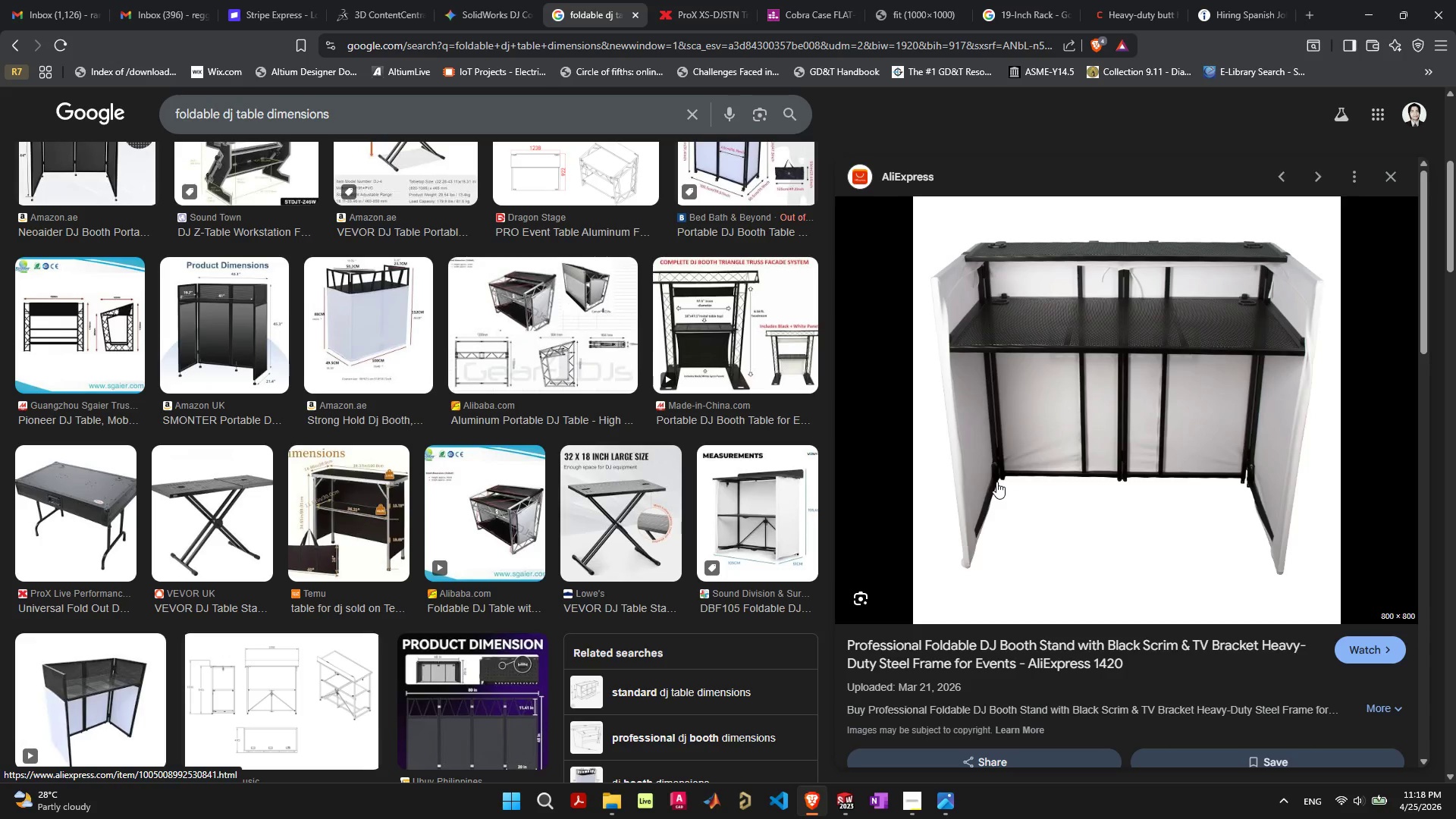 
scroll: coordinate [635, 561], scroll_direction: down, amount: 6.0
 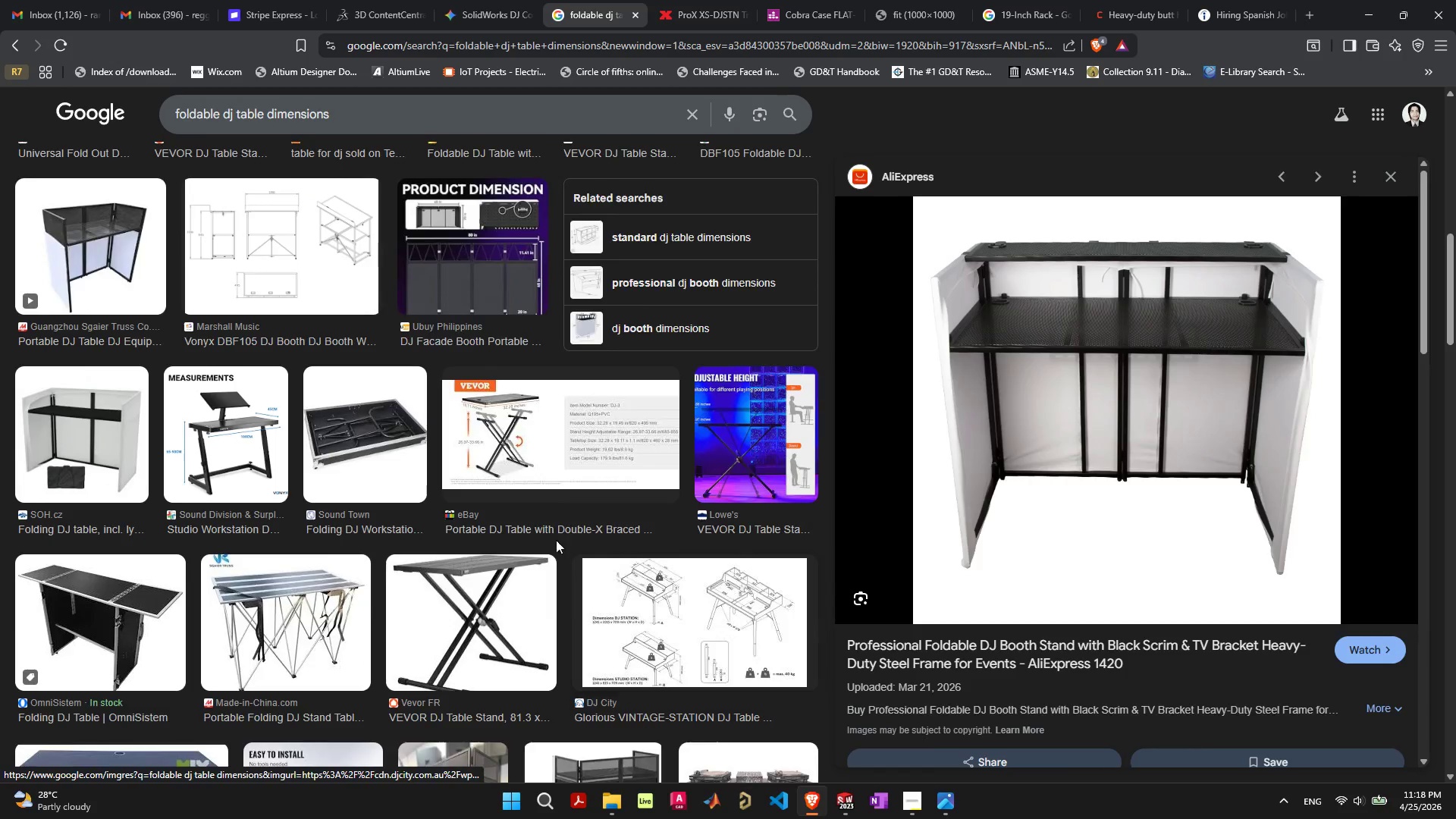 
scroll: coordinate [271, 331], scroll_direction: up, amount: 3.0
 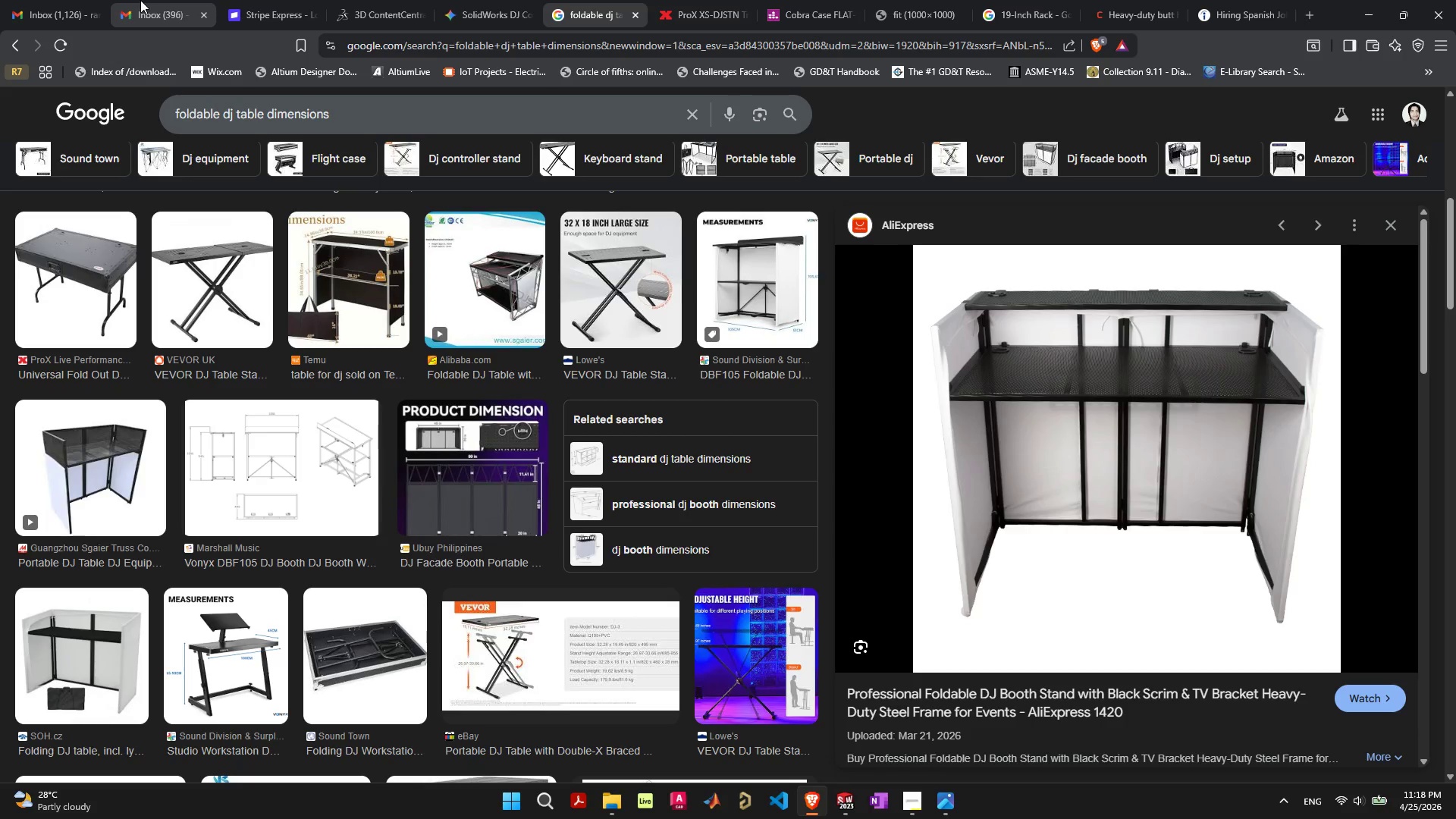 
wait(7.13)
 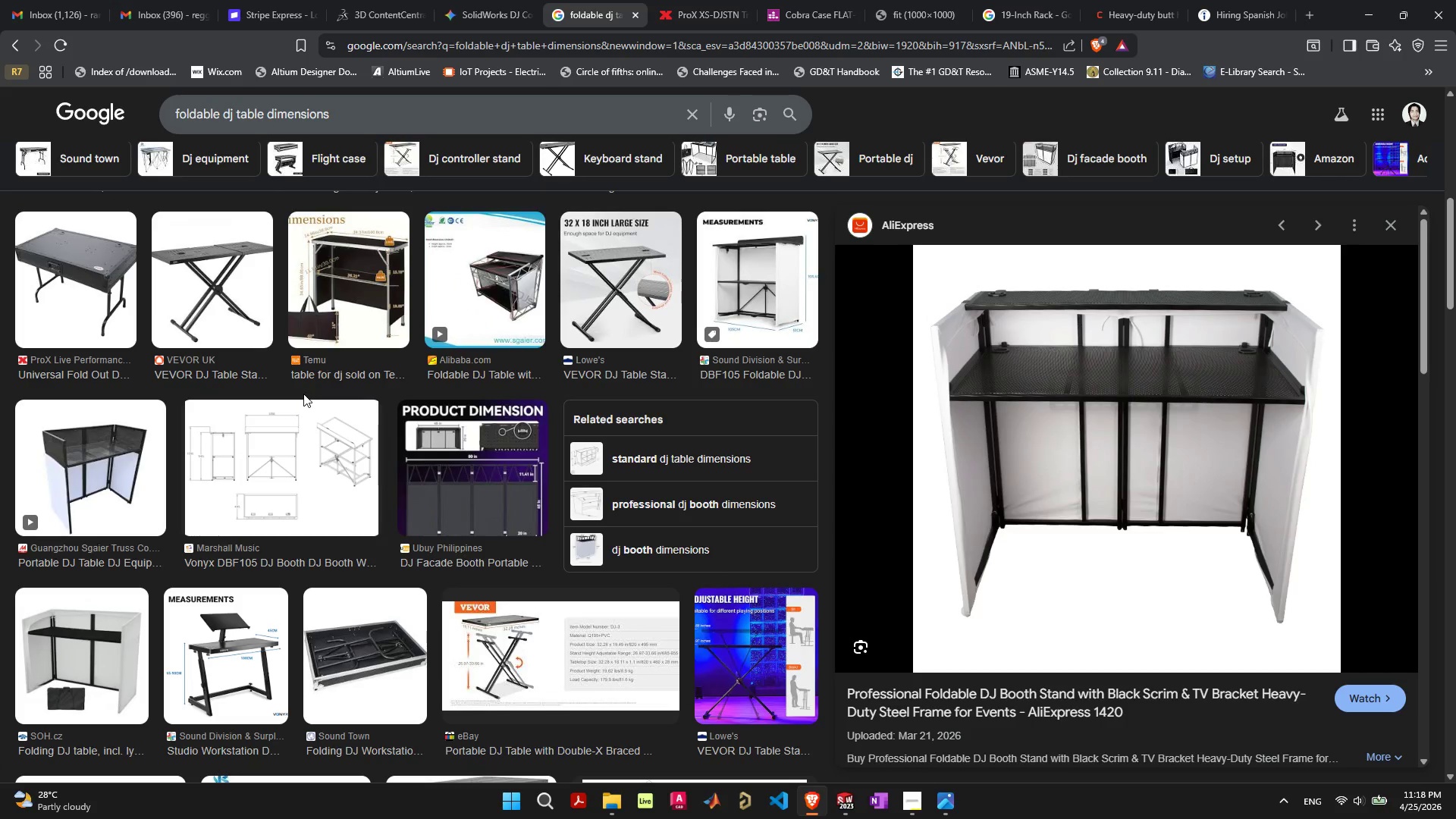 
right_click([17, 817])
 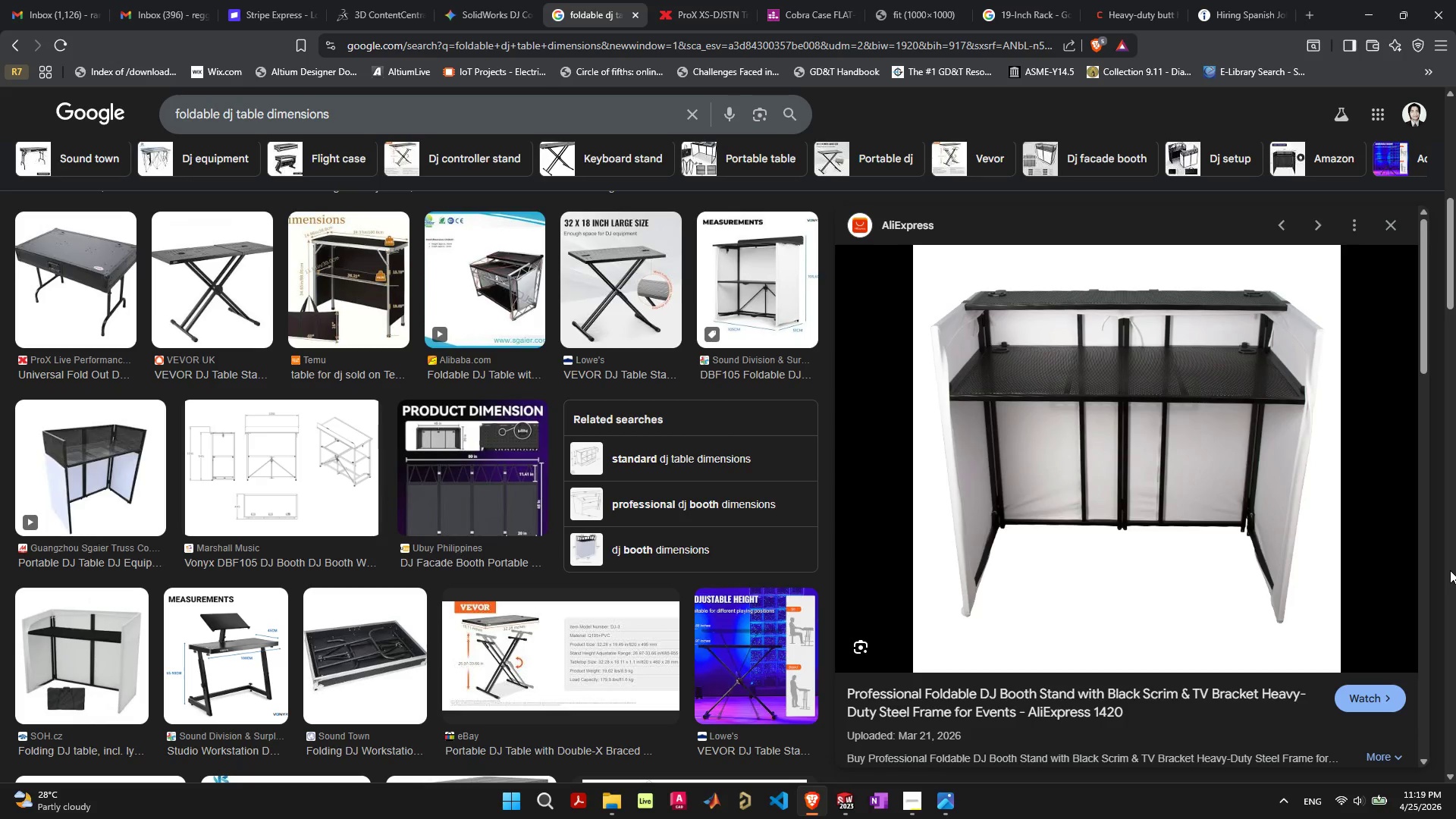 
wait(52.38)
 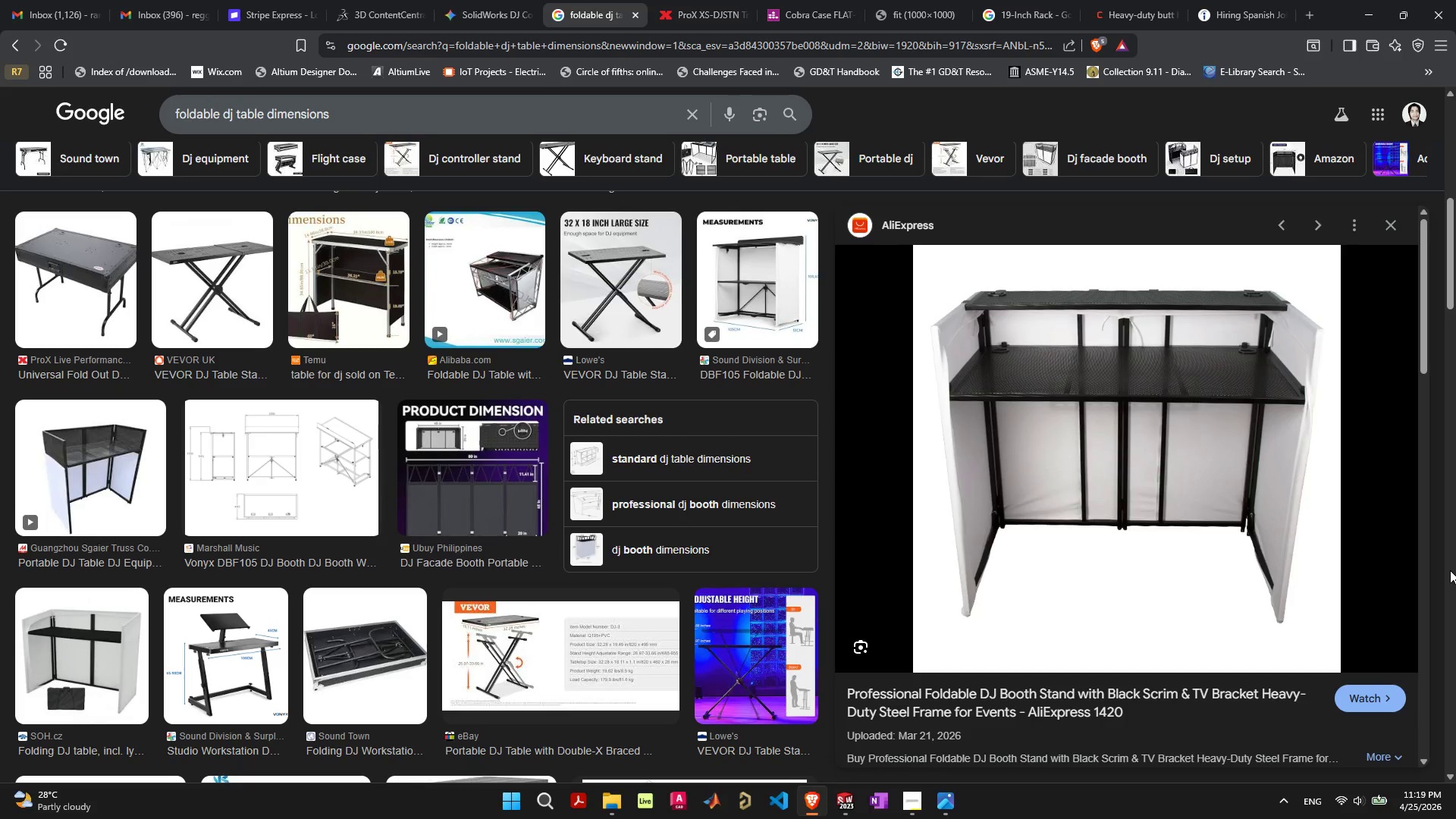 
scroll: coordinate [383, 471], scroll_direction: down, amount: 17.0
 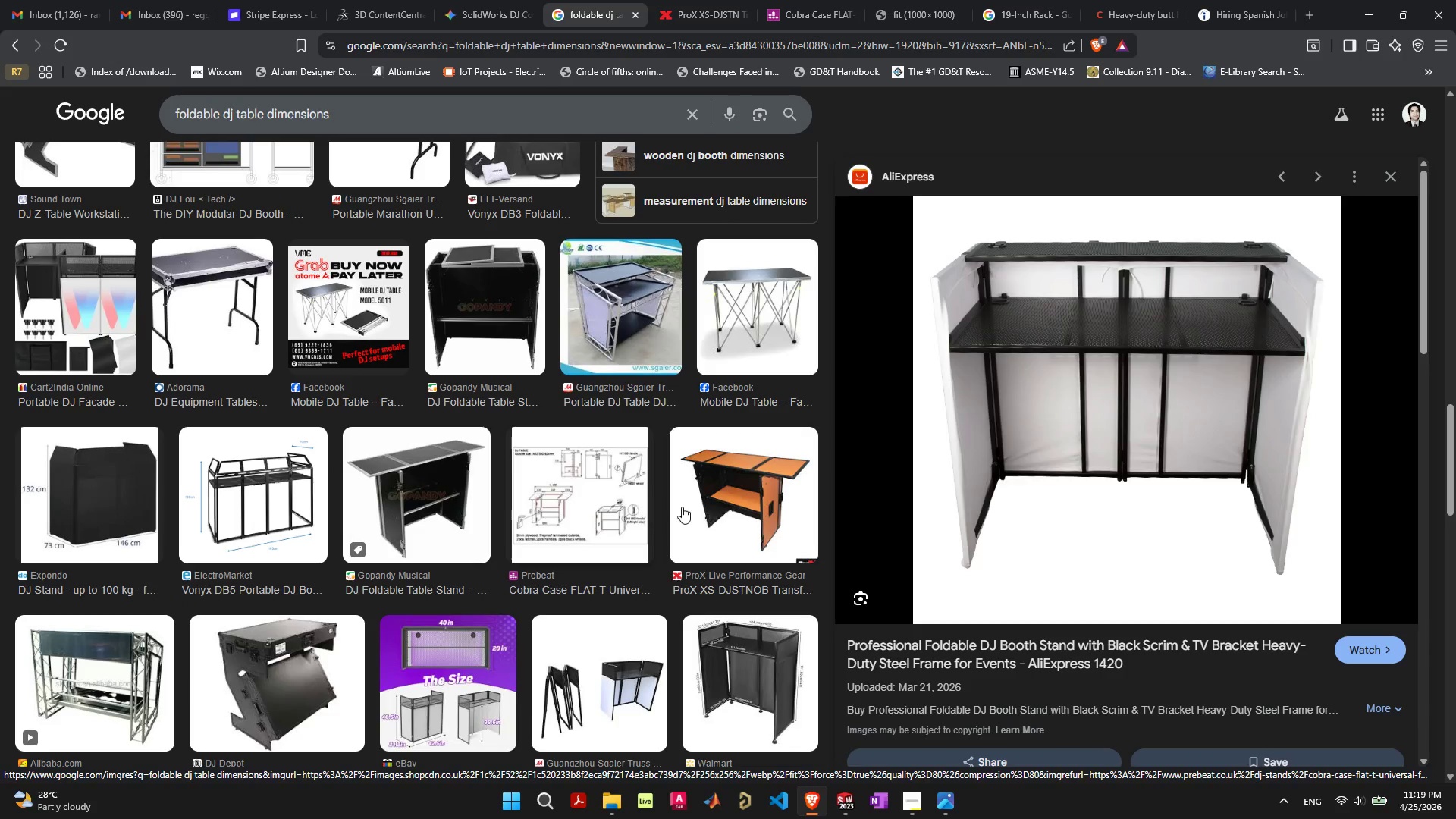 
left_click([705, 506])
 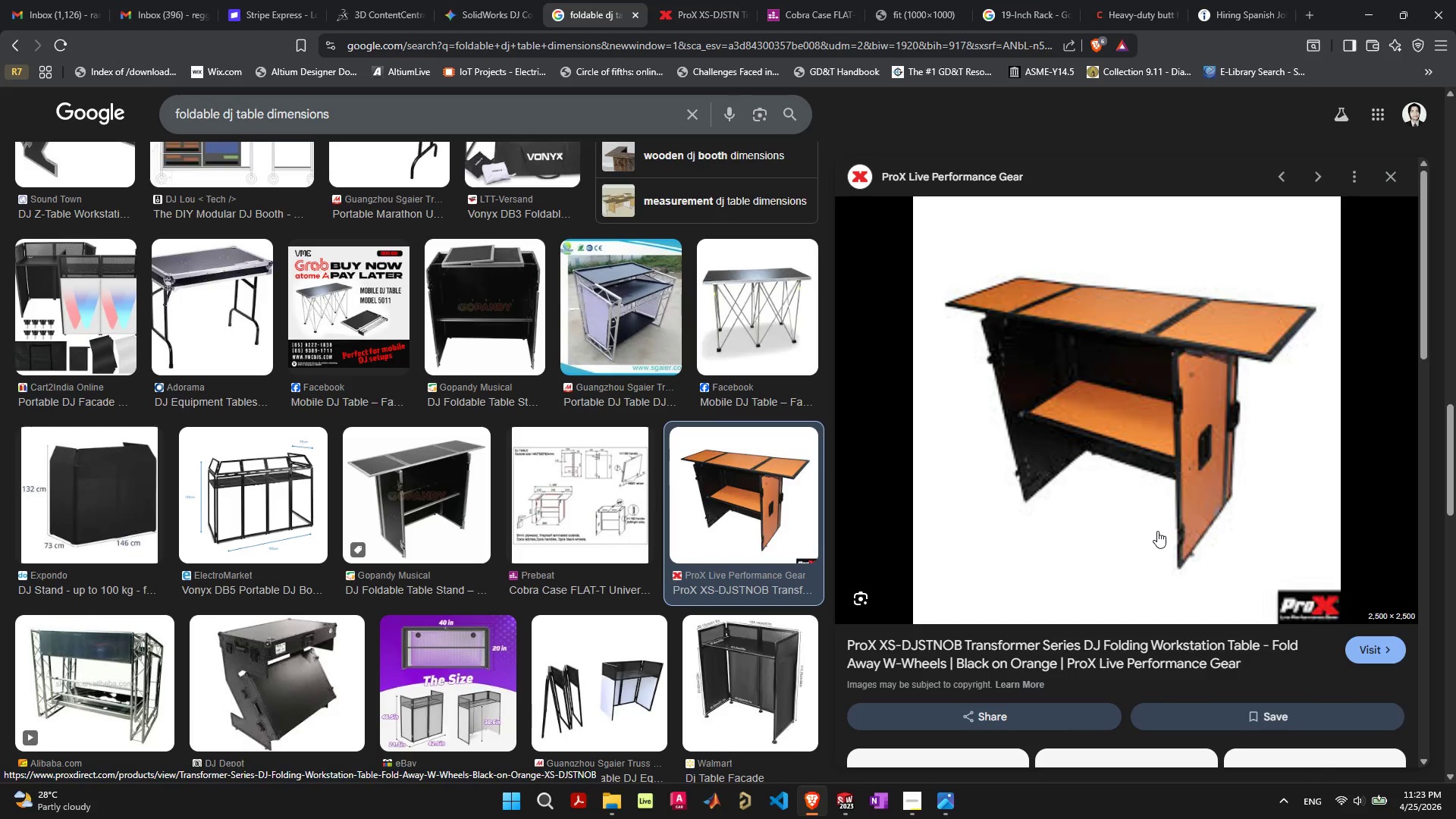 
wait(202.48)
 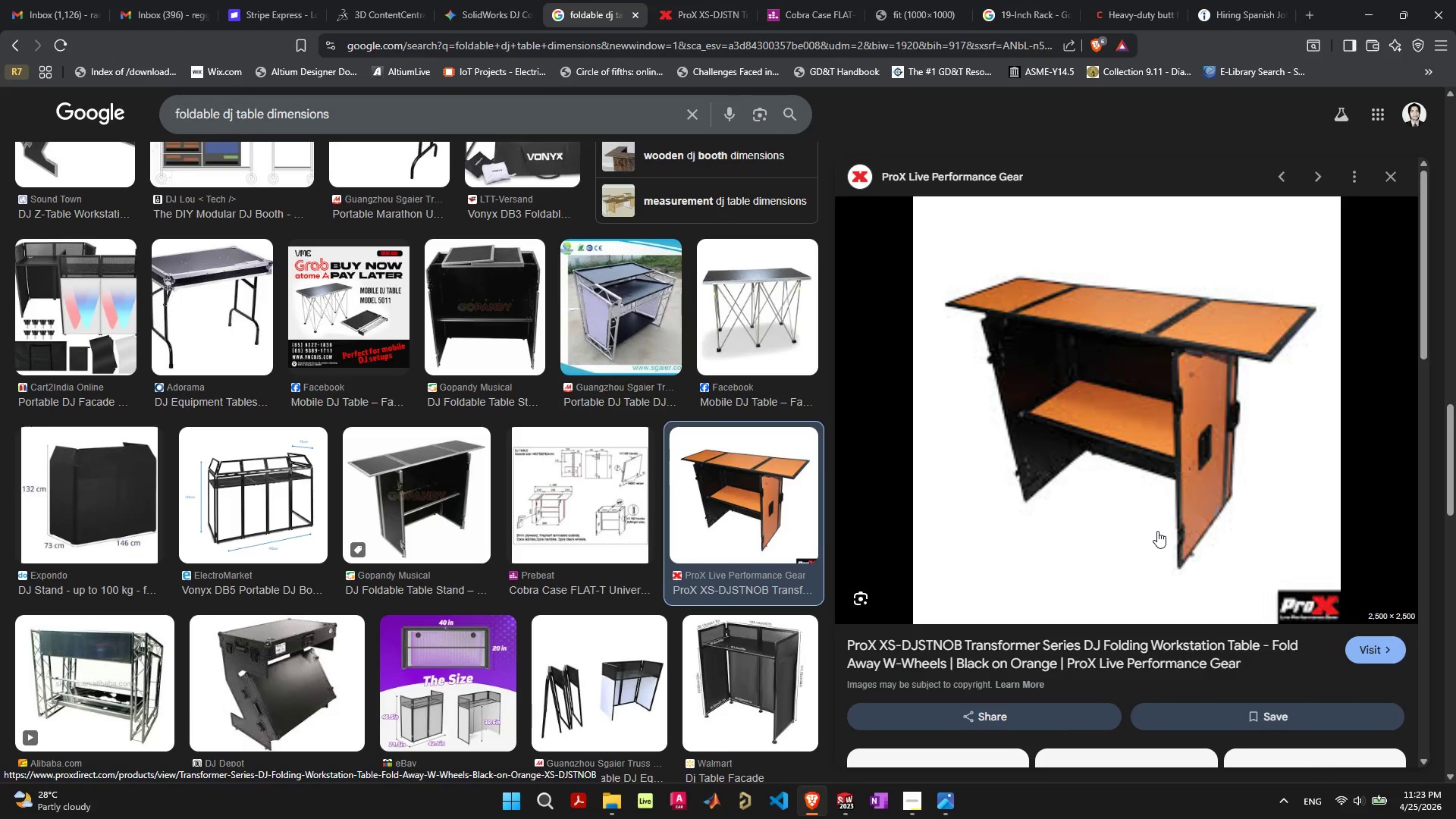 
scroll: coordinate [1455, 818], scroll_direction: down, amount: 1.0
 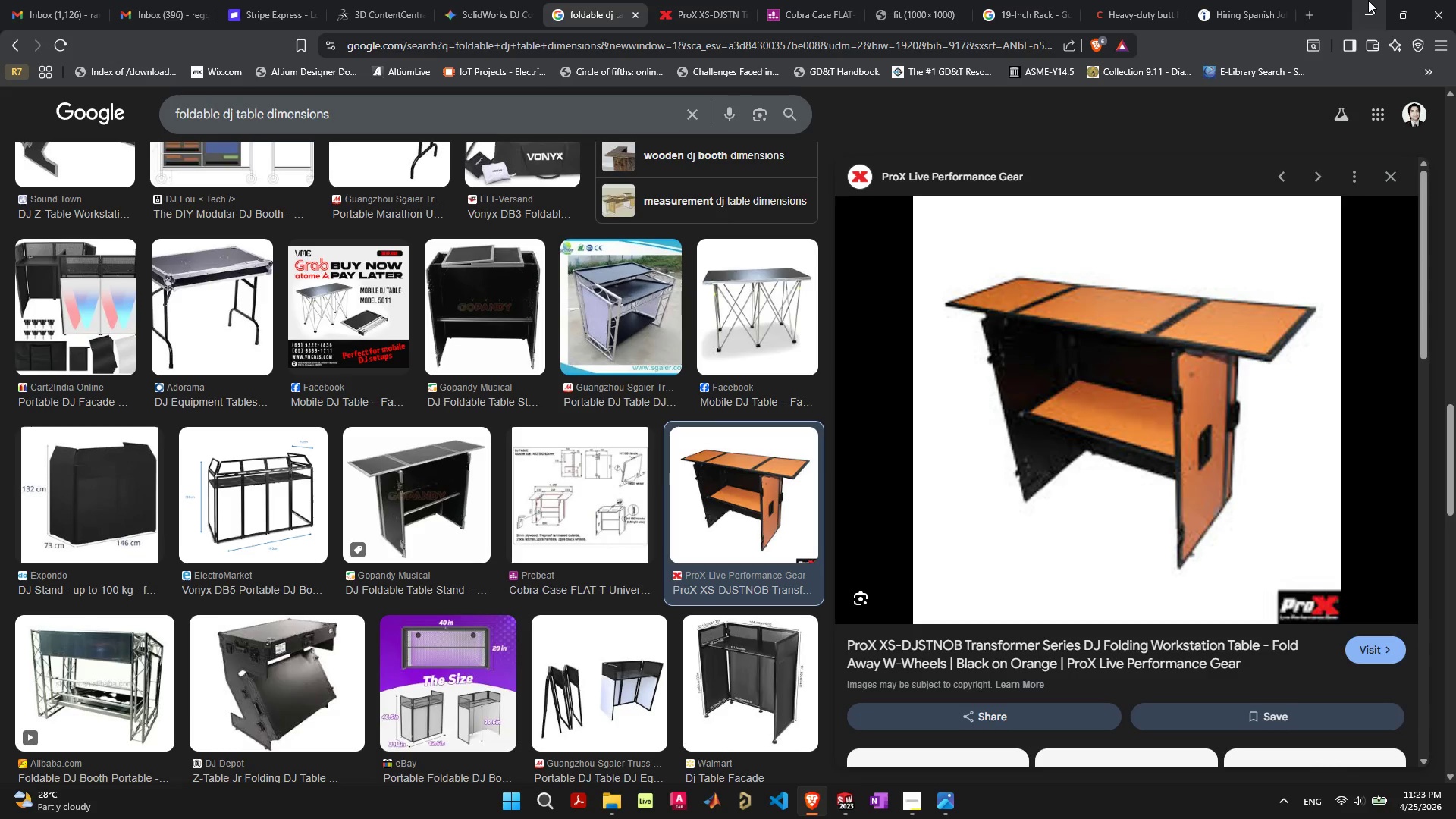 
wait(5.77)
 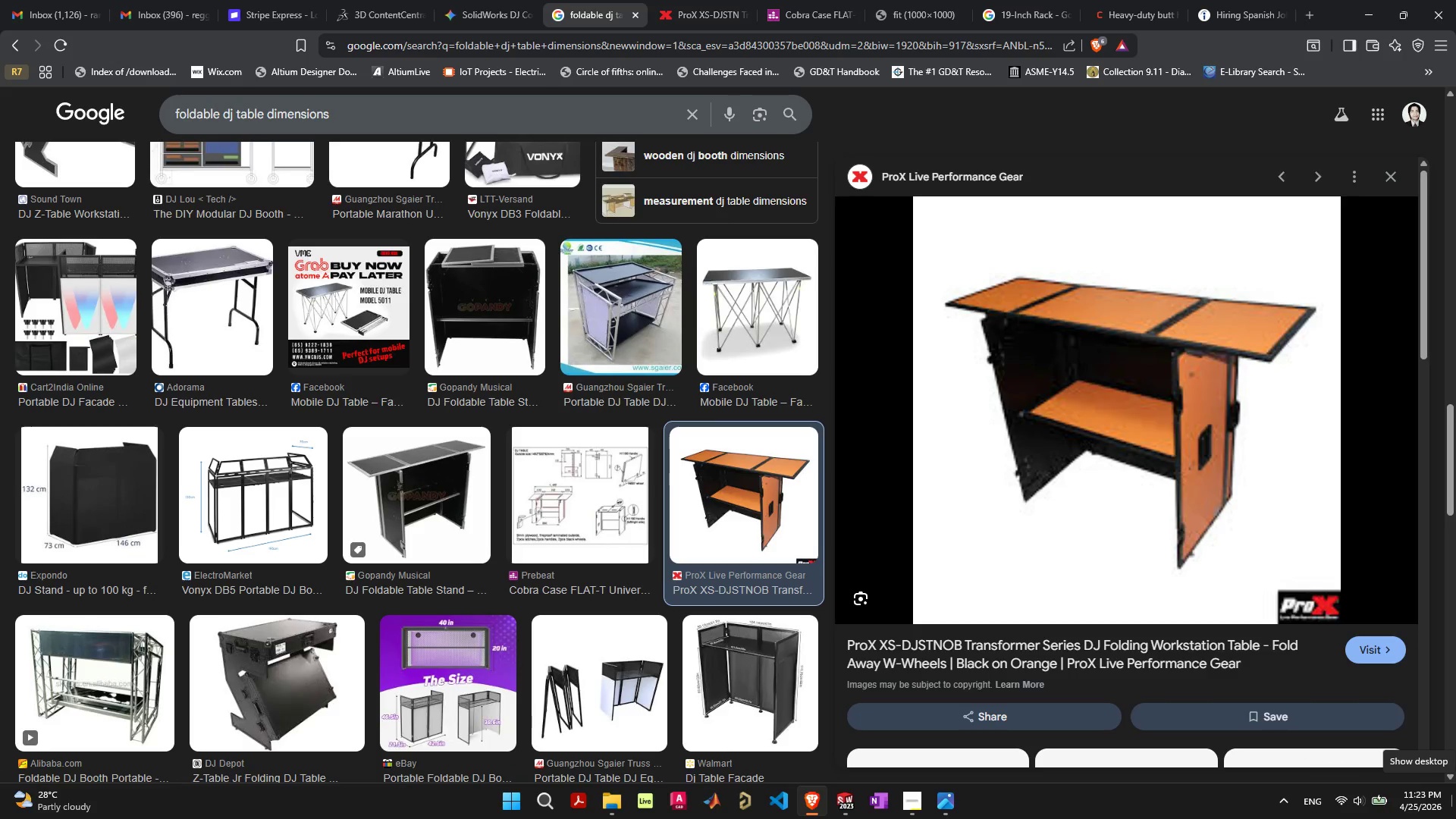 
scroll: coordinate [1197, 376], scroll_direction: down, amount: 2.0
 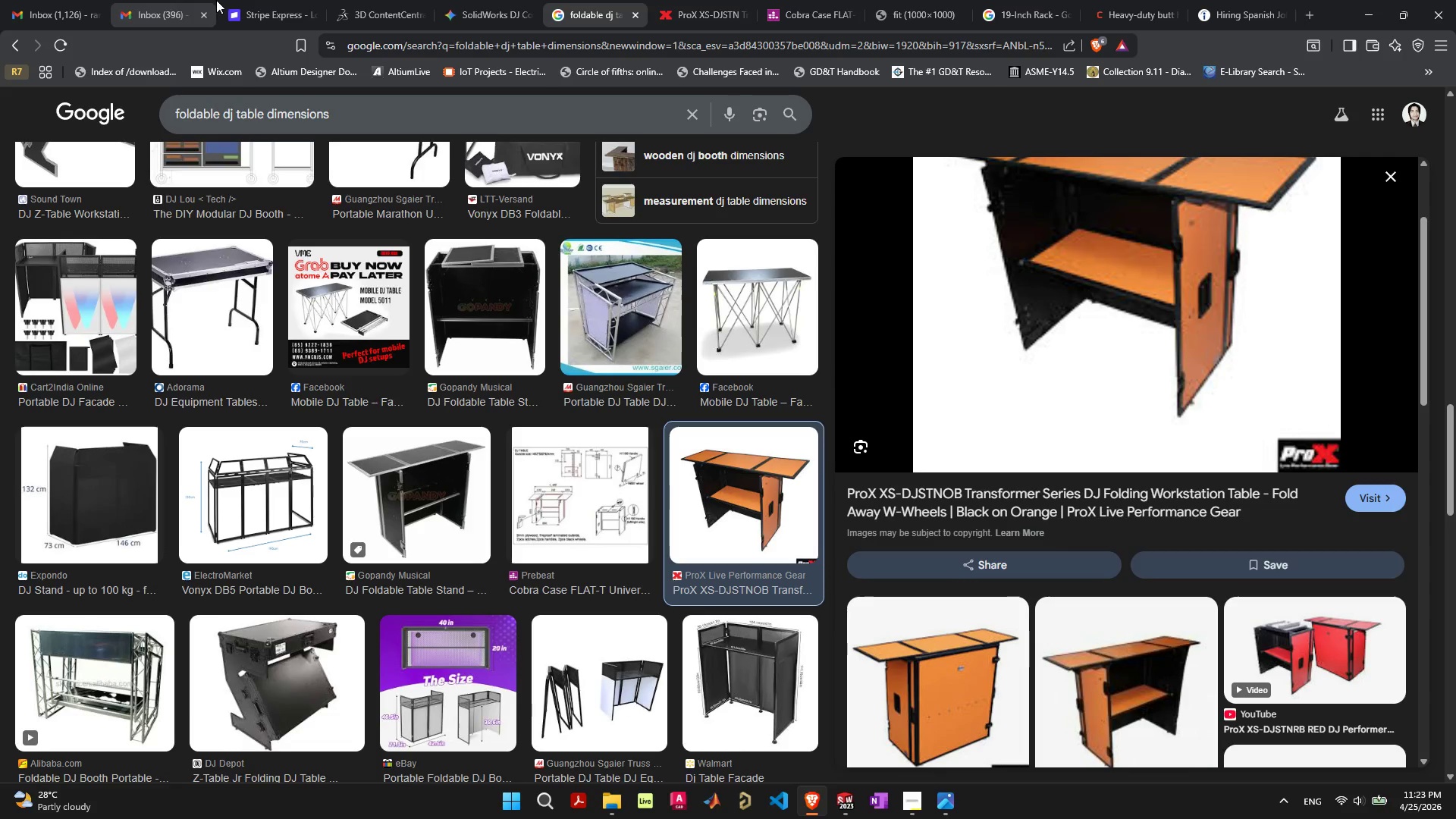 
wait(5.84)
 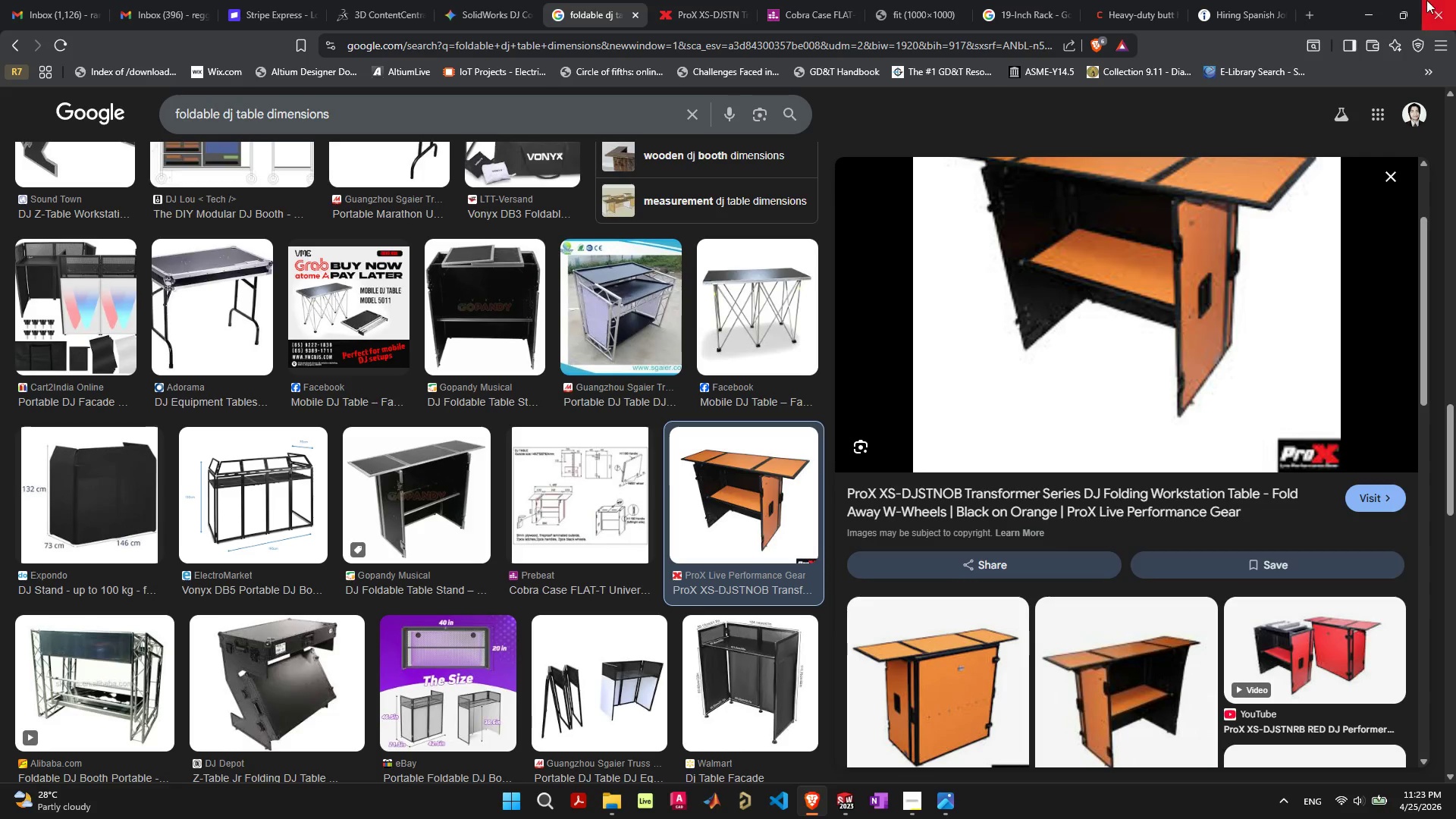 
scroll: coordinate [1416, 814], scroll_direction: up, amount: 1.0
 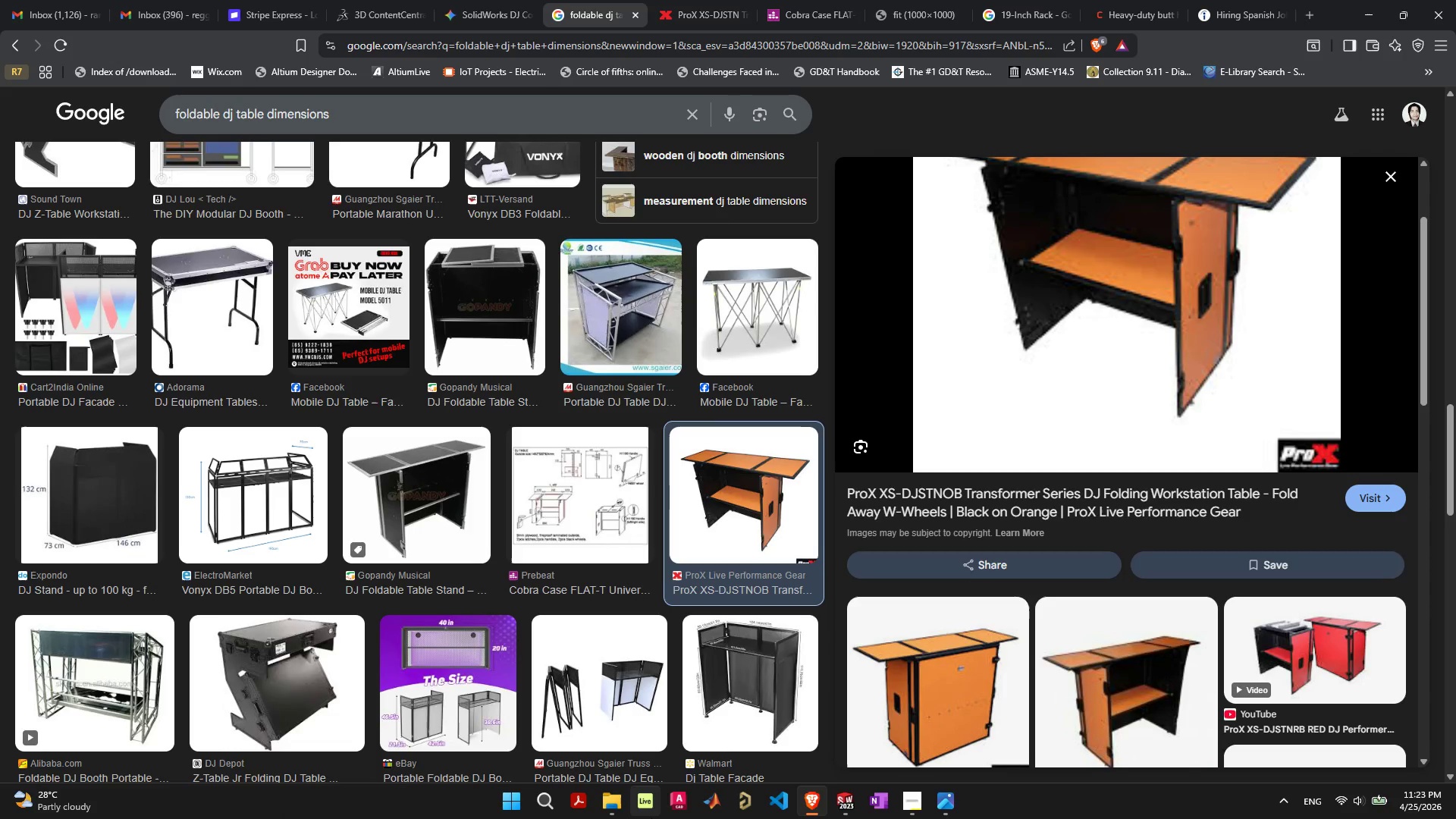 
scroll: coordinate [579, 667], scroll_direction: down, amount: 2.0
 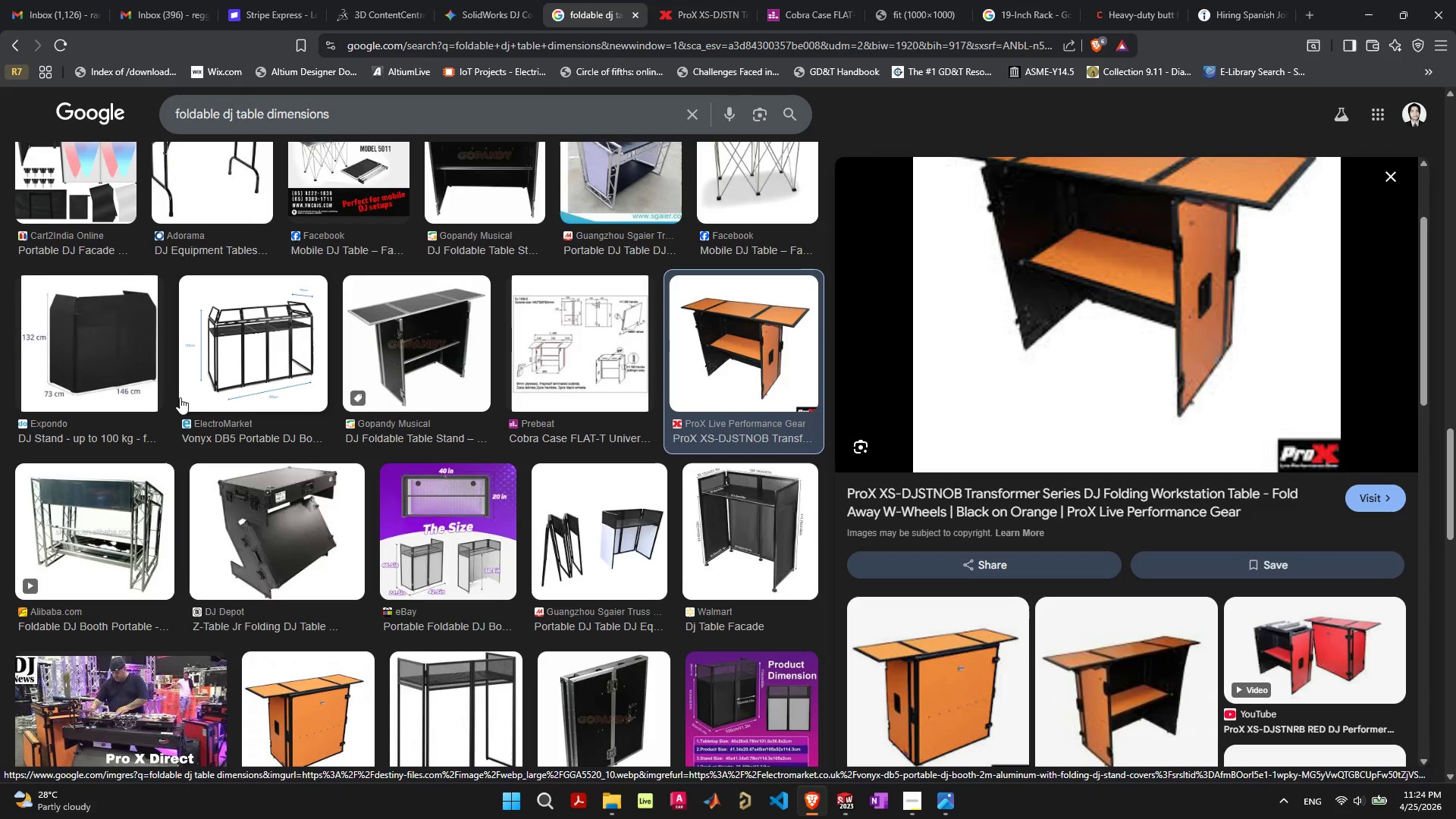 
wait(84.54)
 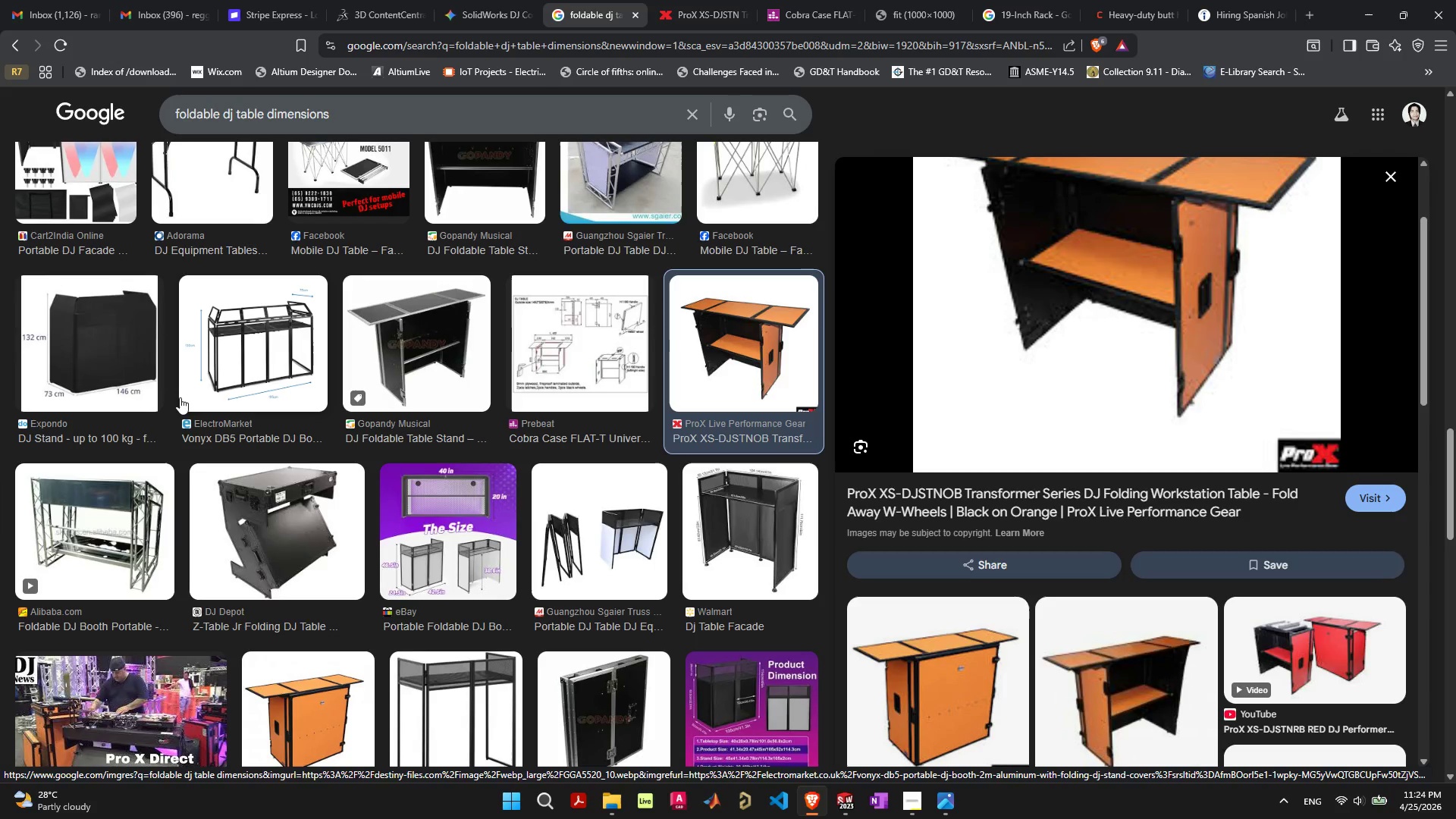 
scroll: coordinate [0, 130], scroll_direction: down, amount: 2.0
 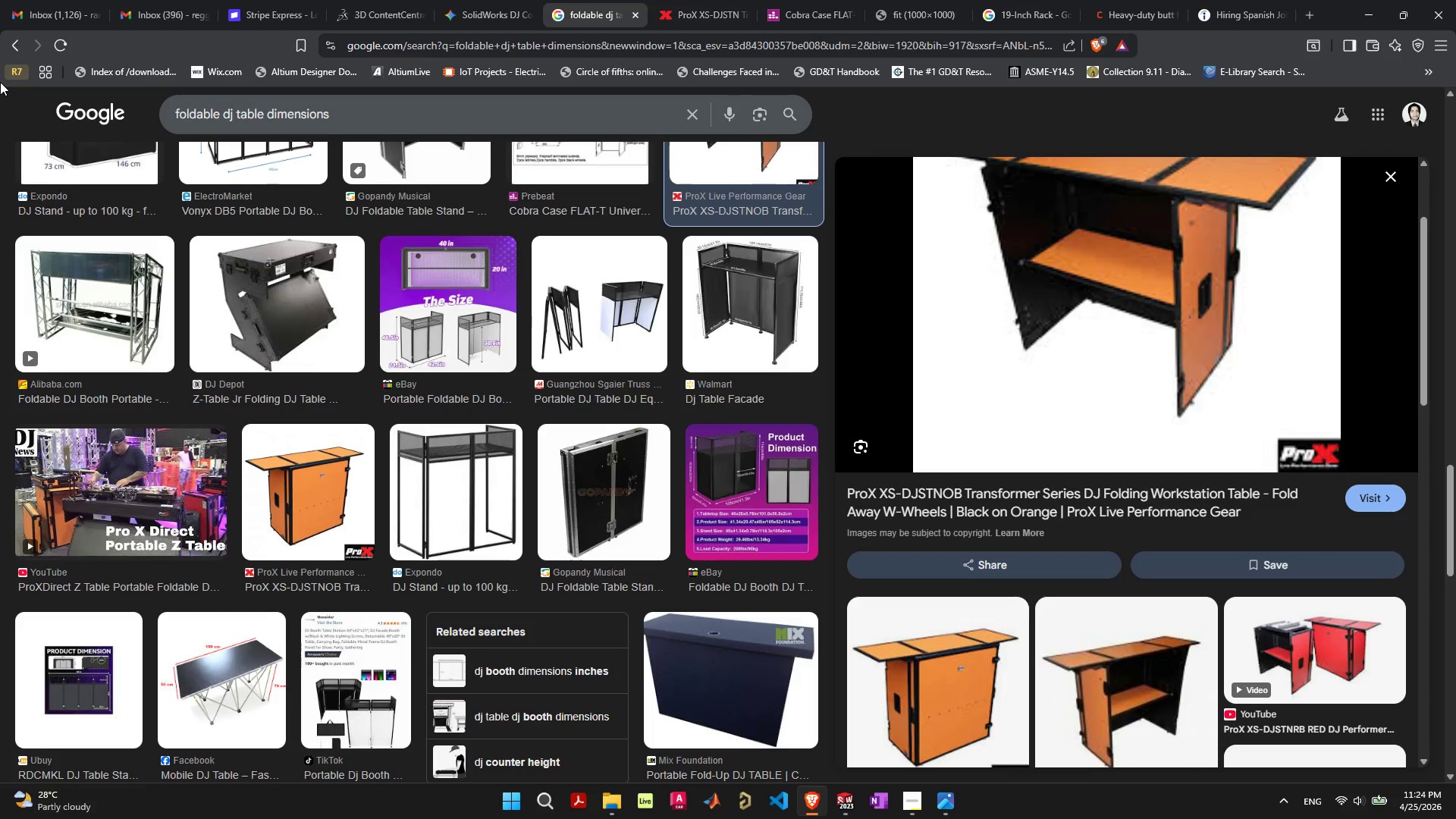 
scroll: coordinate [0, 82], scroll_direction: up, amount: 1.0
 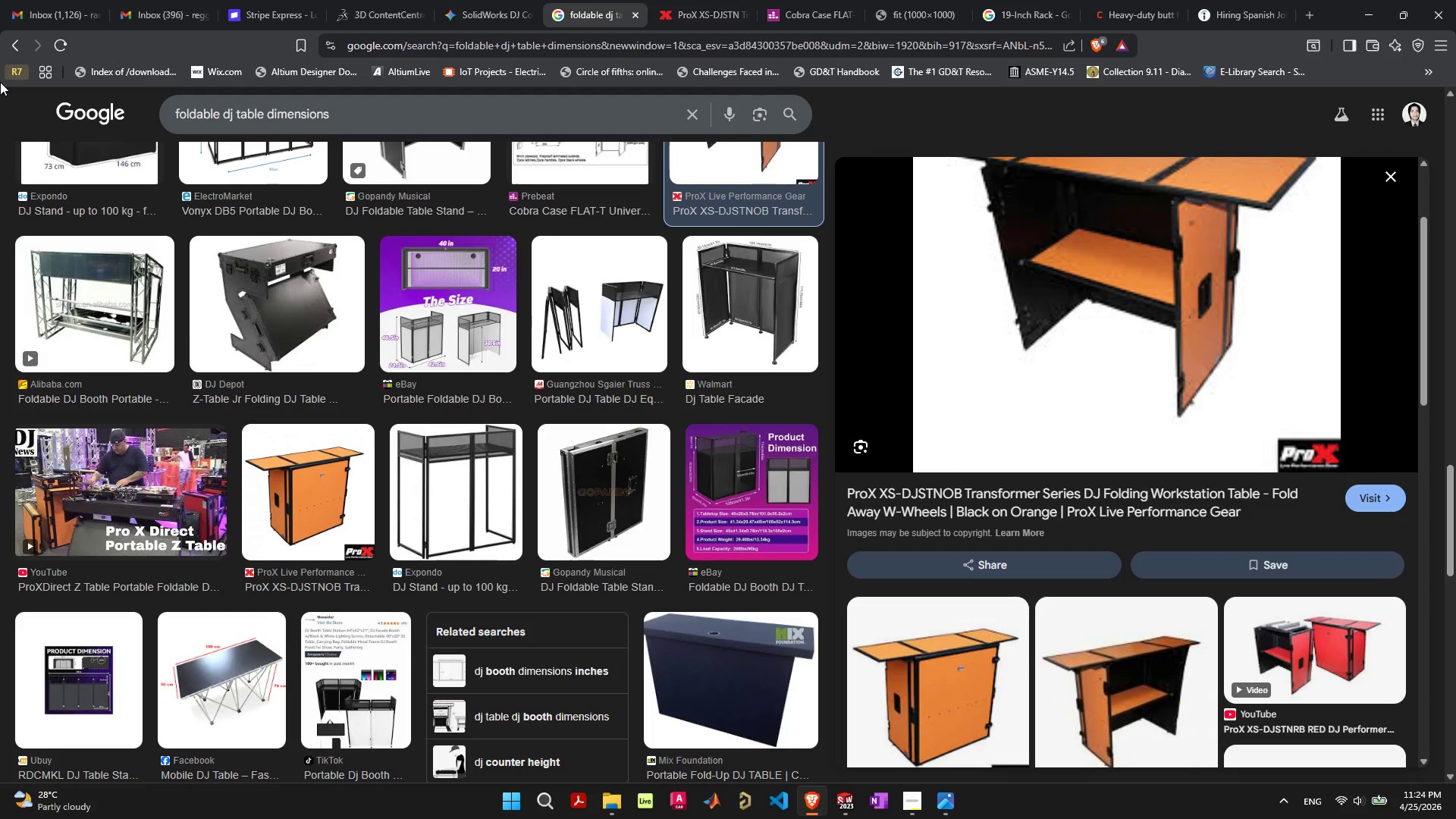 
scroll: coordinate [0, 82], scroll_direction: down, amount: 3.0
 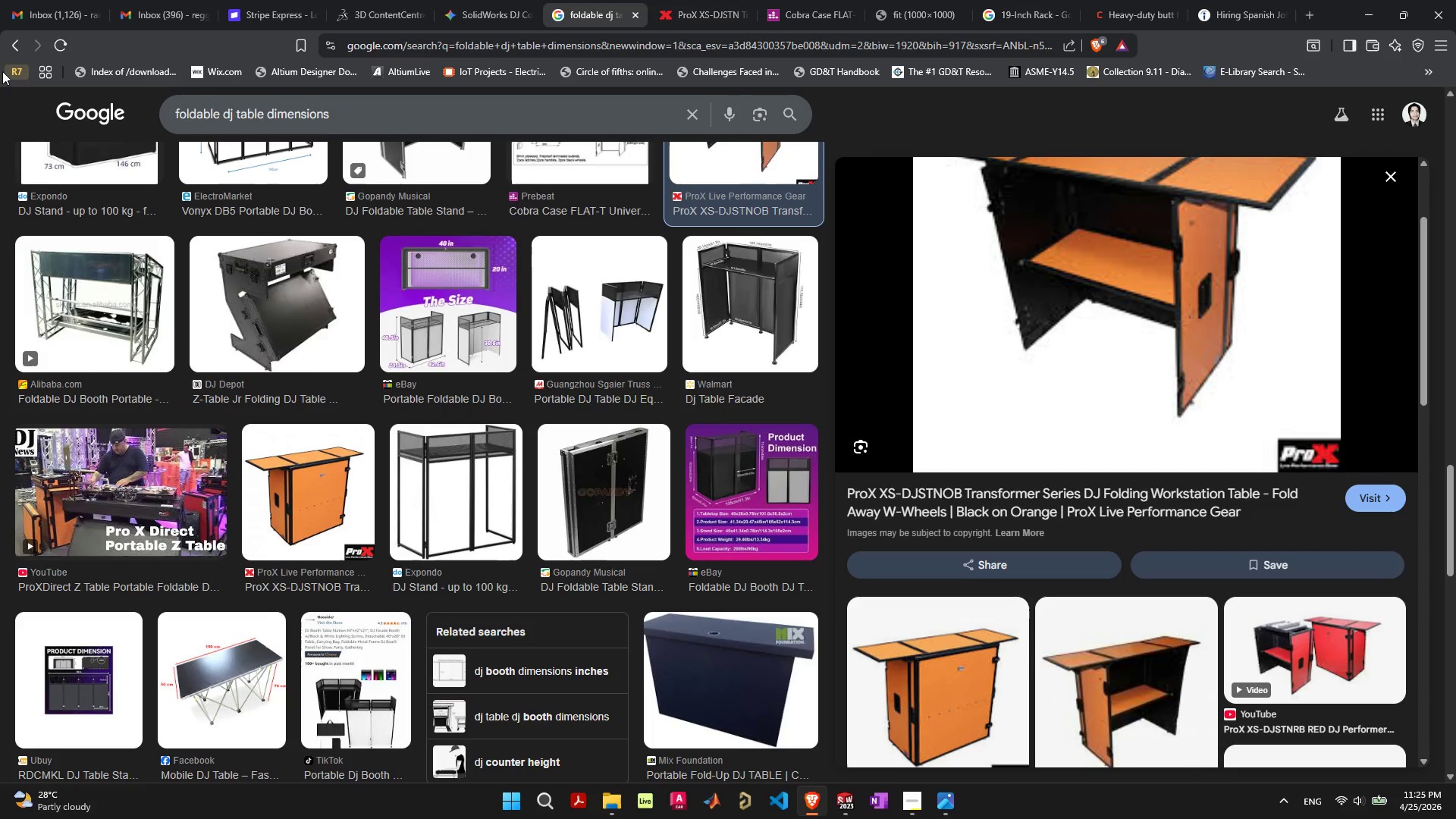 
wait(5.52)
 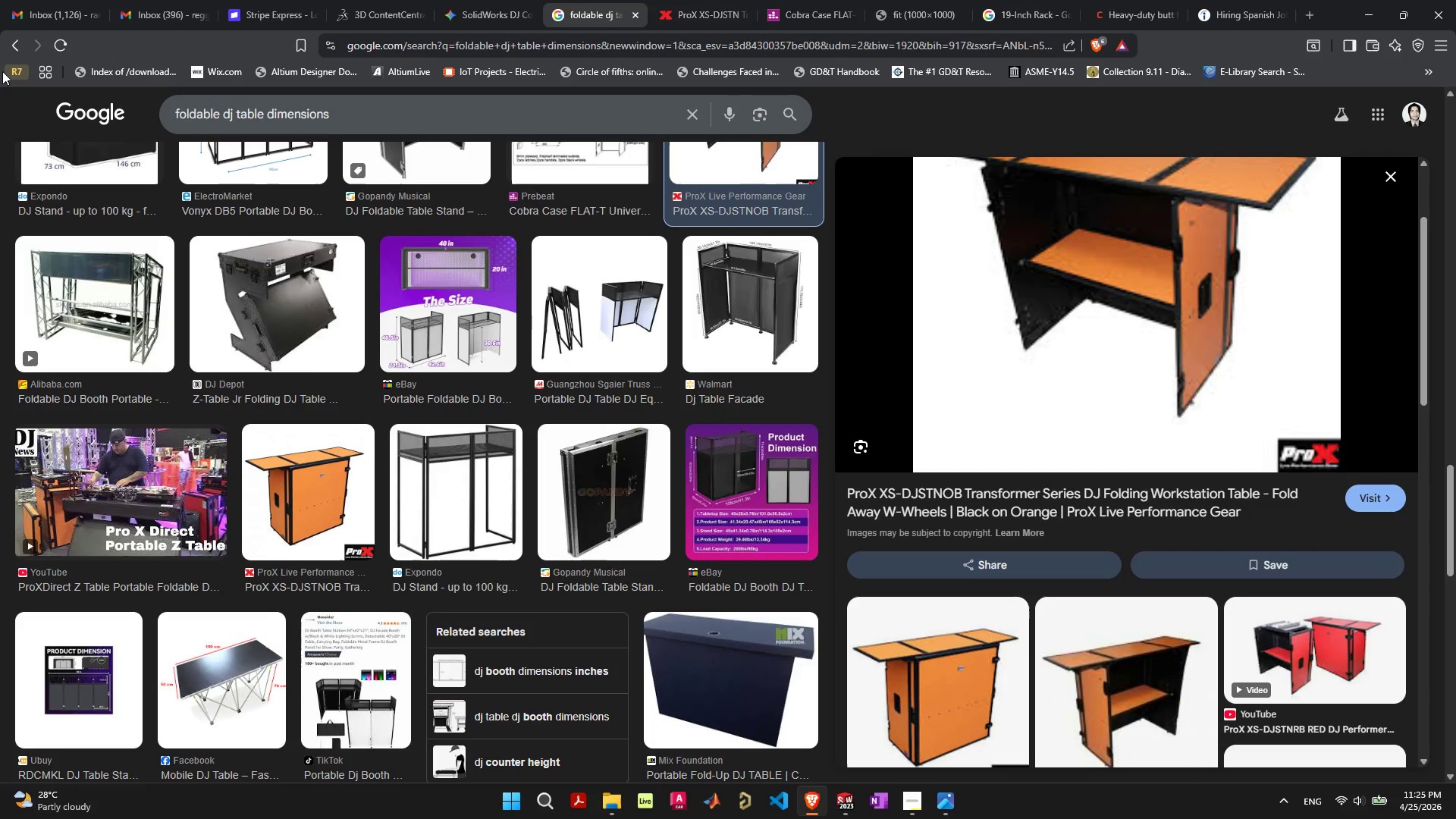 
scroll: coordinate [2, 71], scroll_direction: down, amount: 2.0
 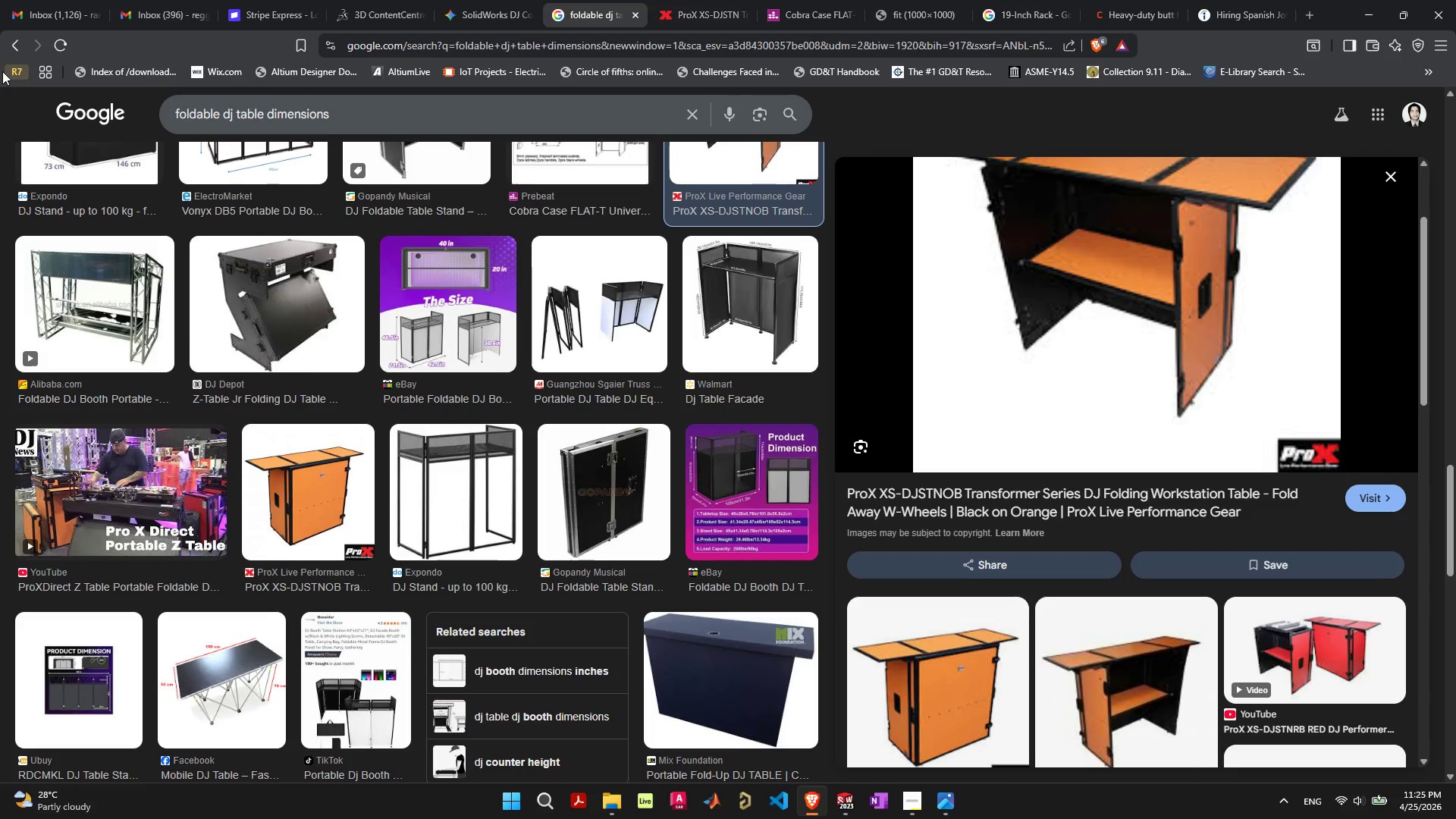 
scroll: coordinate [2, 71], scroll_direction: none, amount: 0.0
 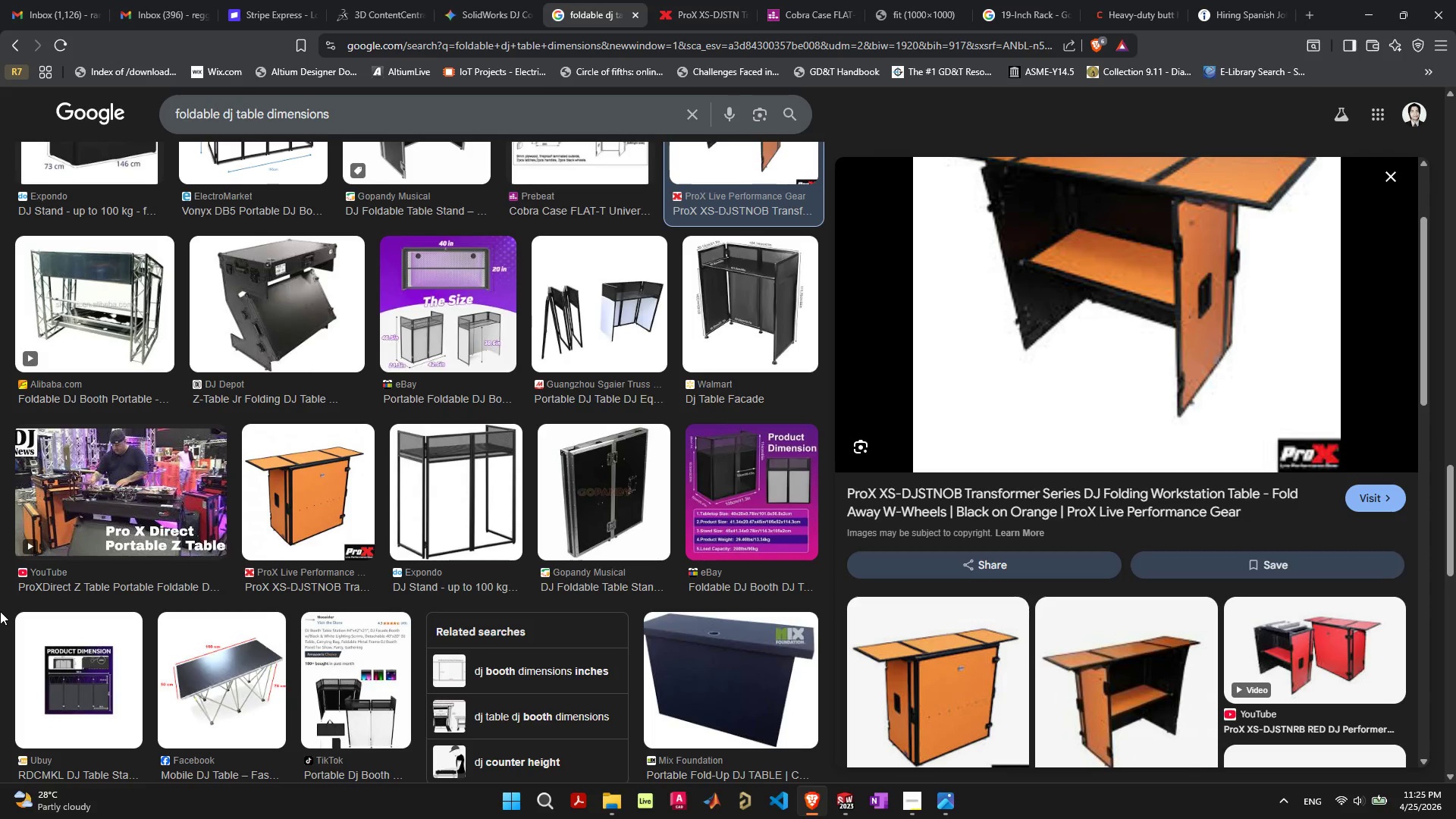 
wait(19.03)
 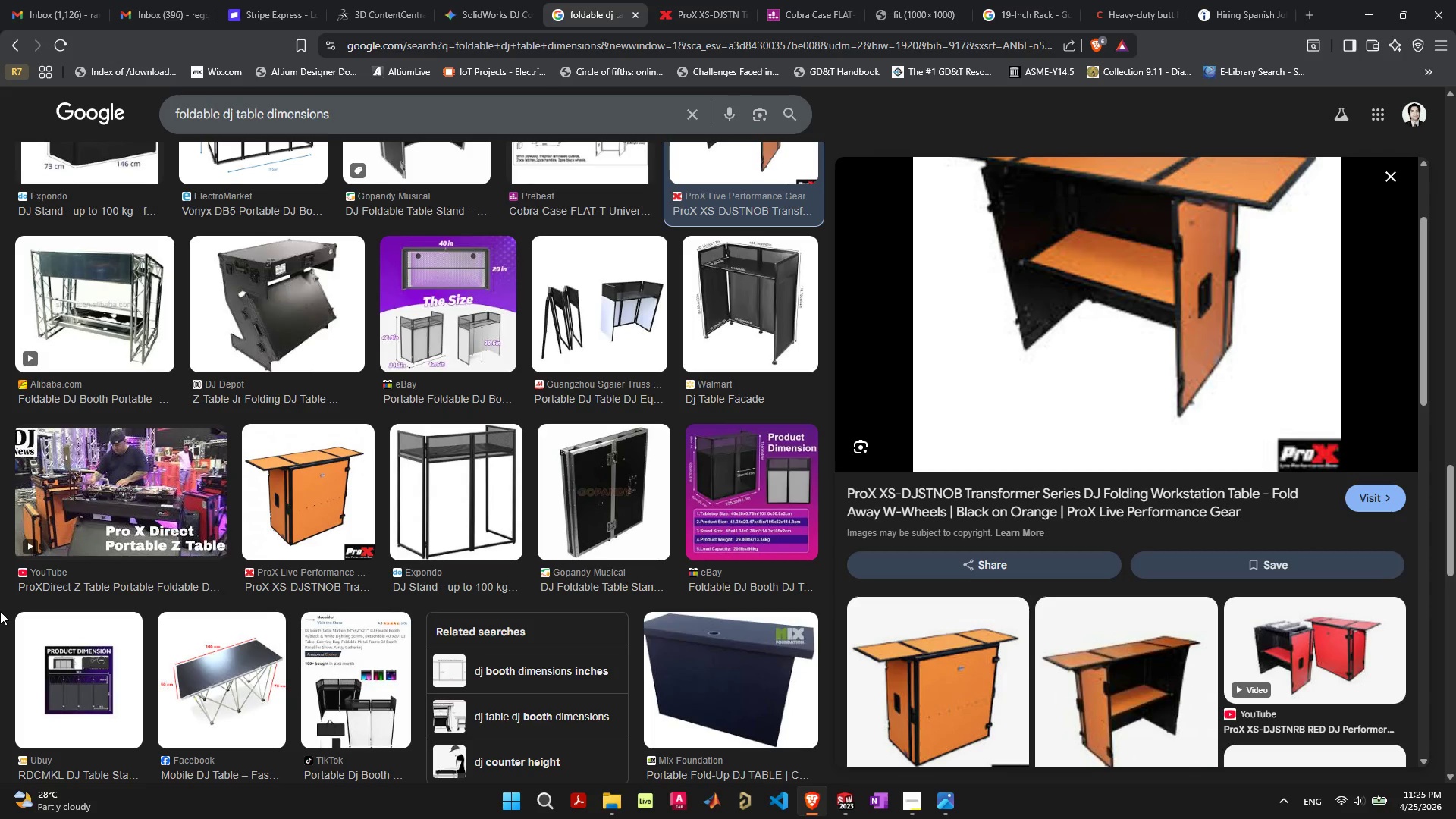 
scroll: coordinate [389, 615], scroll_direction: down, amount: 4.0
 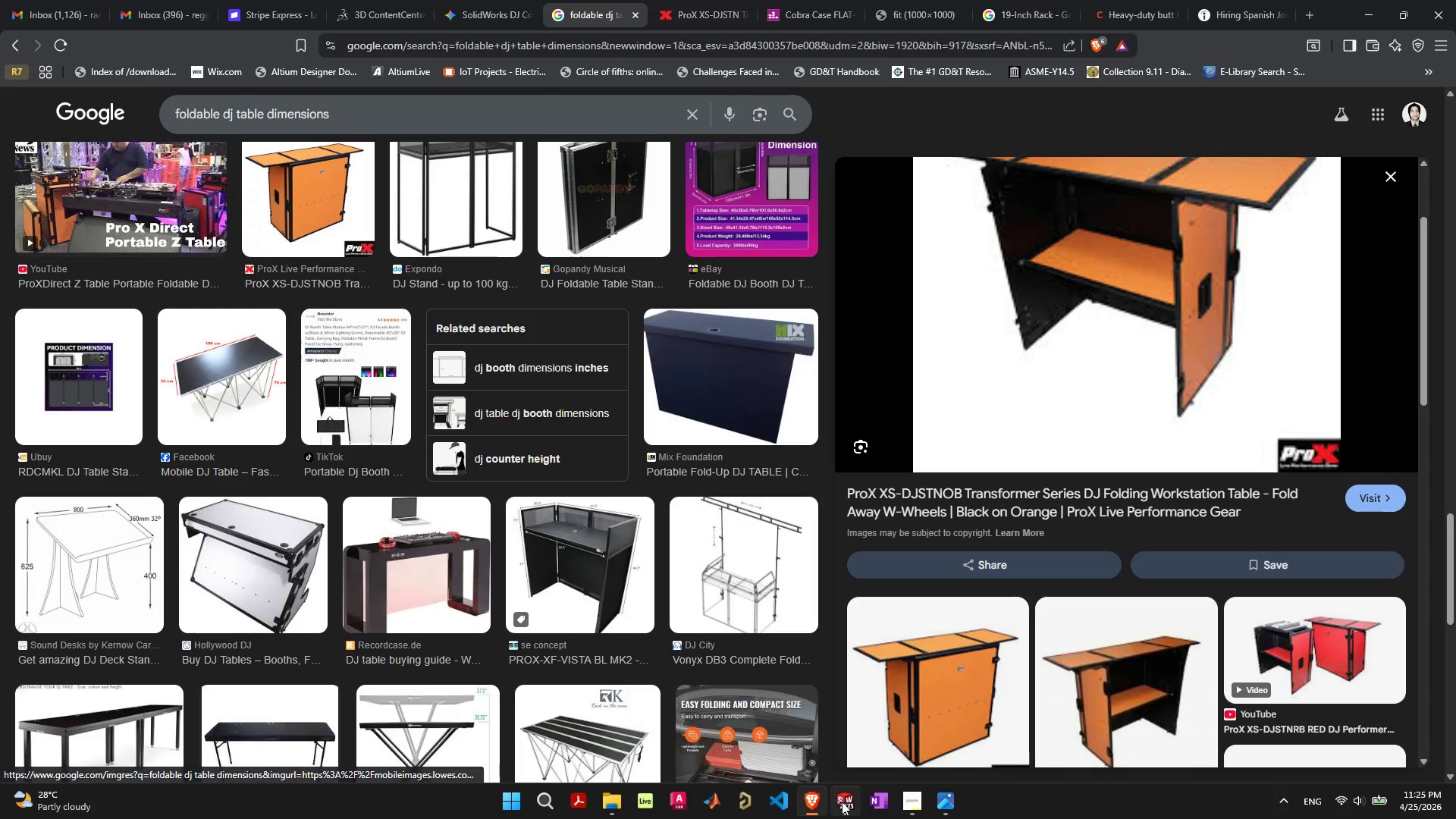 
left_click([844, 802])
 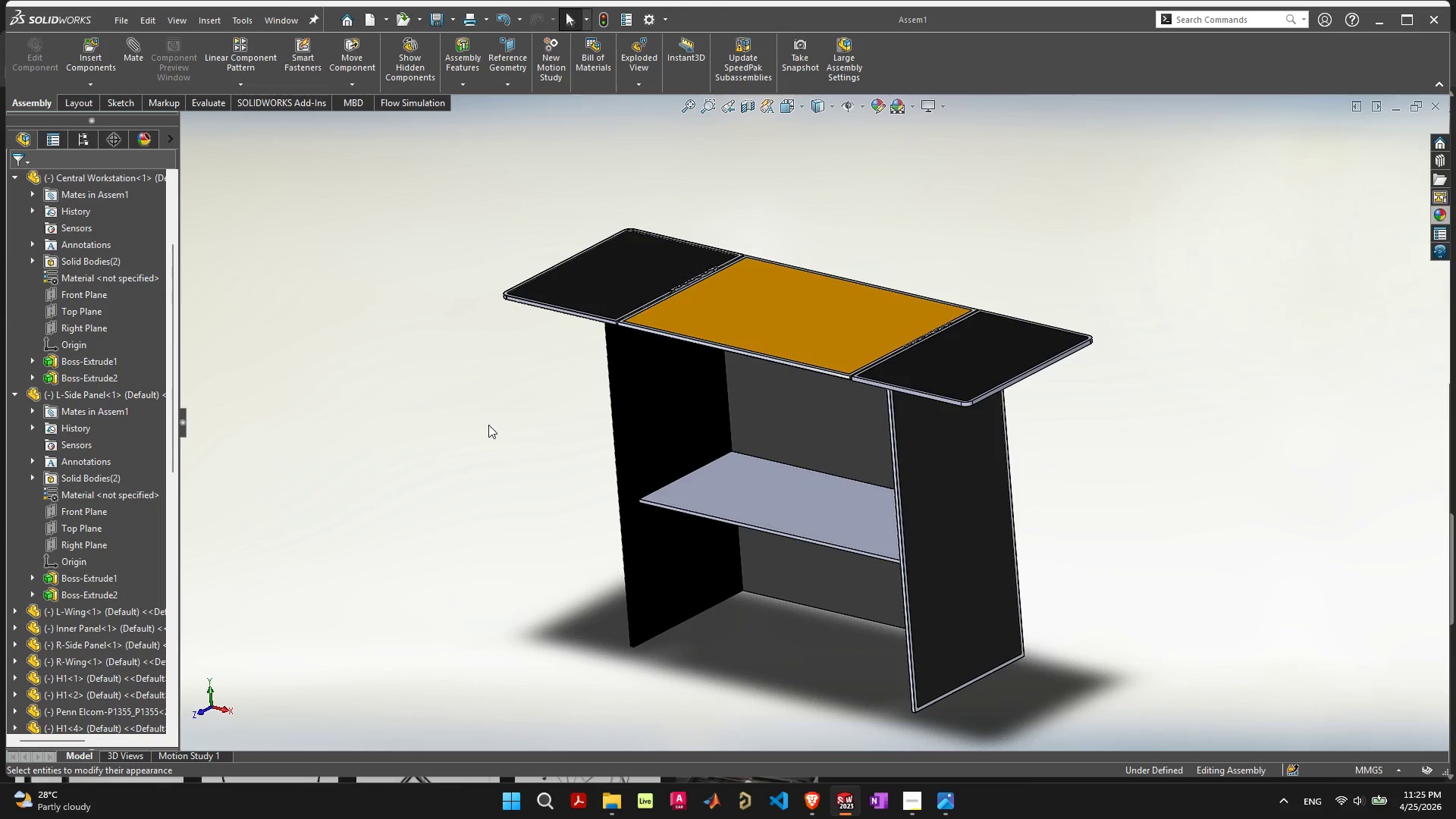 
scroll: coordinate [784, 237], scroll_direction: up, amount: 11.0
 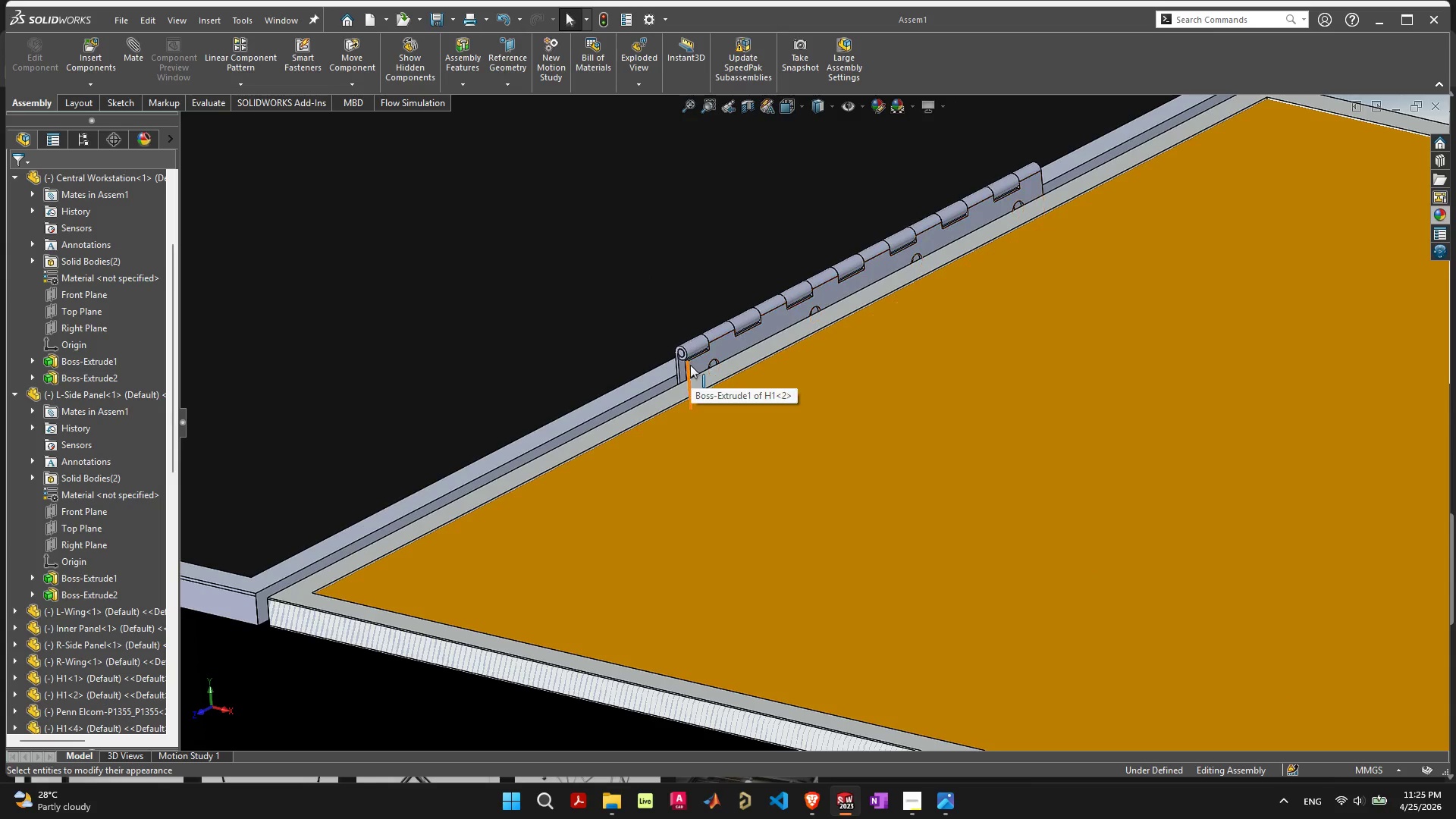 
left_click([696, 362])
 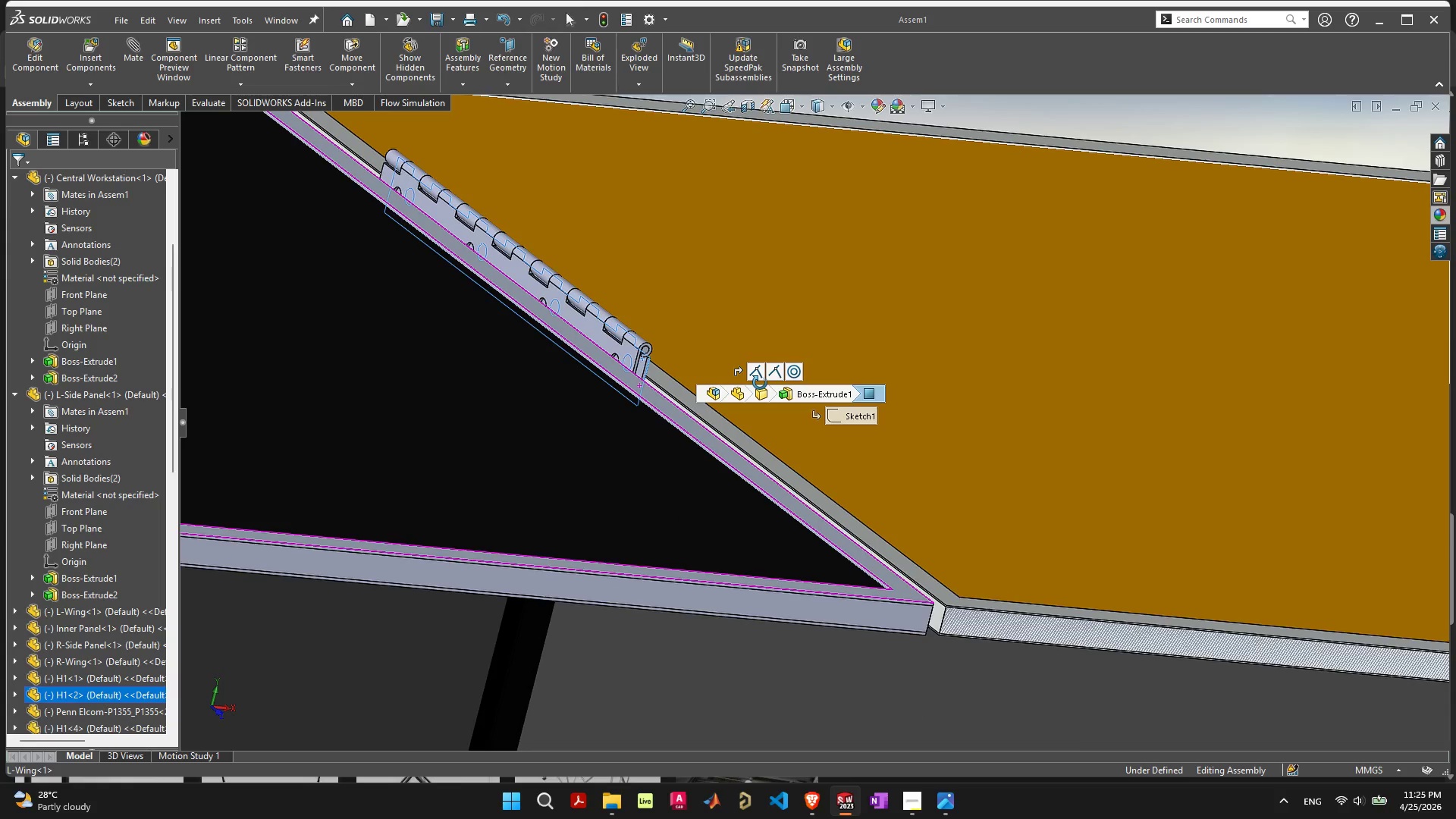 
scroll: coordinate [717, 447], scroll_direction: up, amount: 8.0
 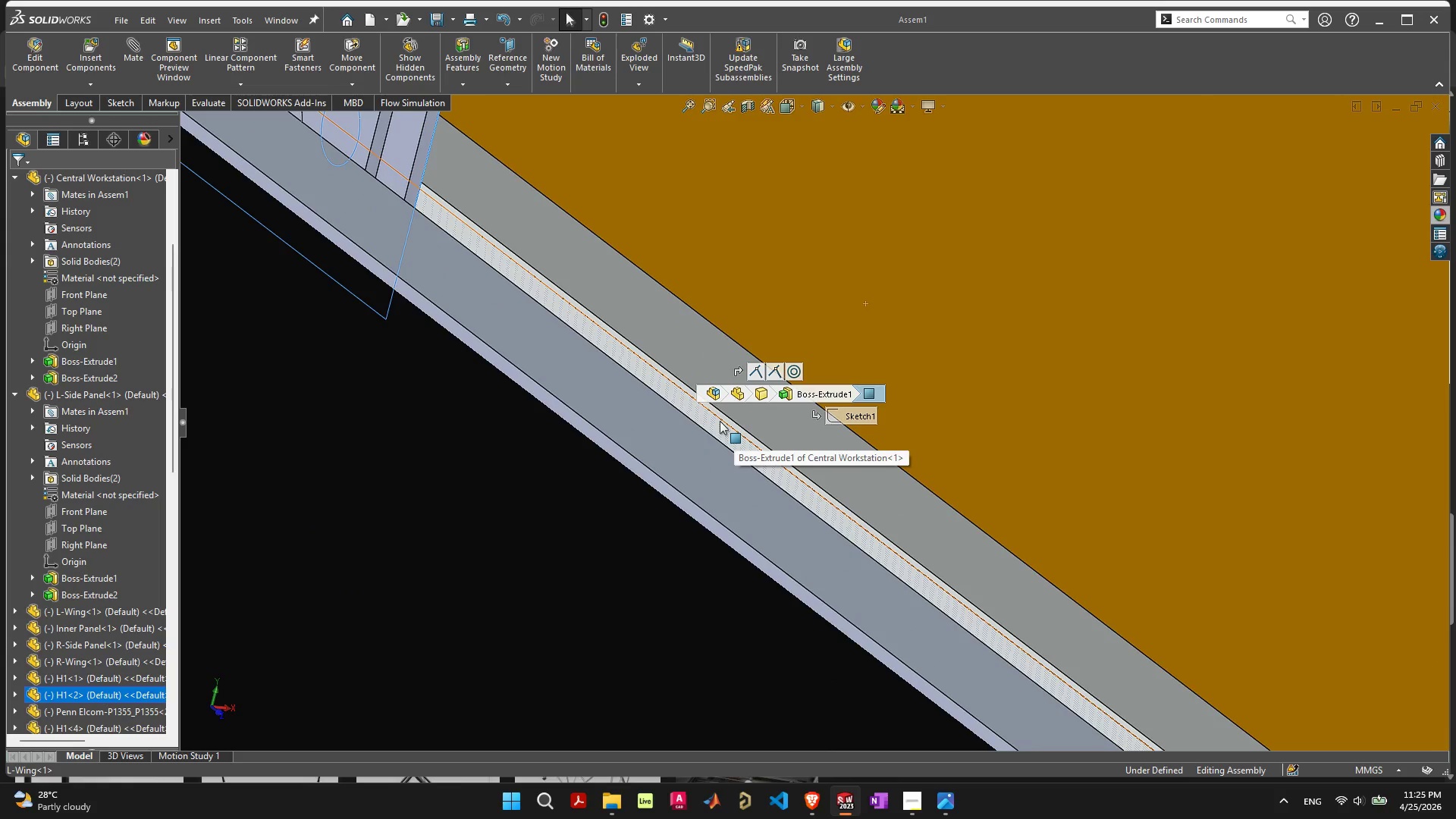 
hold_key(key=ShiftLeft, duration=0.44)
left_click([718, 423])
 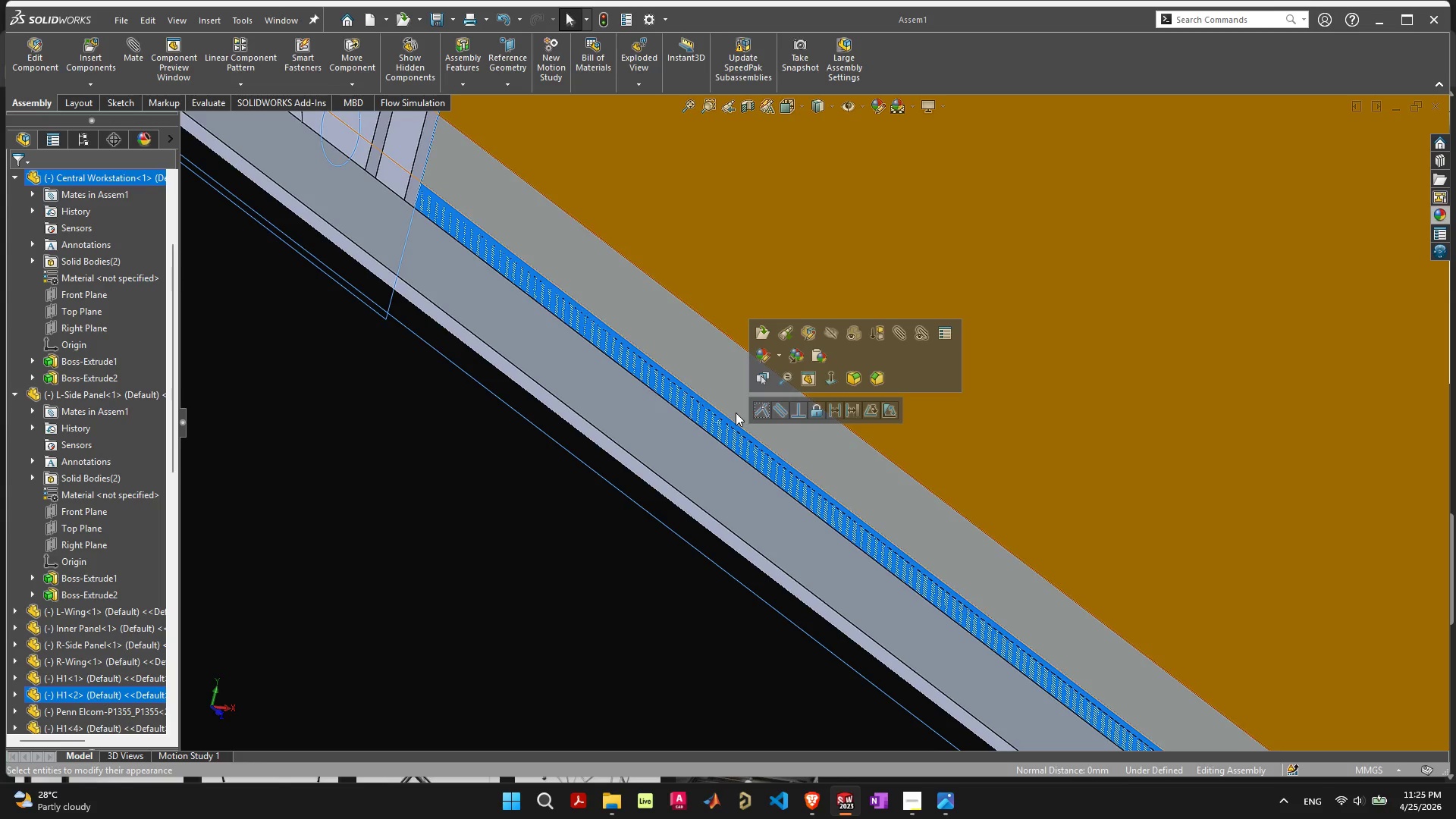 
scroll: coordinate [524, 325], scroll_direction: down, amount: 5.0
 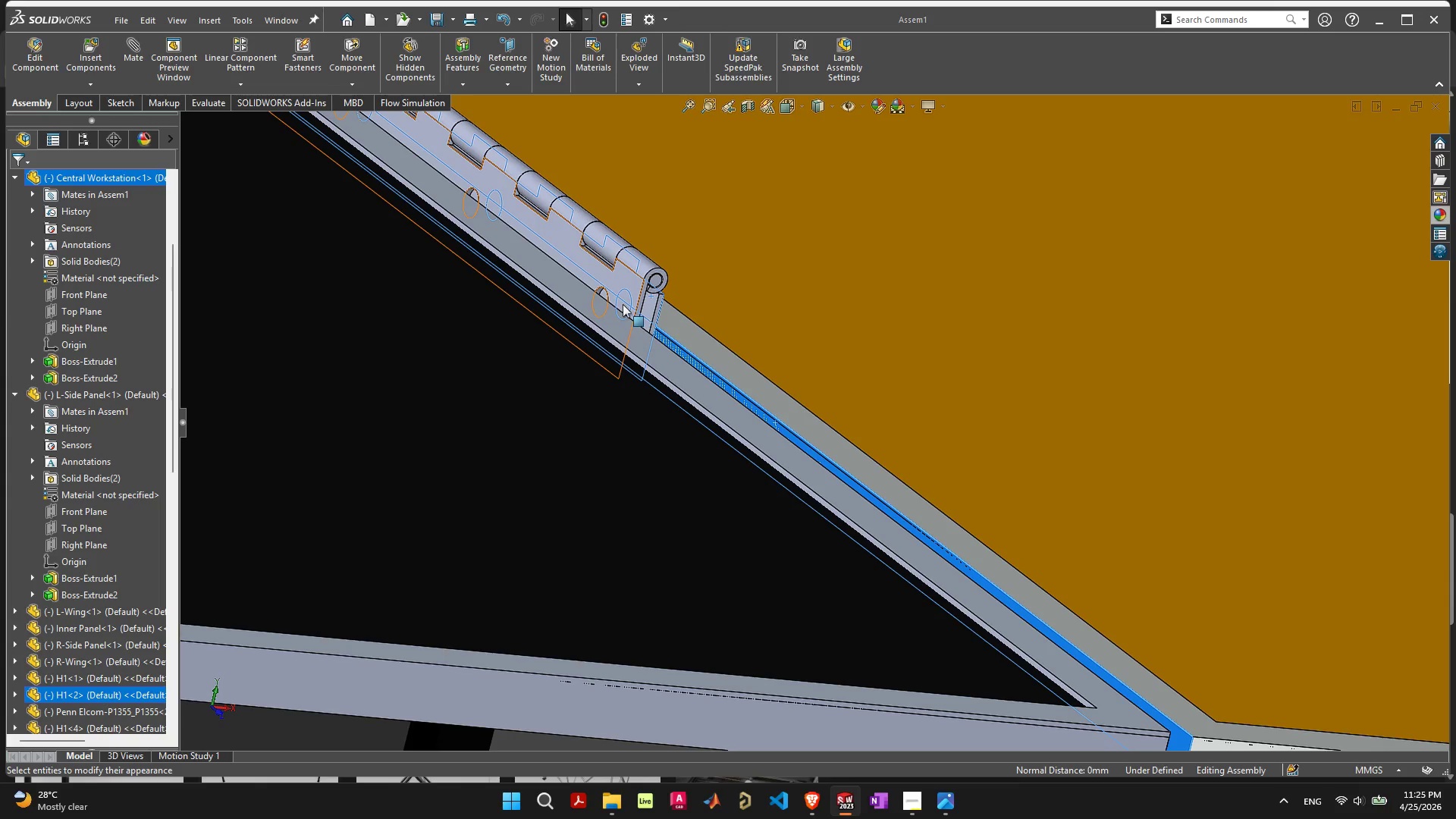 
left_click([620, 284])
 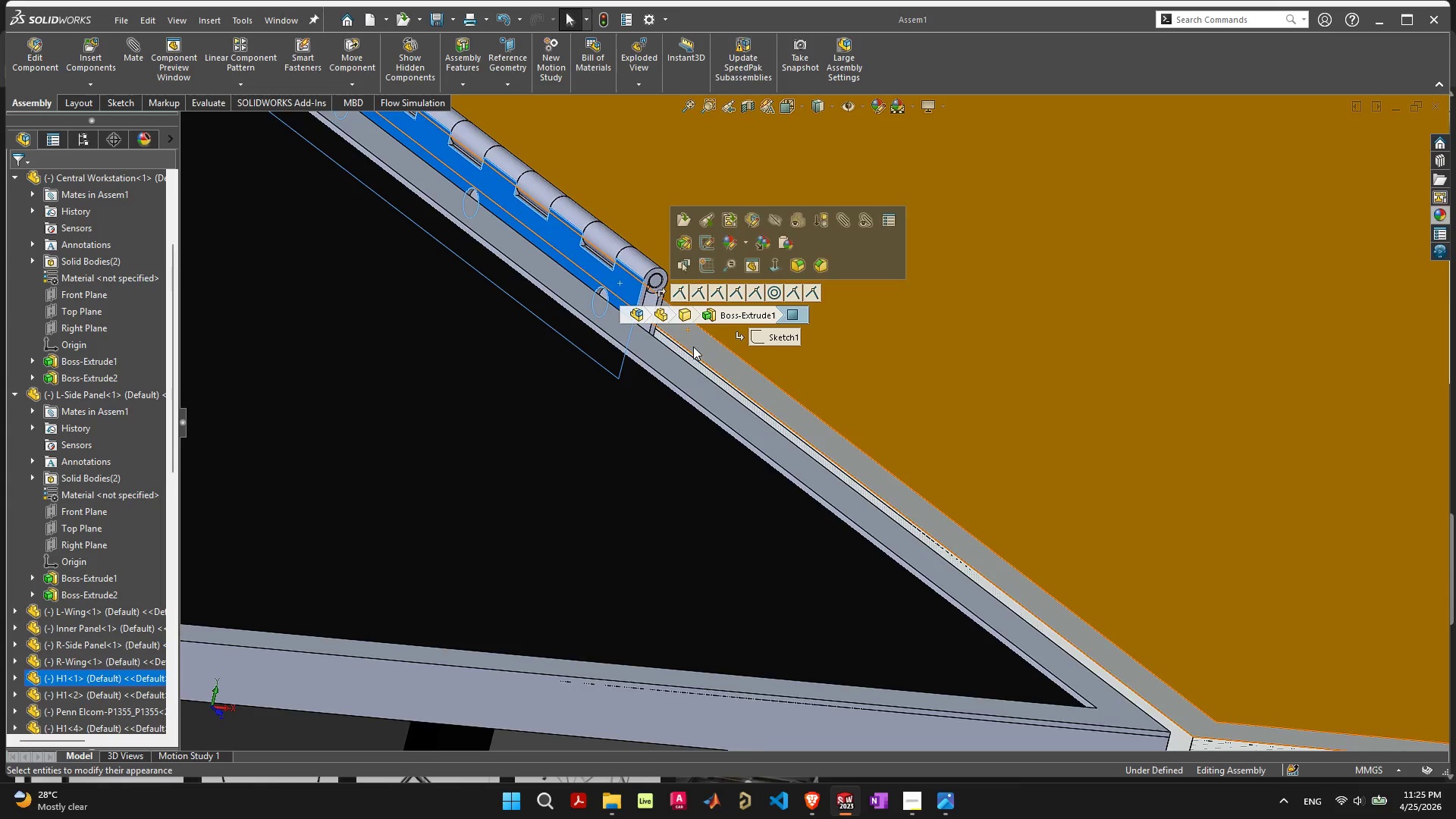 
scroll: coordinate [693, 347], scroll_direction: down, amount: 1.0
 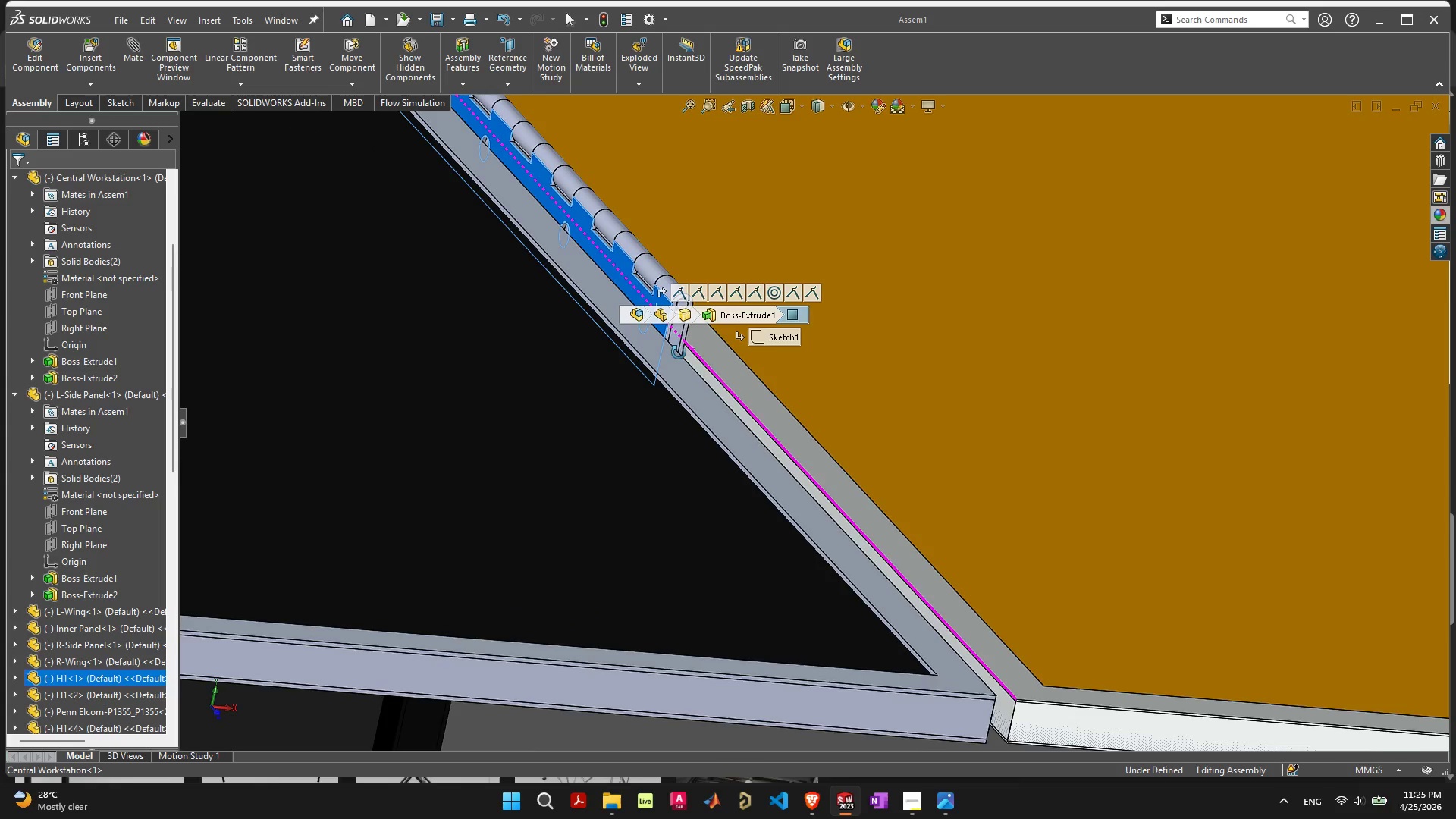 
scroll: coordinate [698, 334], scroll_direction: up, amount: 7.0
 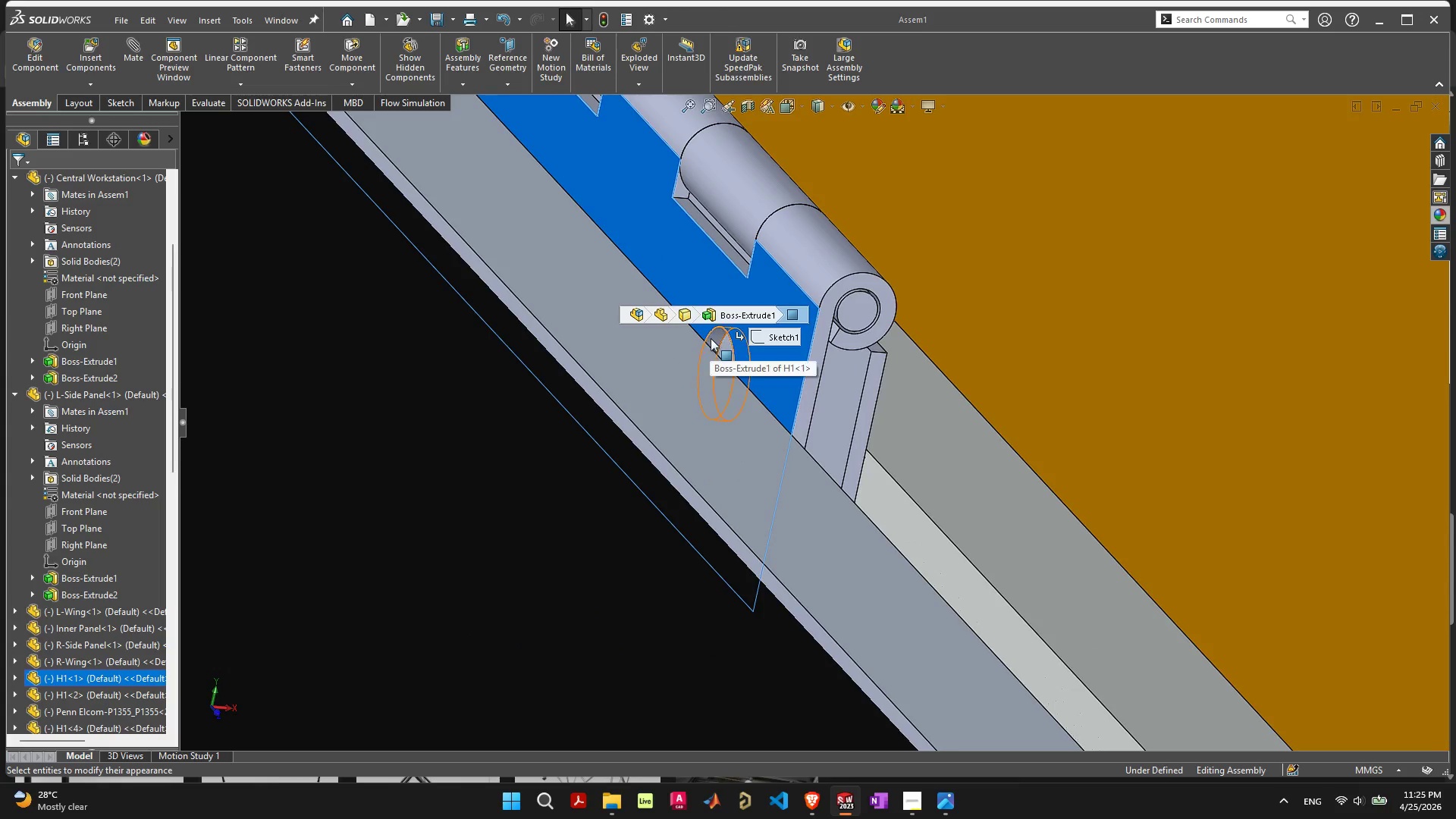 
left_click([711, 338])
 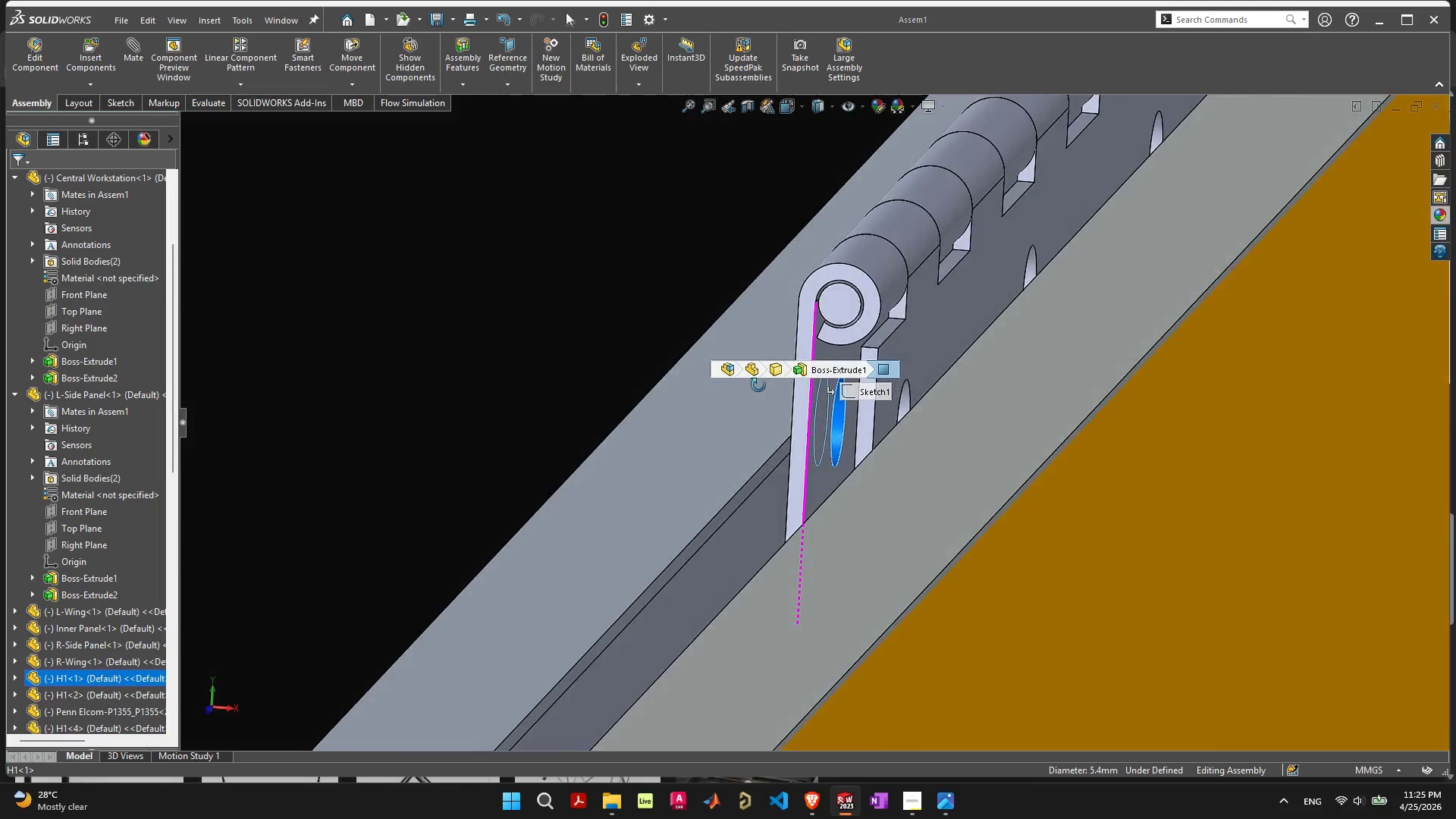 
hold_key(key=ShiftLeft, duration=0.48)
left_click([761, 503])
 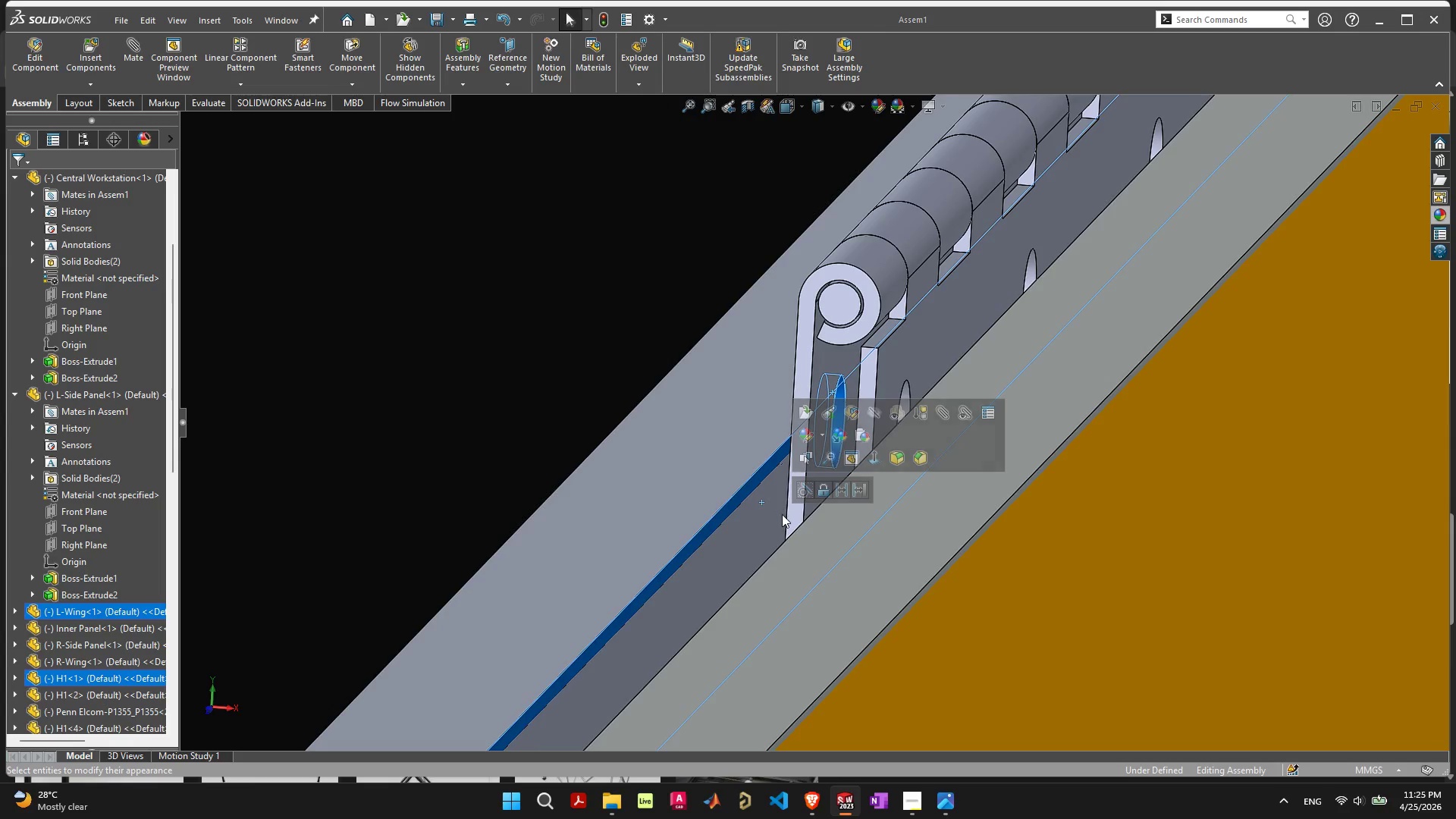 
hold_key(key=ShiftLeft, duration=0.94)
left_click([767, 516])
 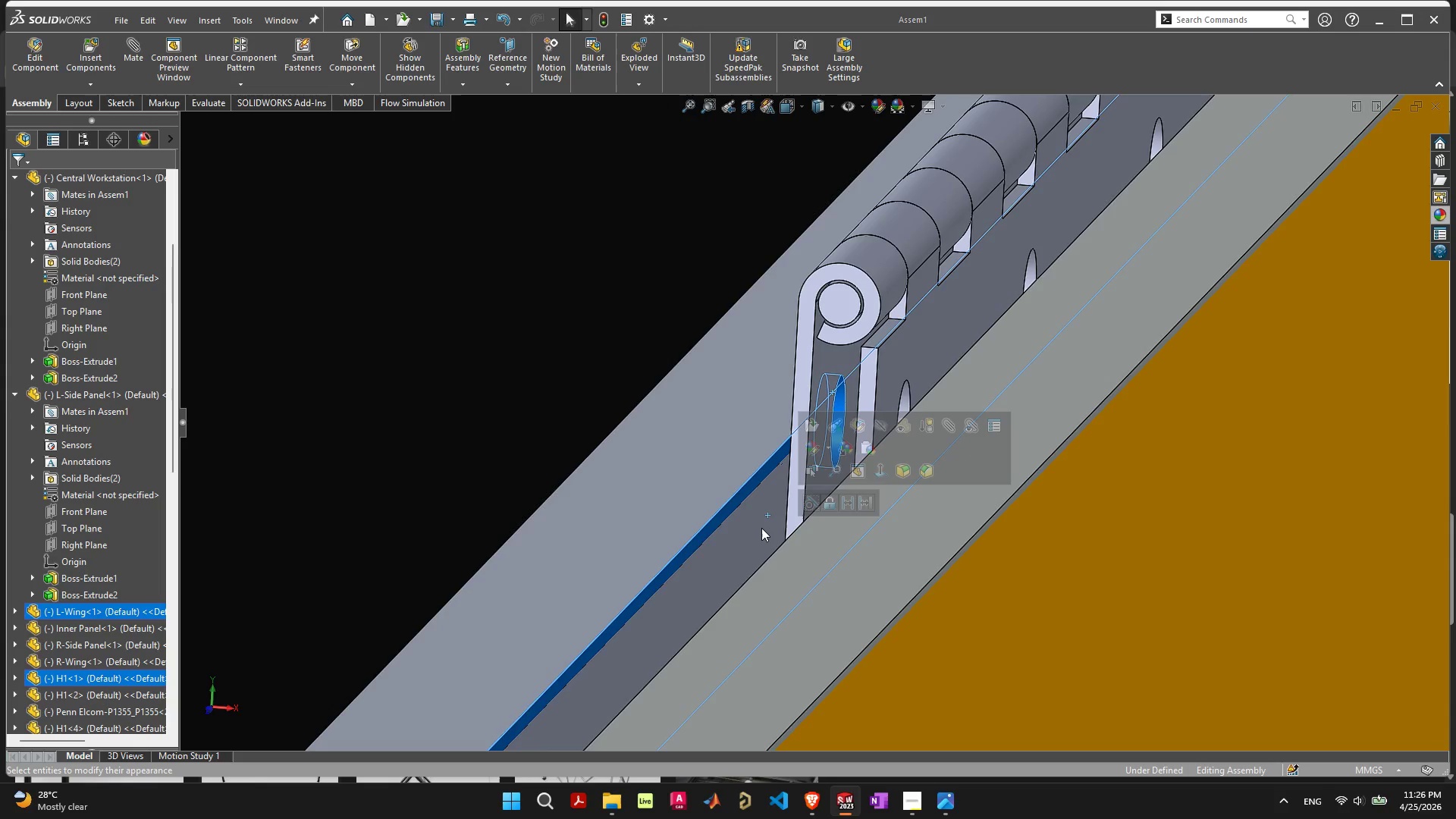 
wait(6.31)
 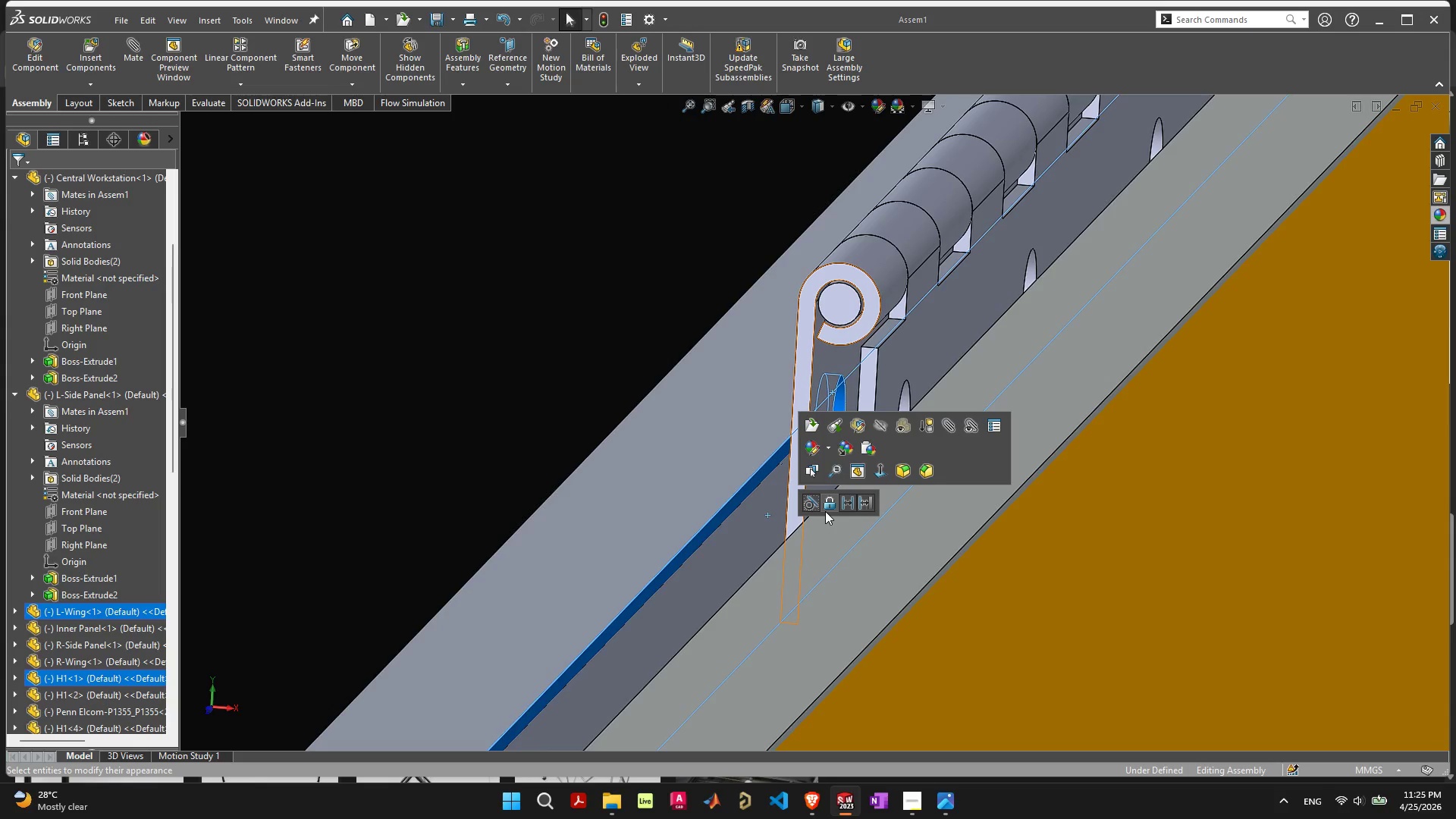 
scroll: coordinate [745, 513], scroll_direction: down, amount: 4.0
 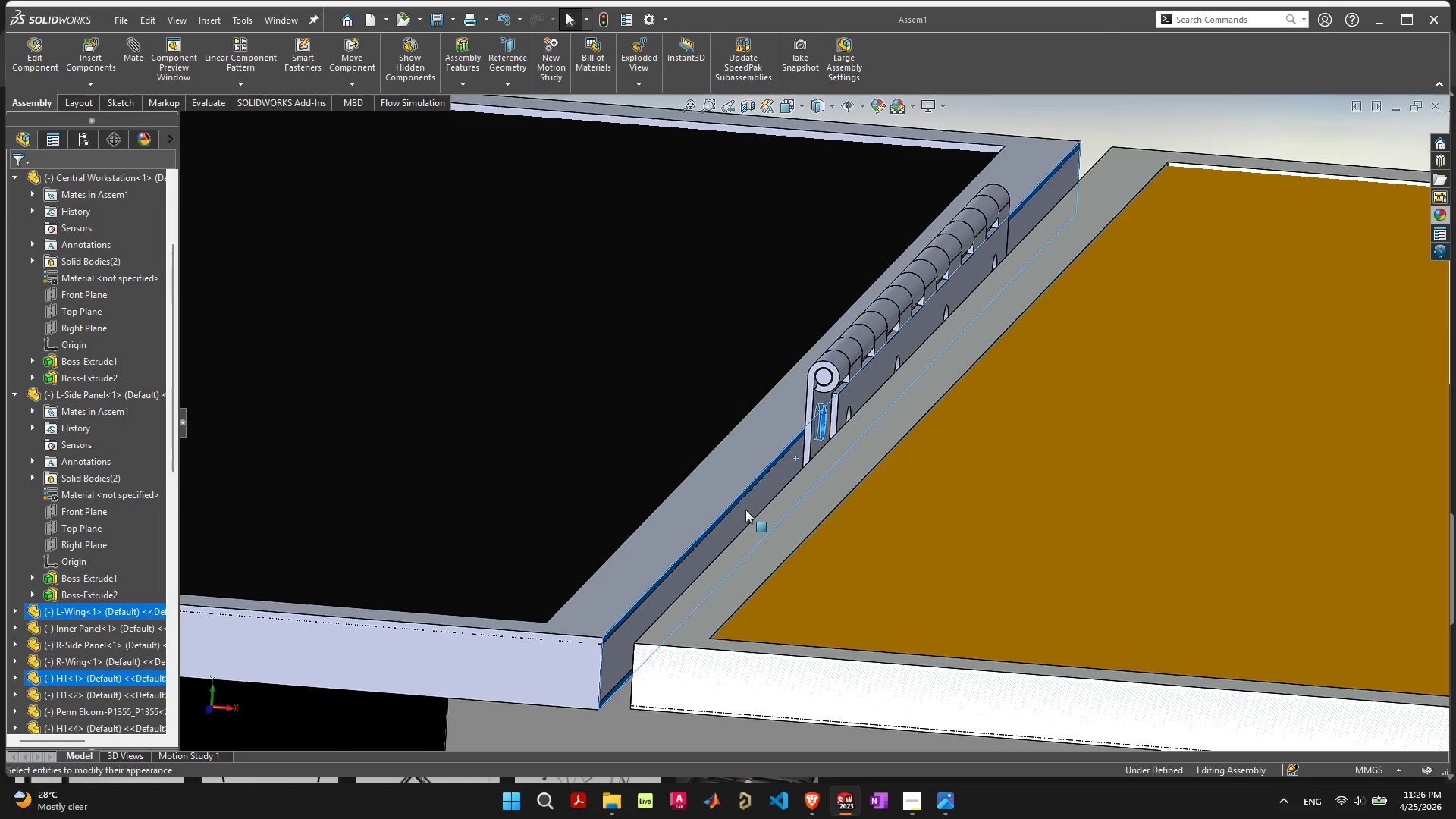 
left_click([745, 510])
 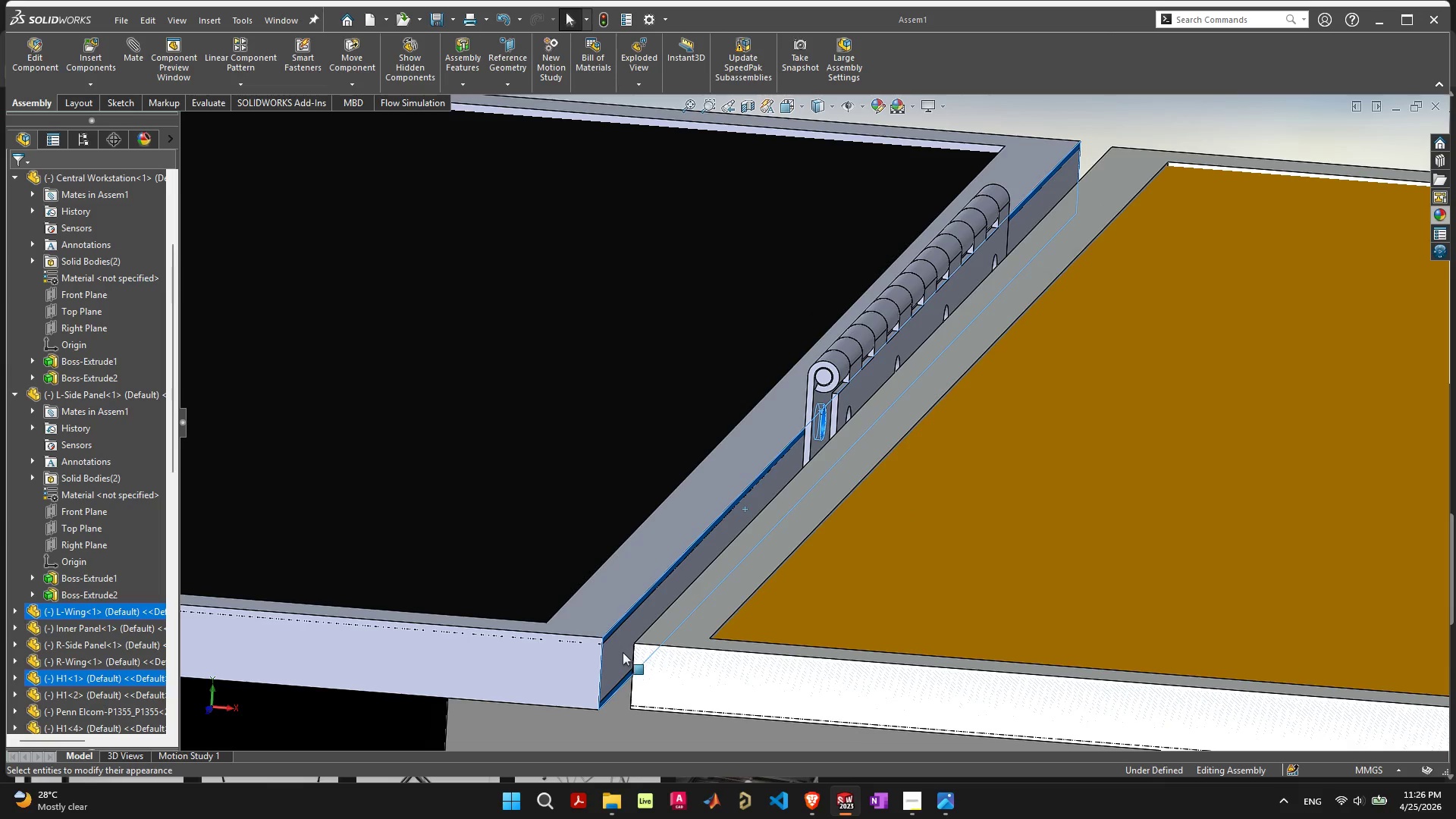 
double_click([622, 652])
 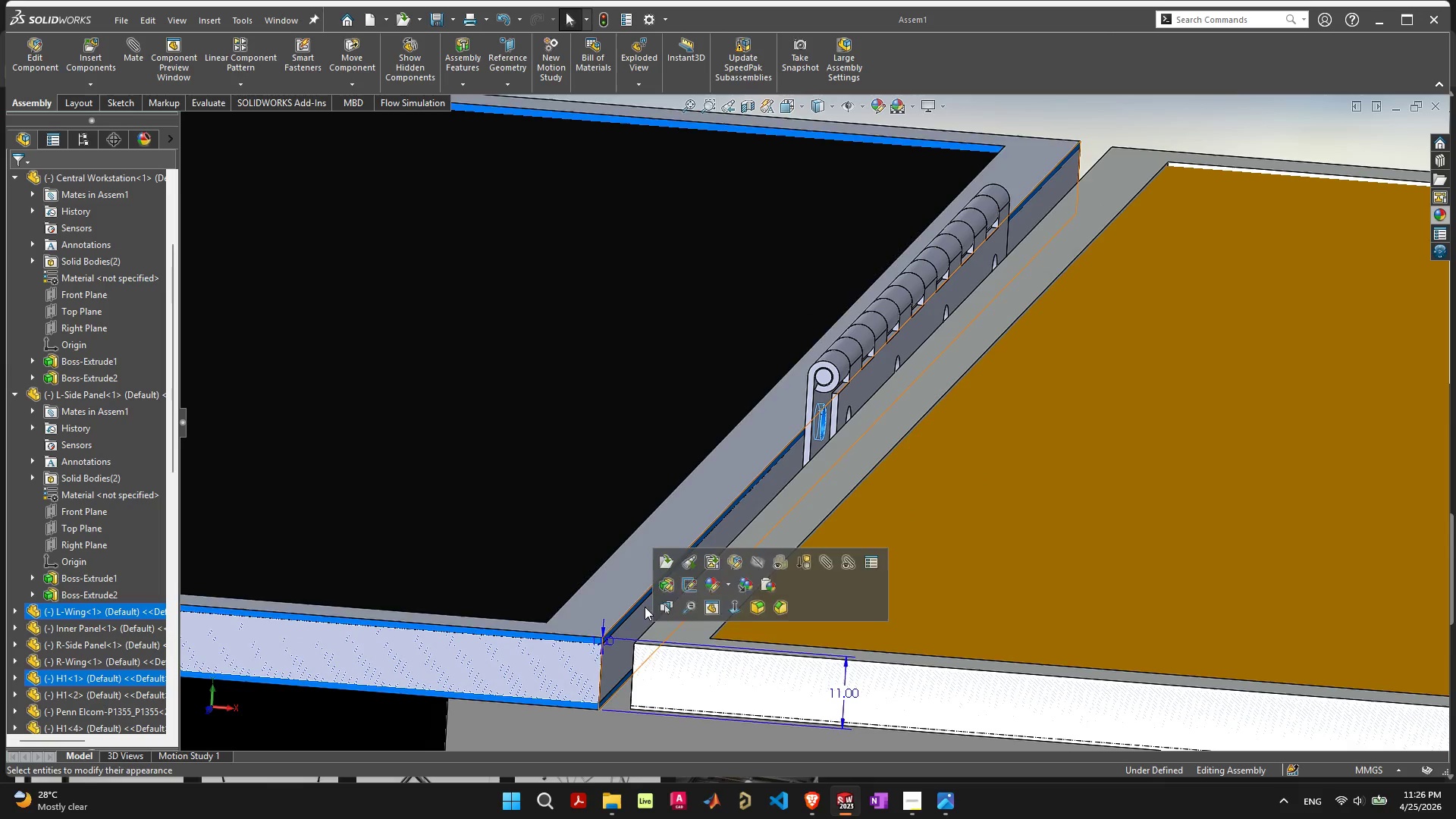 
scroll: coordinate [843, 425], scroll_direction: up, amount: 4.0
 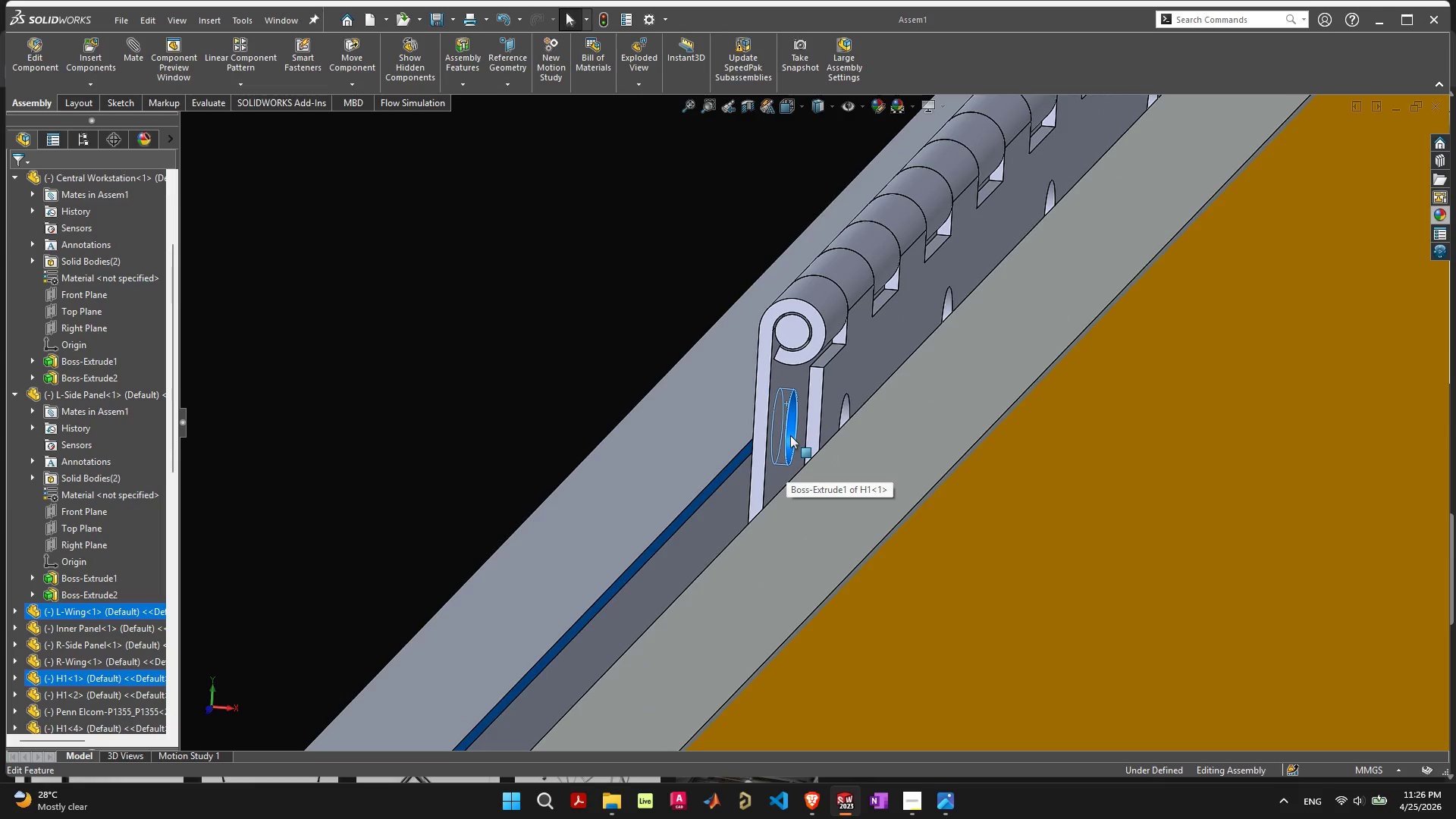 
left_click([792, 435])
 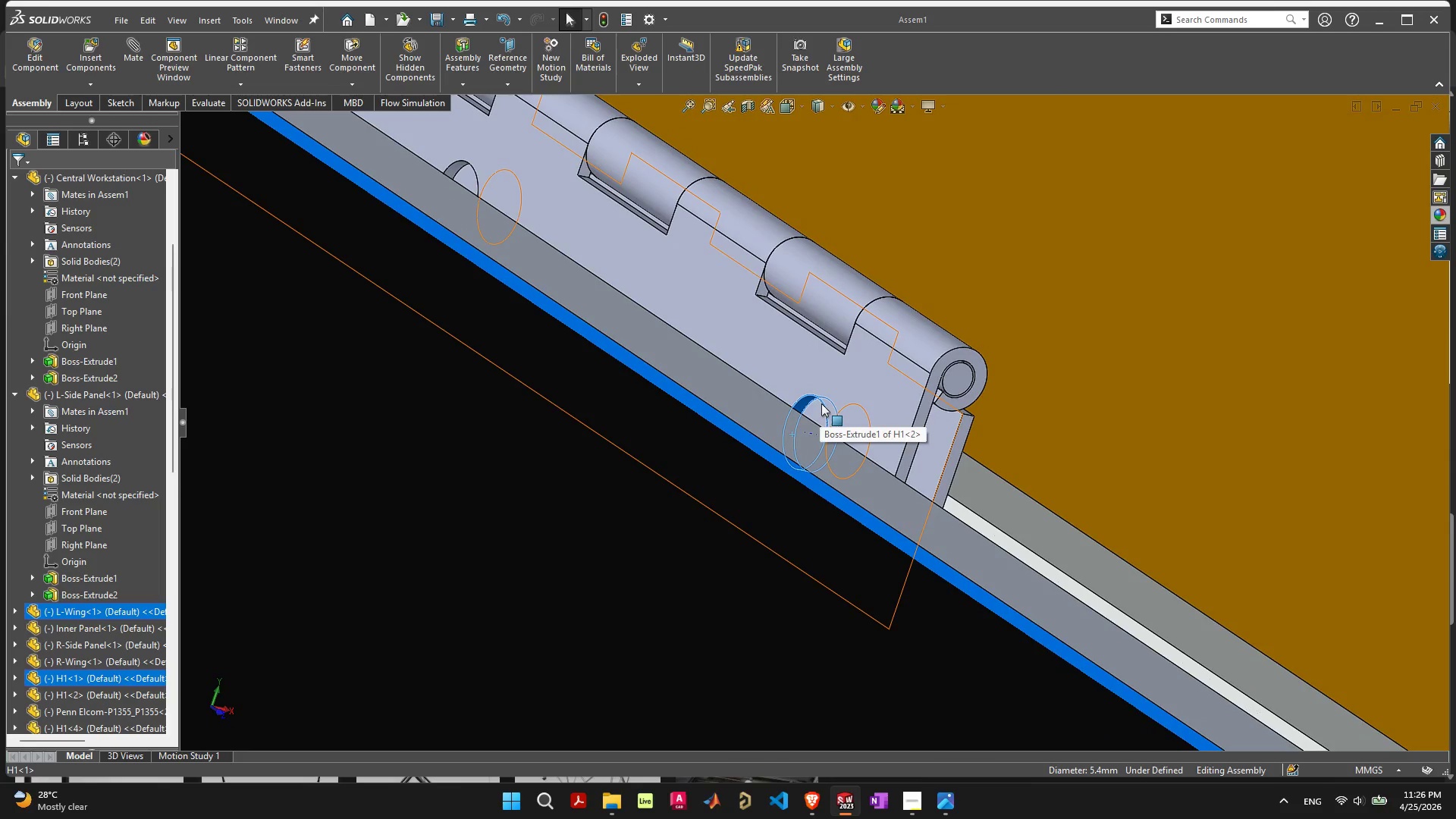 
wait(6.81)
 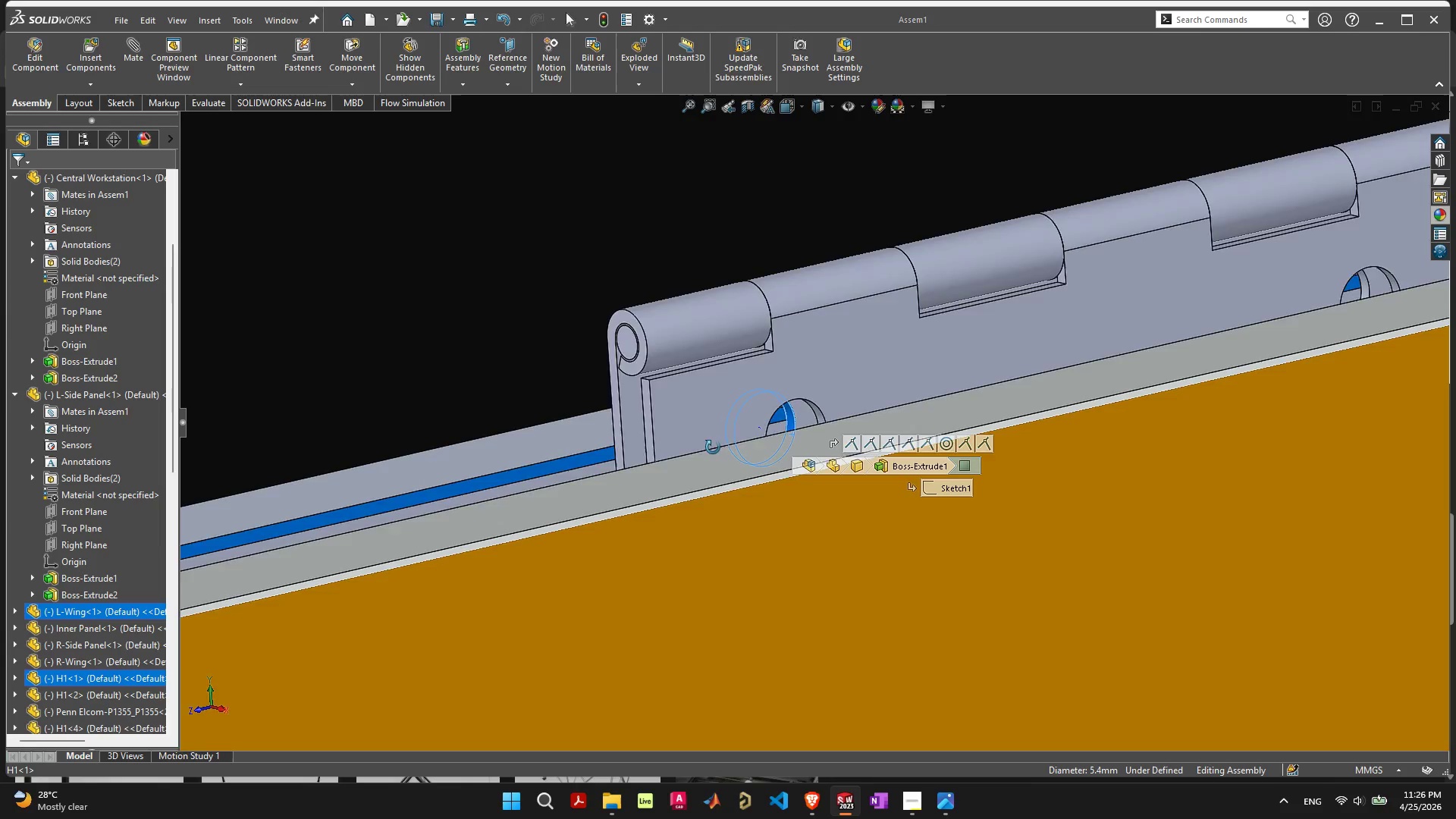 
left_click([823, 403])
 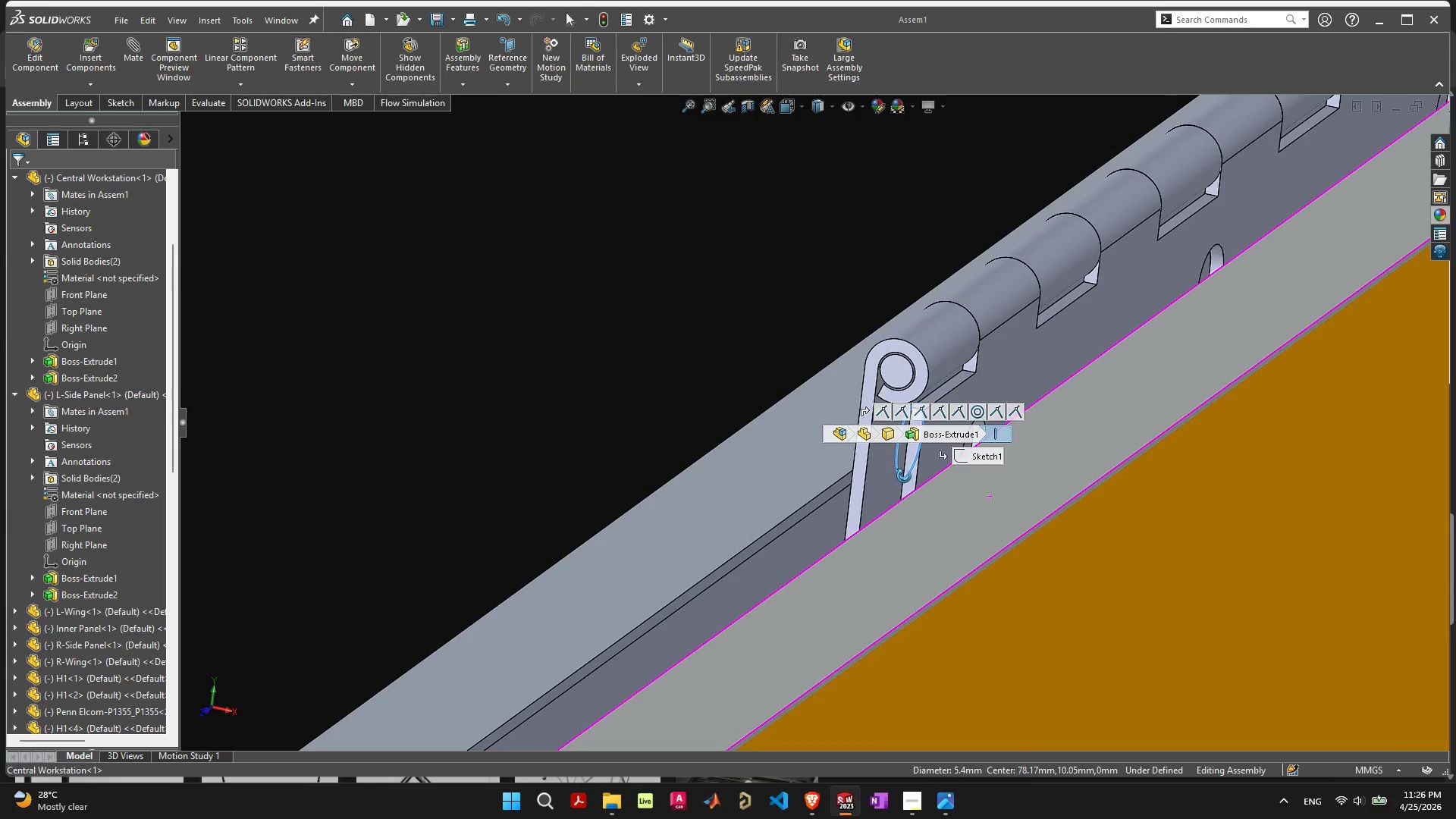 
hold_key(key=ShiftLeft, duration=0.48)
left_click([841, 502])
 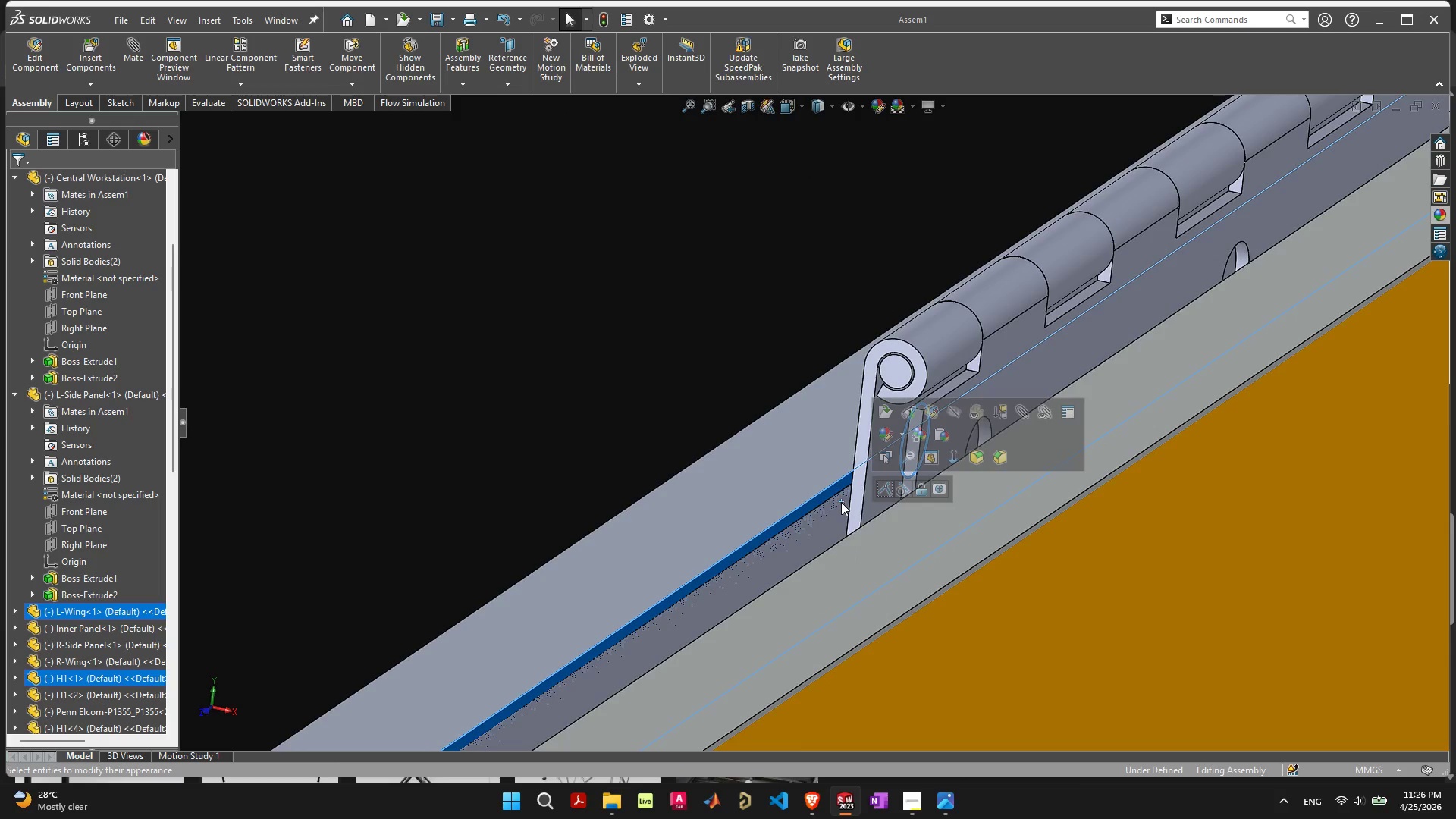 
scroll: coordinate [836, 508], scroll_direction: down, amount: 6.0
 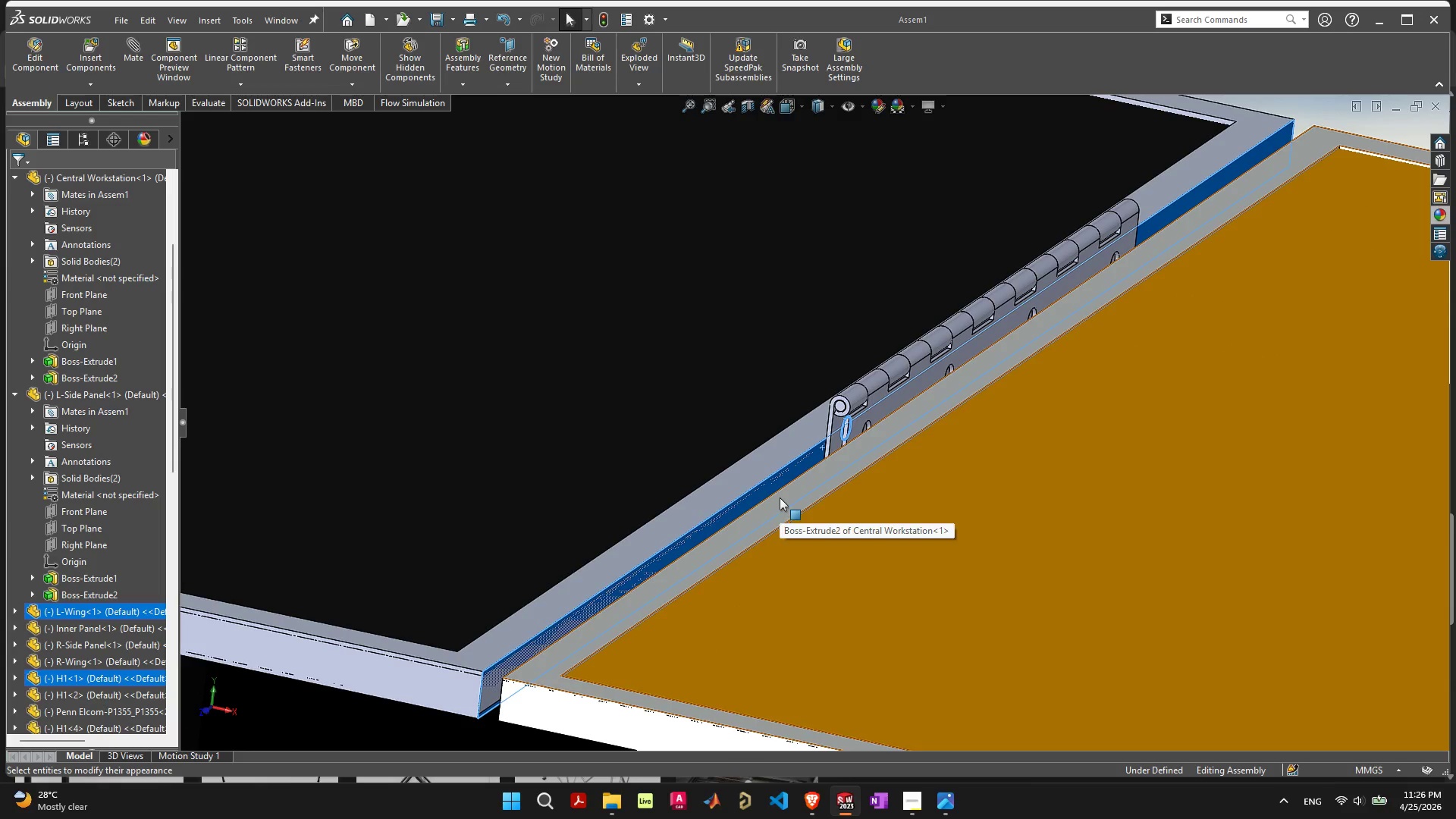 
scroll: coordinate [810, 453], scroll_direction: up, amount: 6.0
 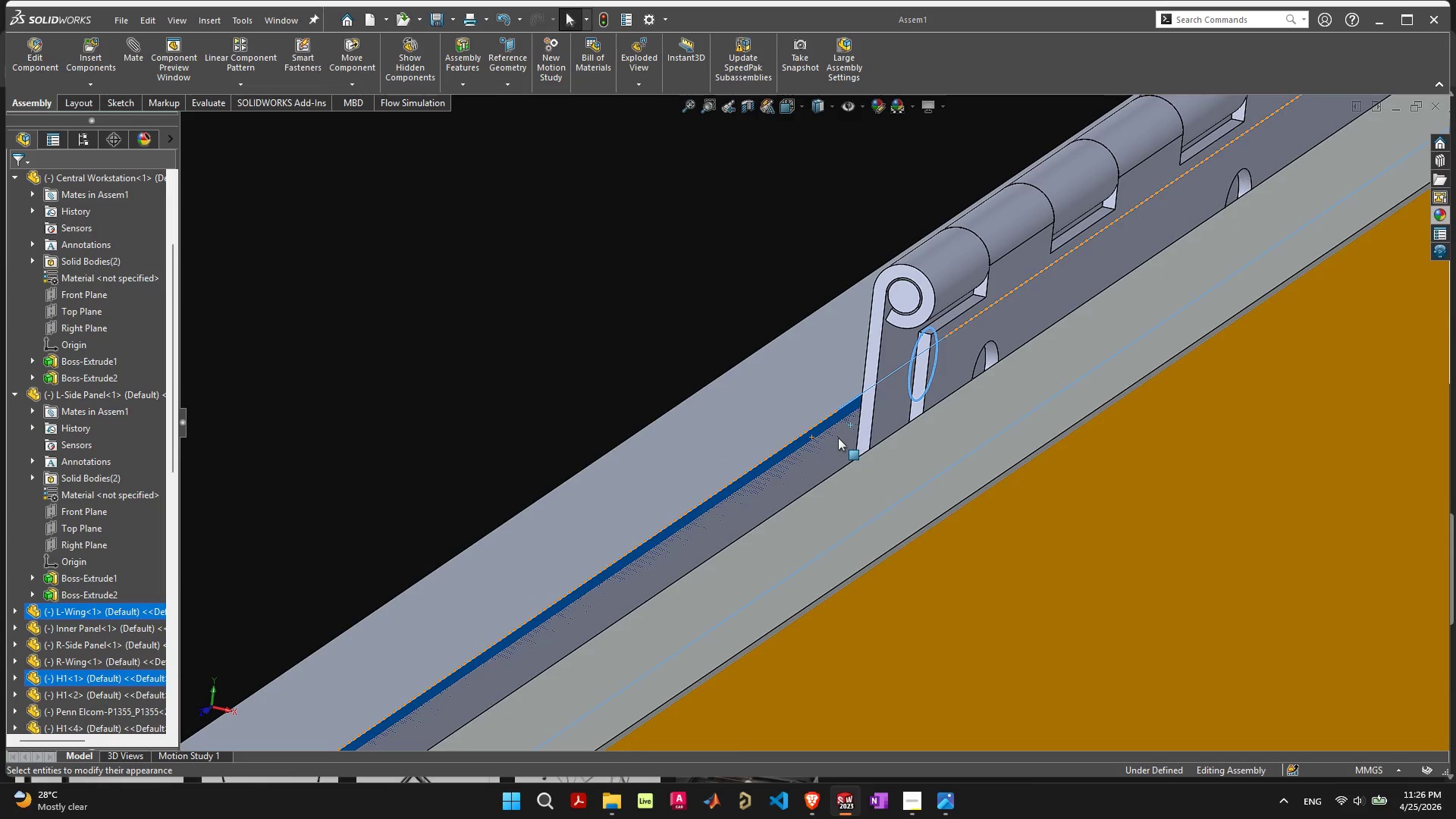 
left_click([838, 438])
 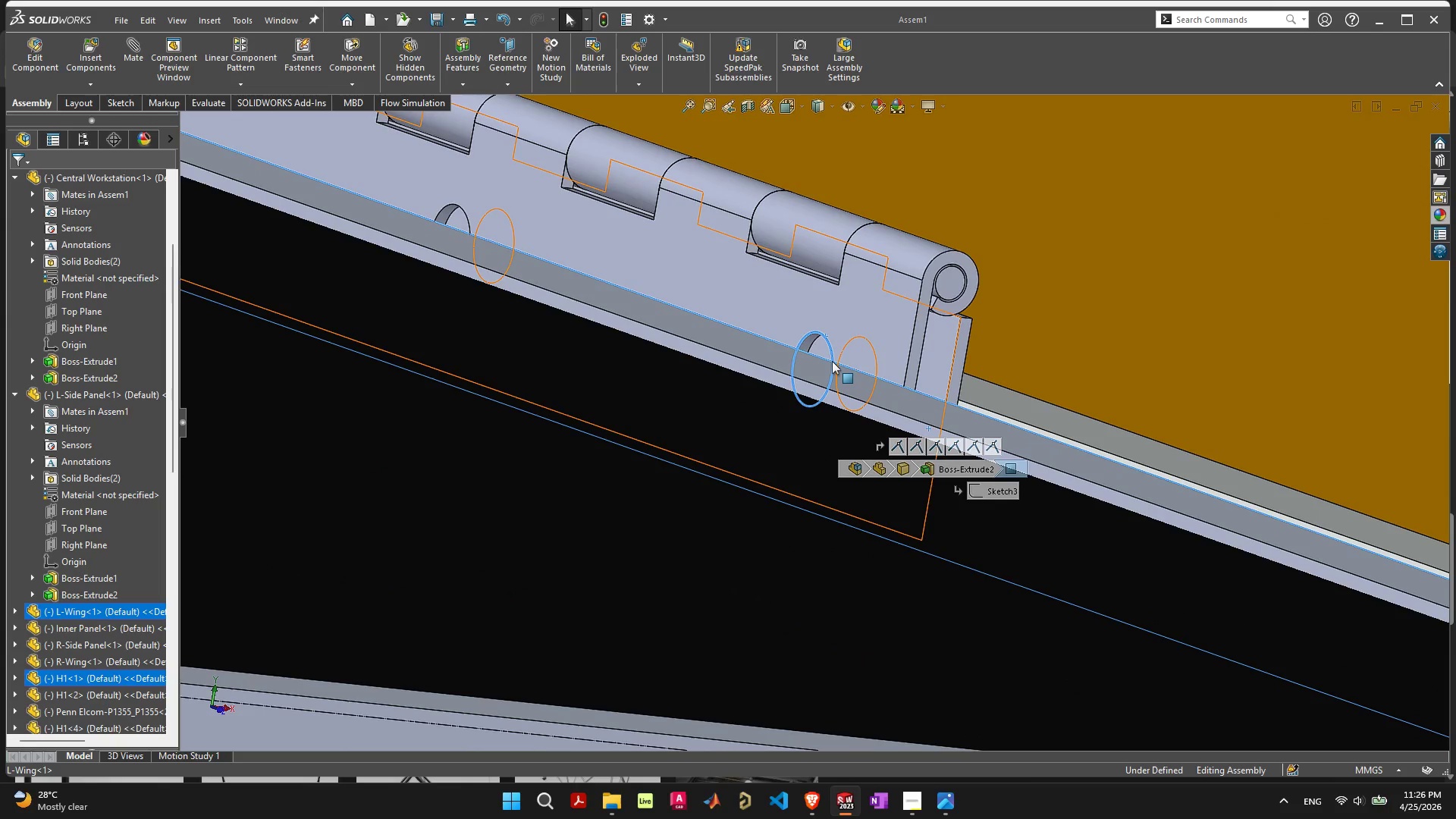 
wait(5.41)
 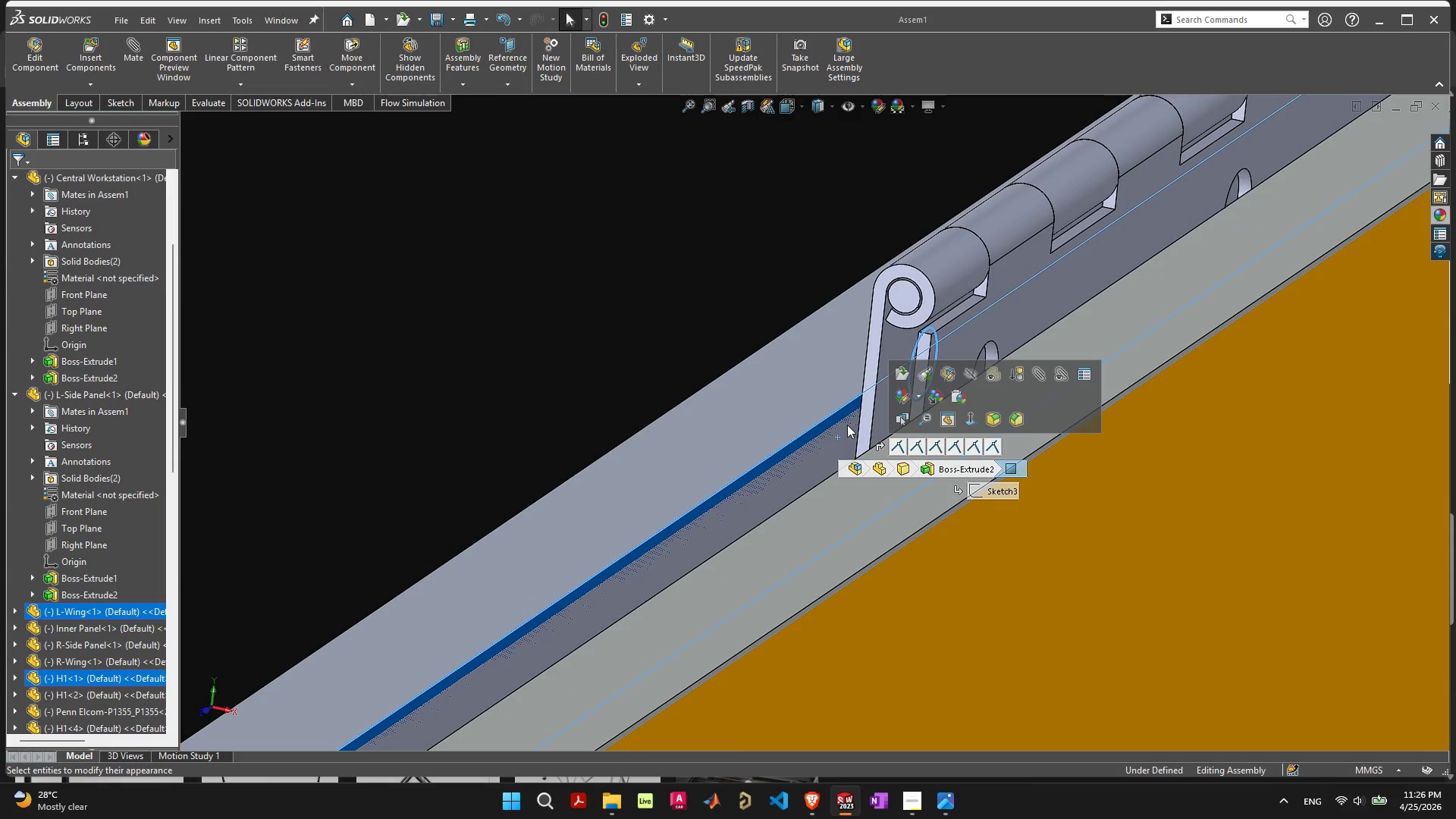 
left_click([833, 347])
 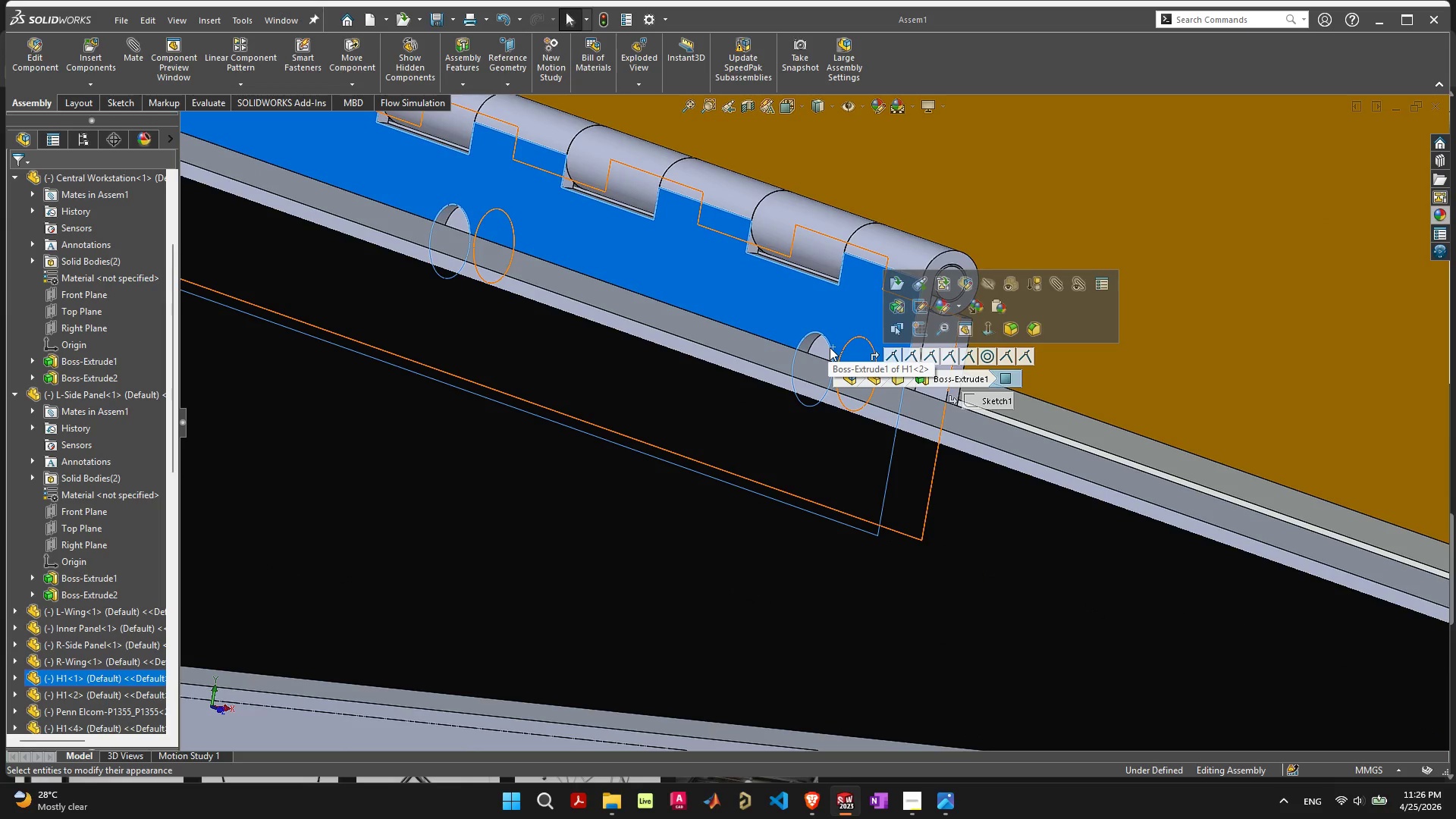 
left_click([830, 347])
 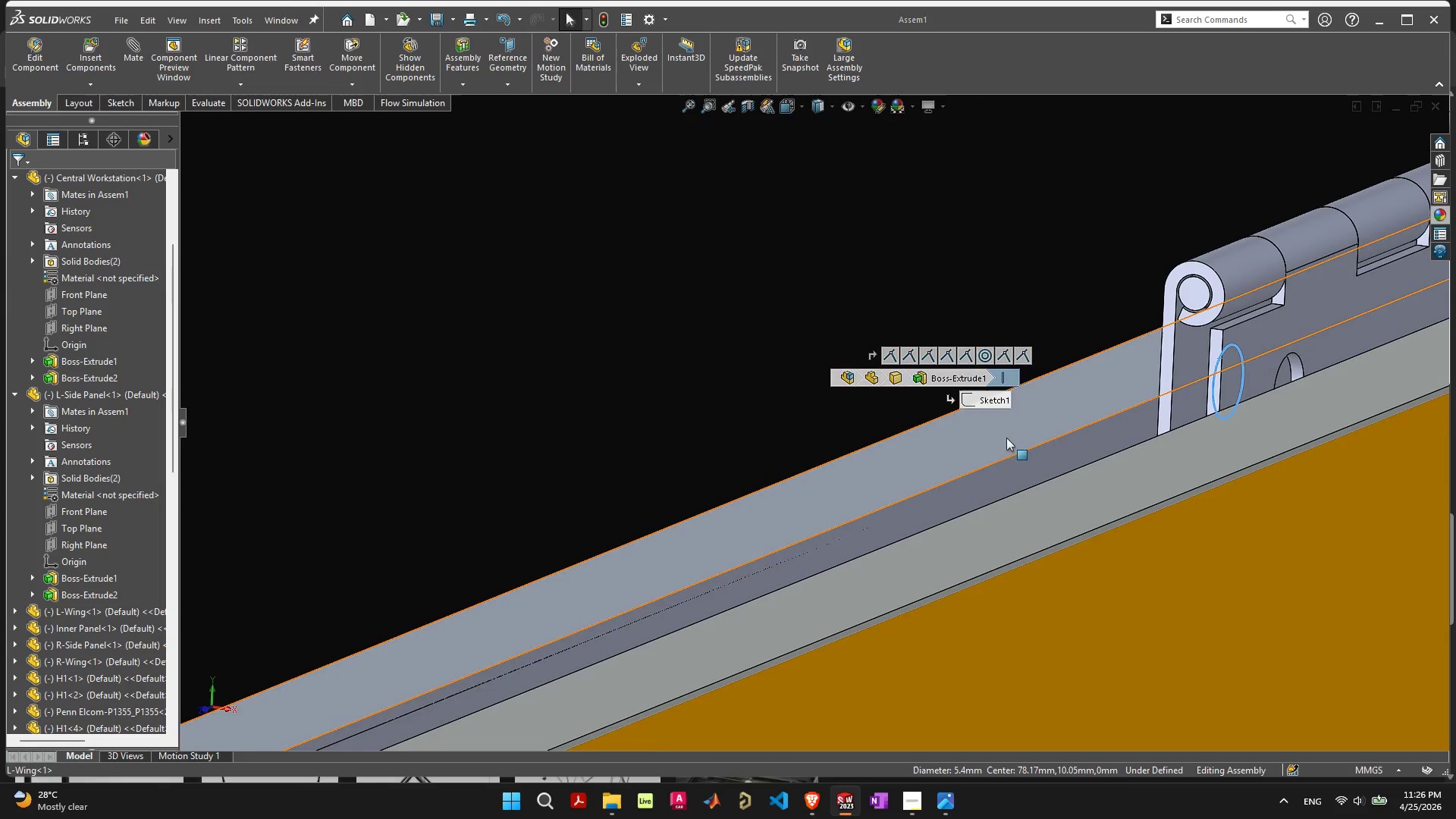 
hold_key(key=ShiftLeft, duration=0.5)
left_click([1078, 459])
 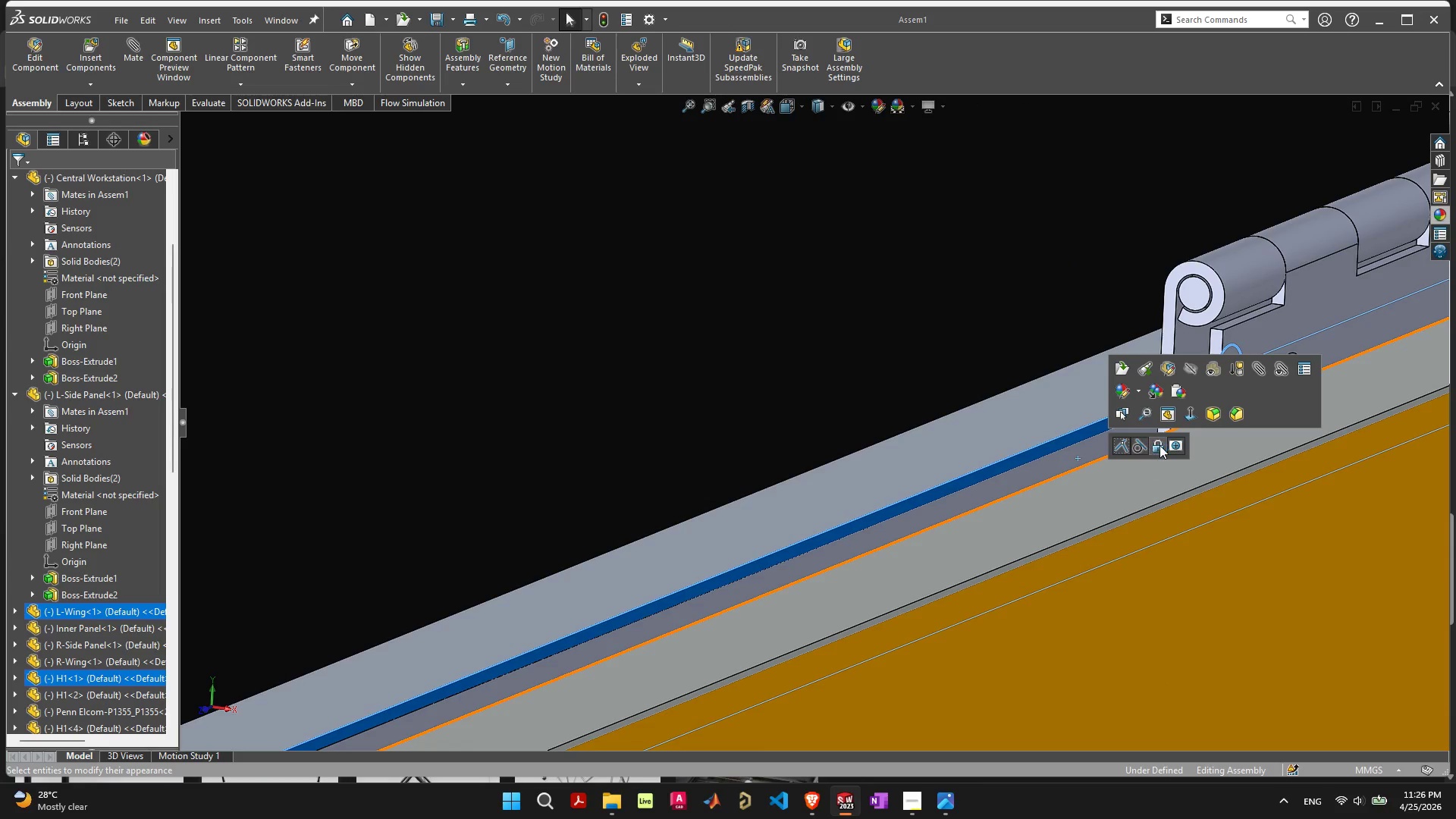 
left_click([1175, 451])
 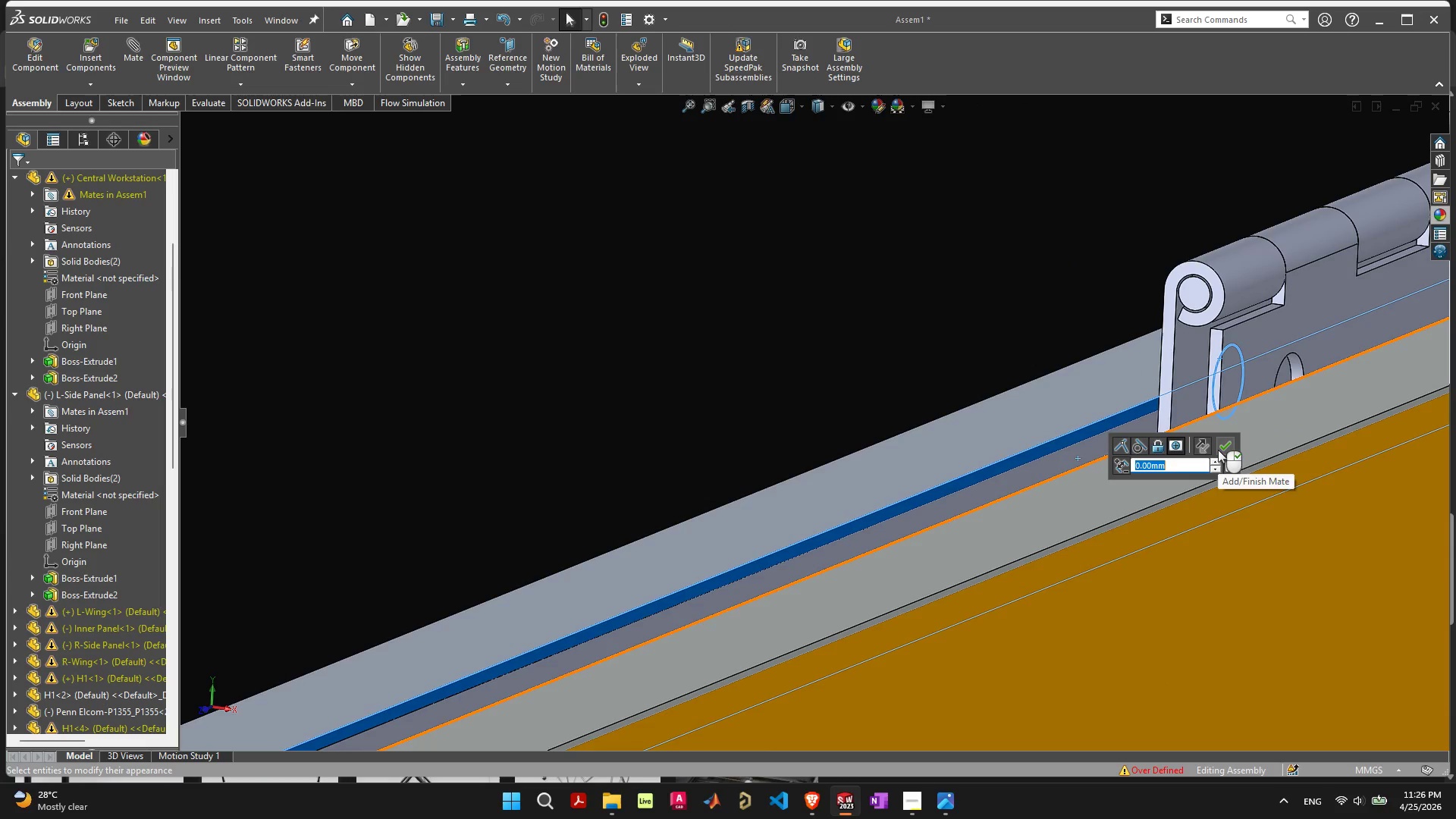 
left_click([1224, 447])
 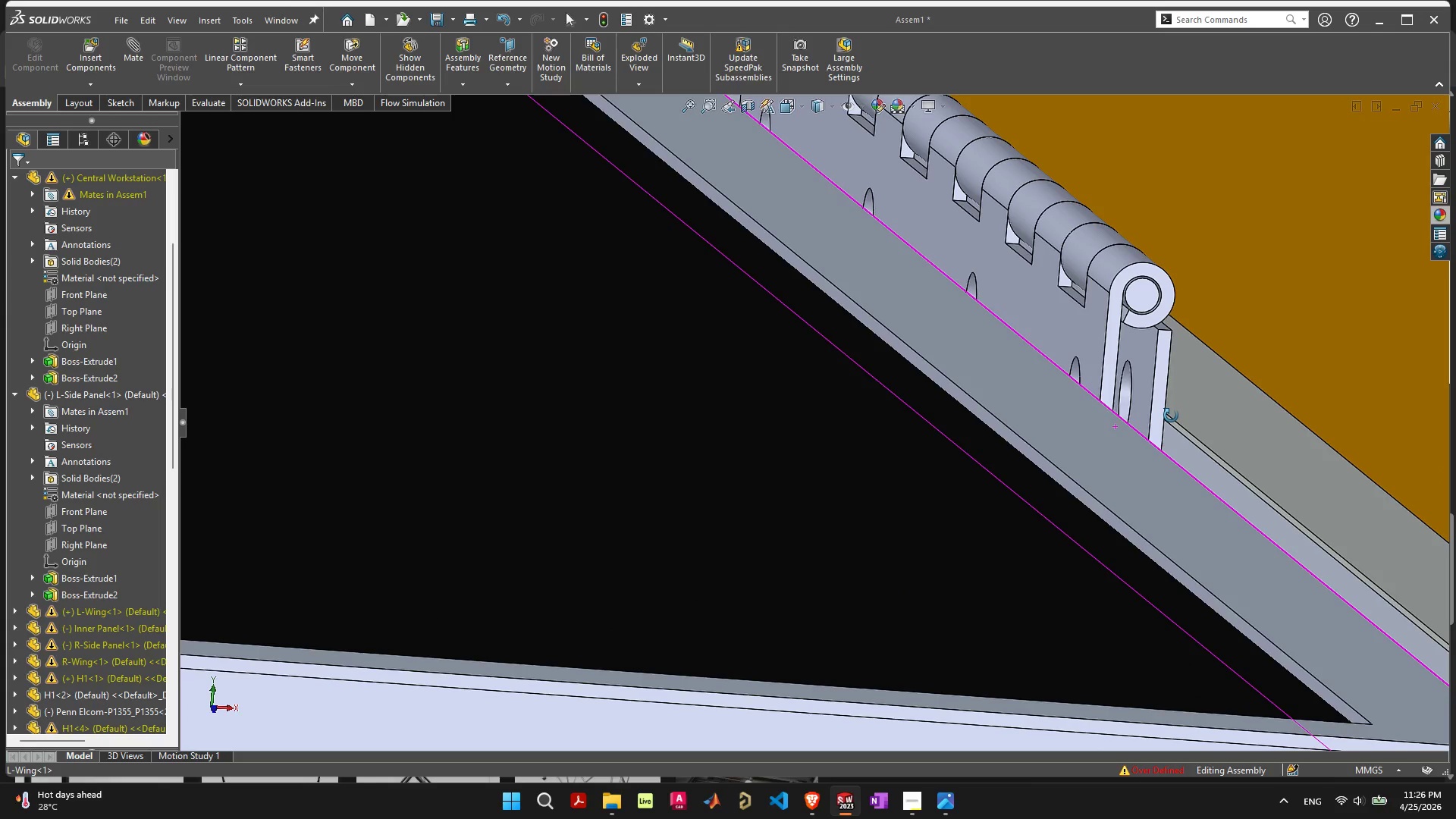 
wait(8.77)
 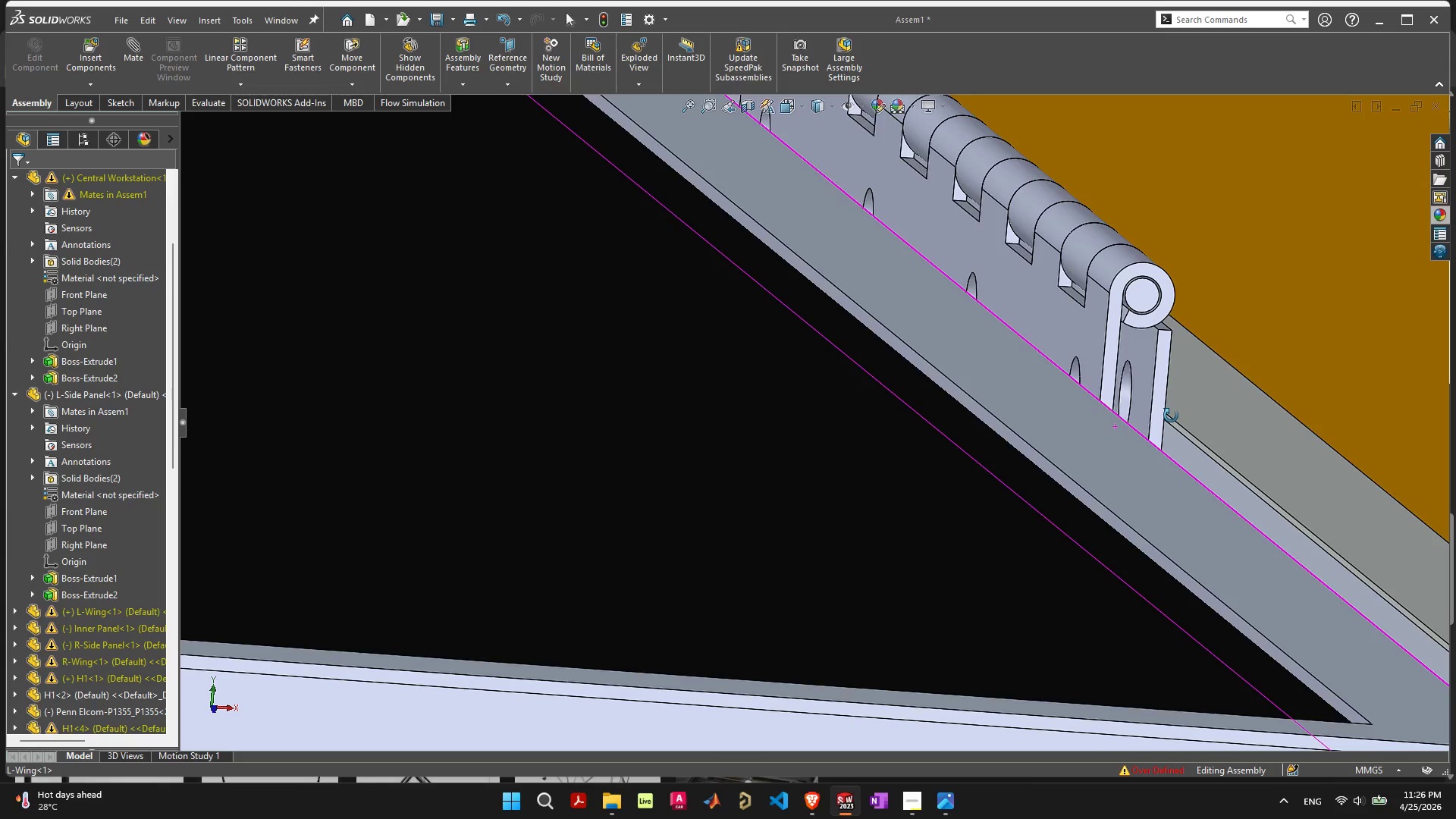 
key(Control+Z)
 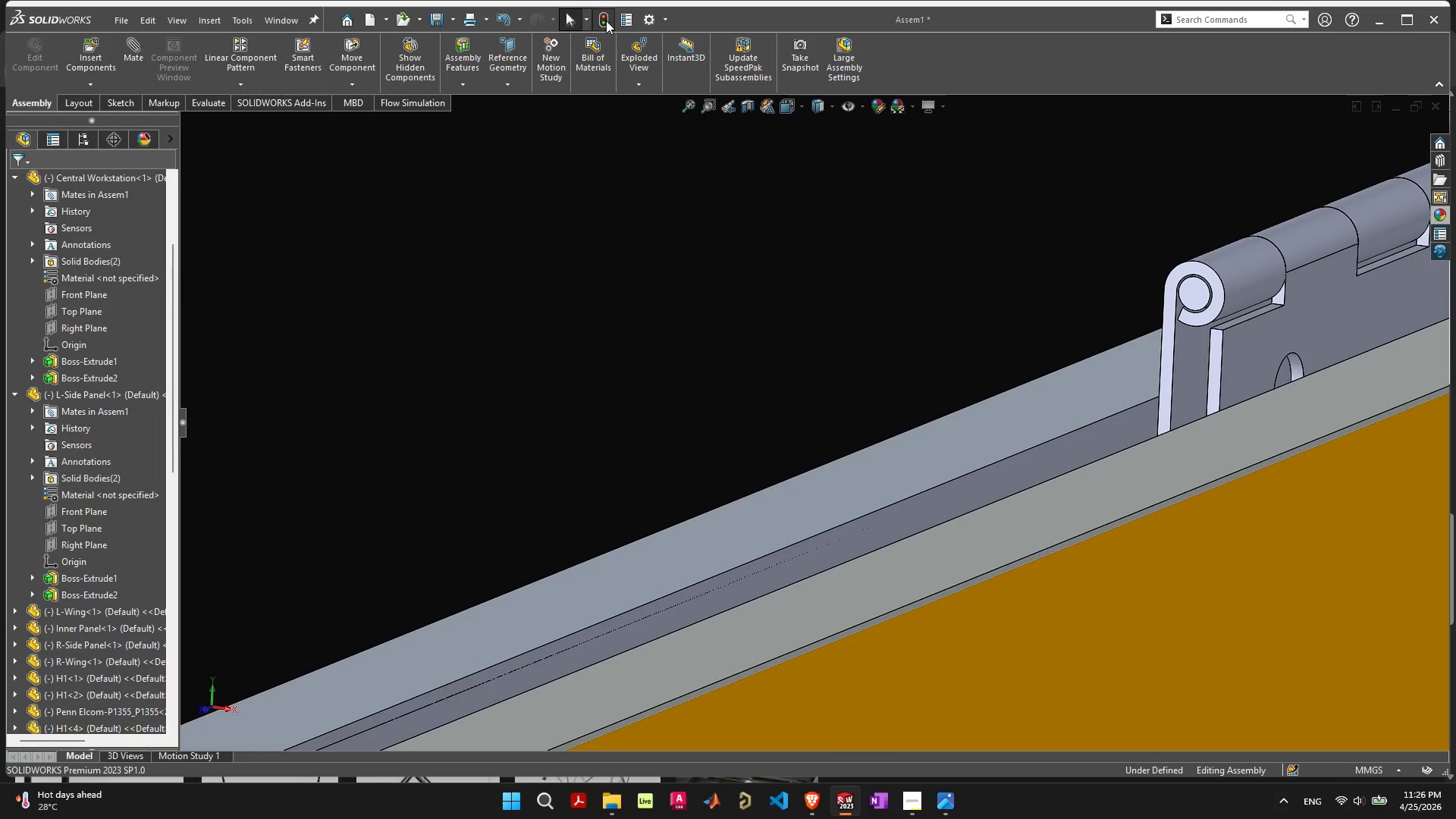 
scroll: coordinate [1245, 381], scroll_direction: up, amount: 6.0
 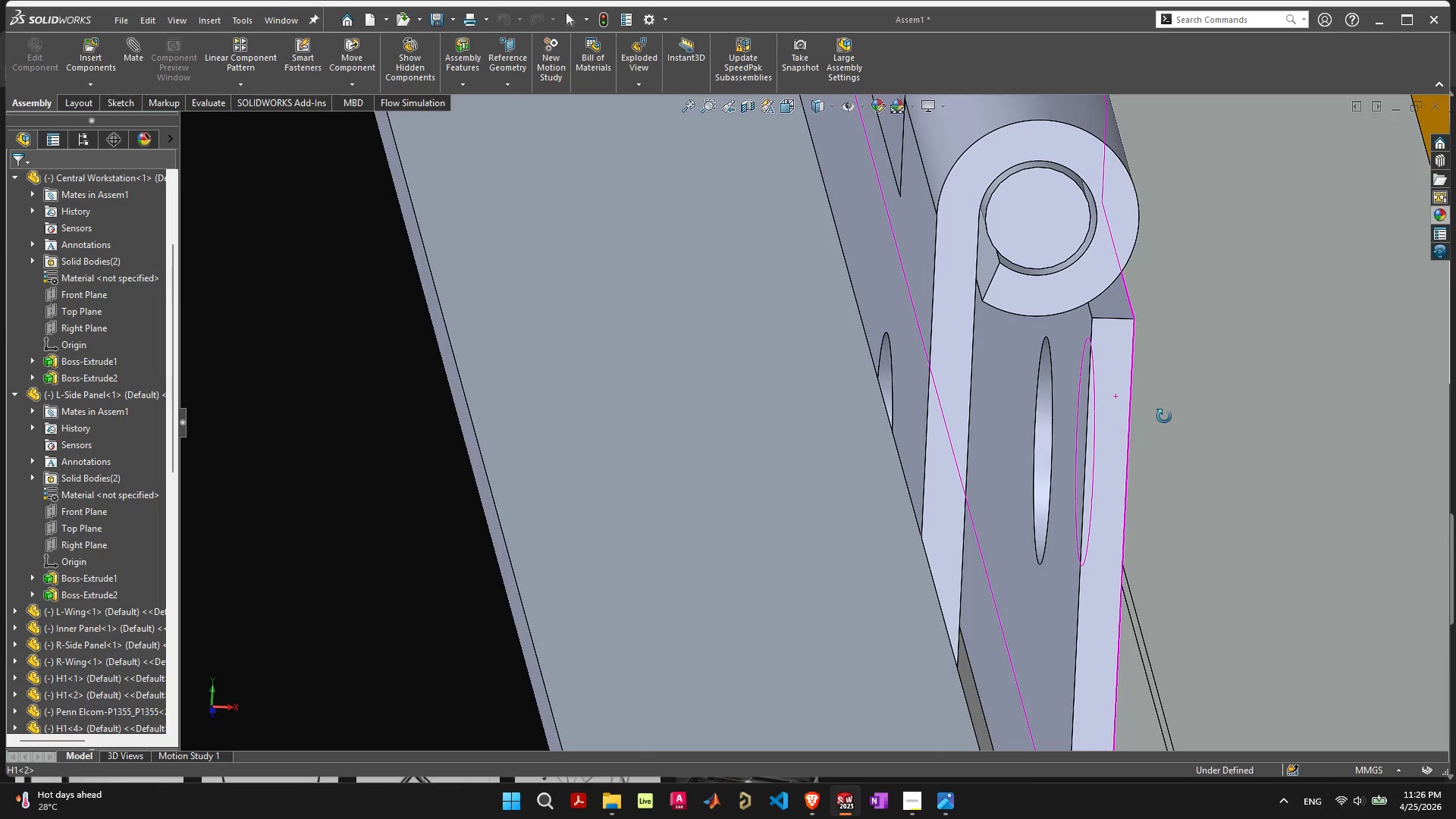 
left_click([1109, 300])
 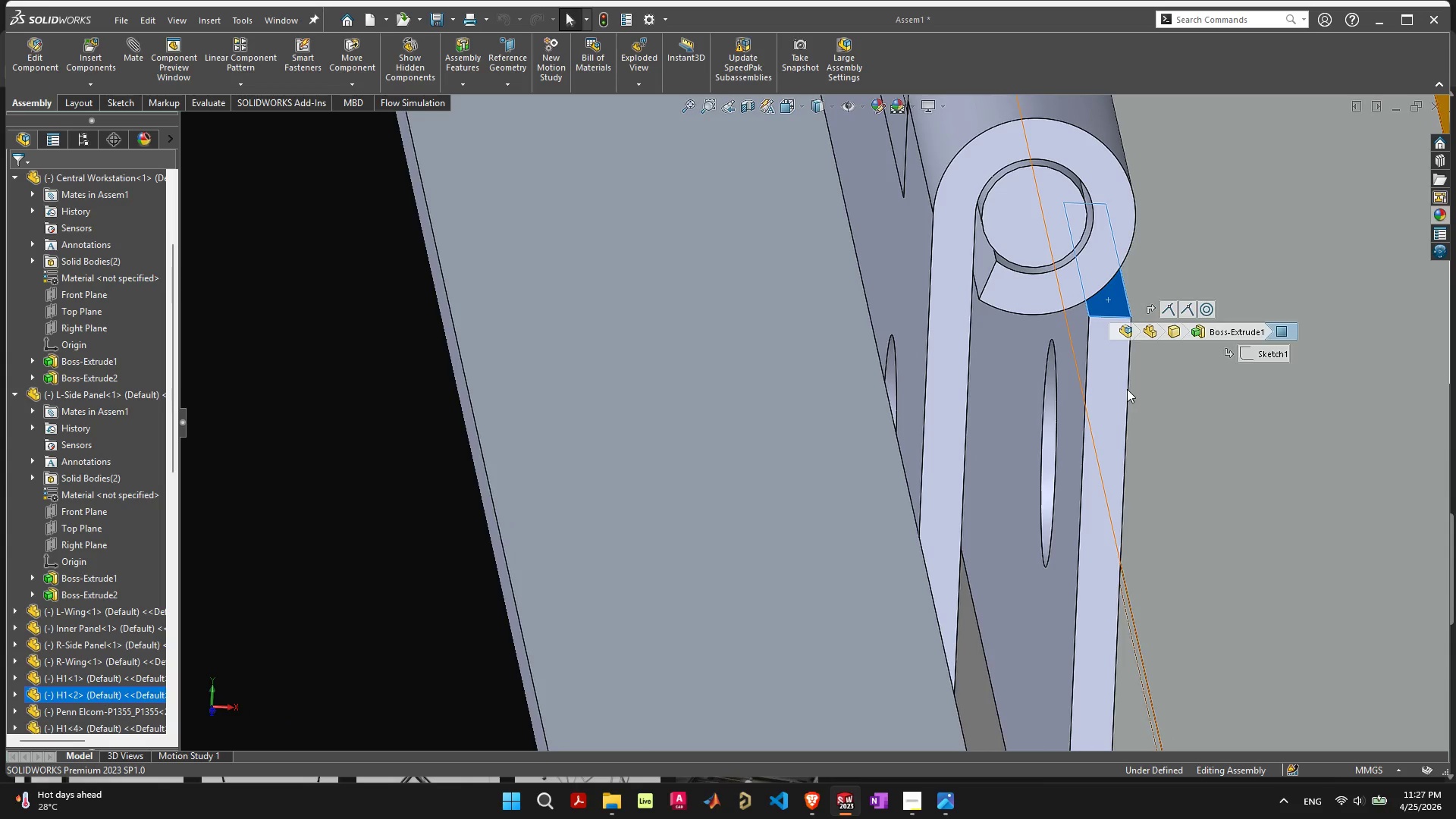 
hold_key(key=ShiftLeft, duration=0.69)
left_click([1171, 553])
 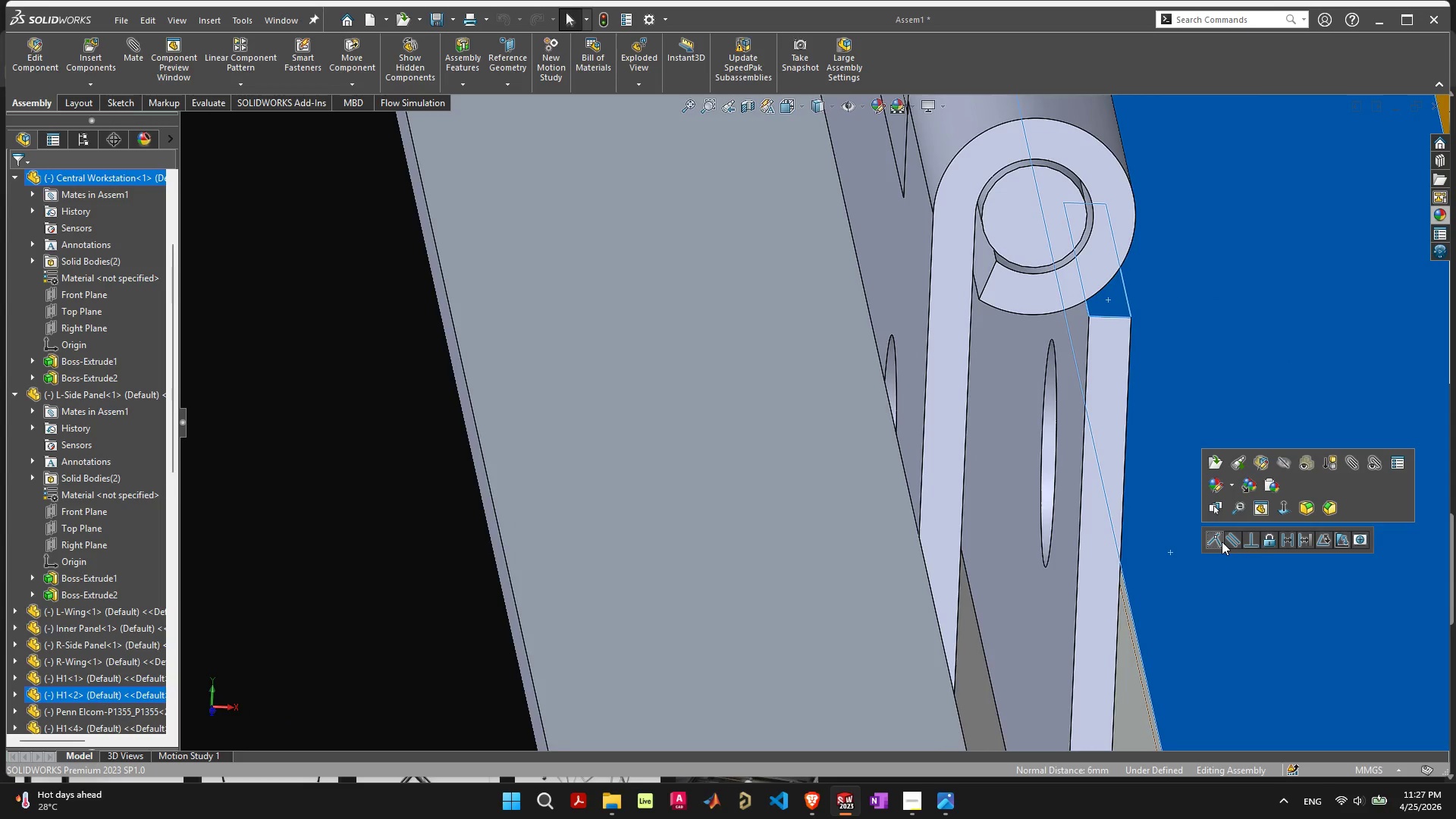 
left_click([1219, 541])
 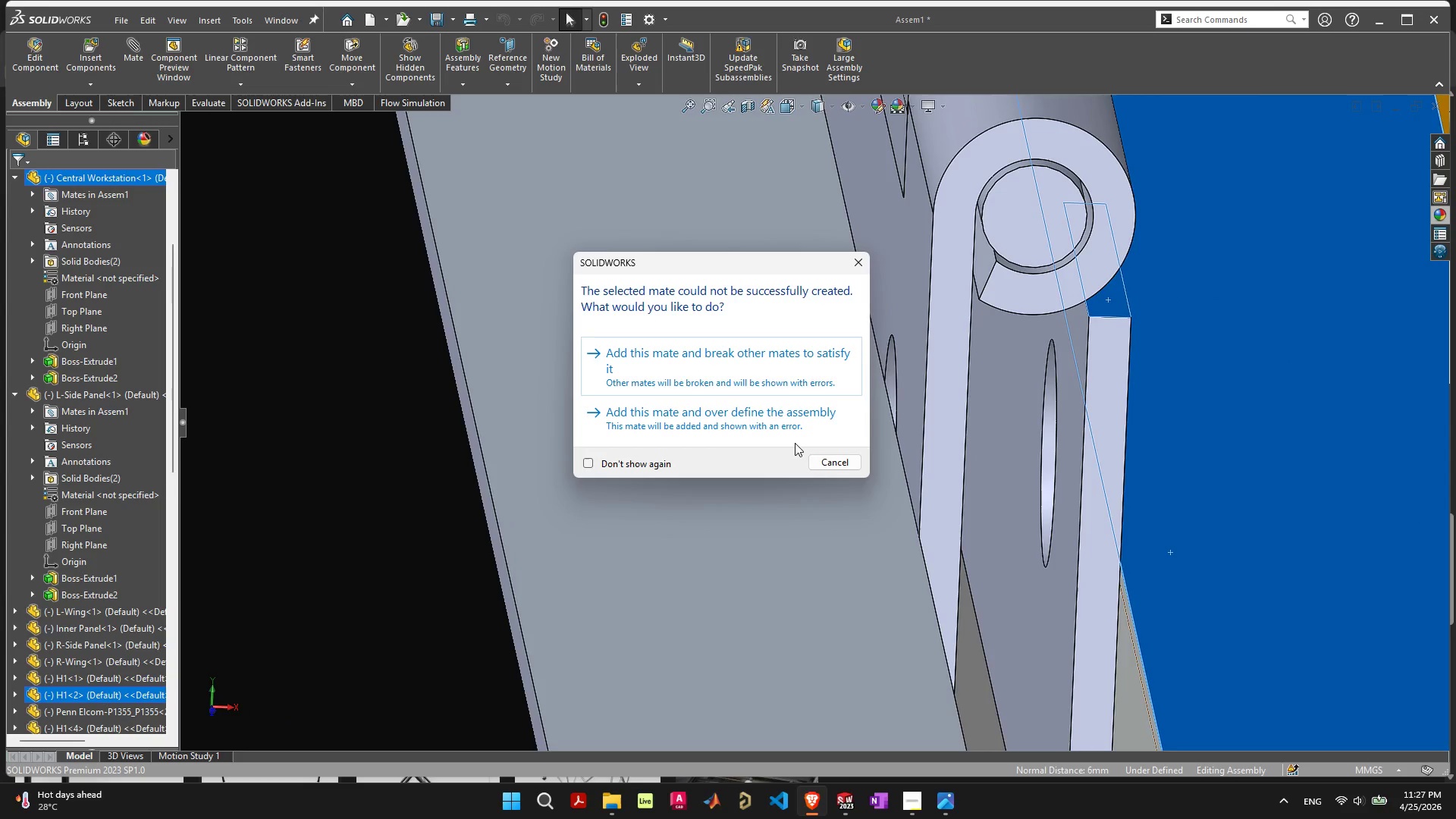 
scroll: coordinate [794, 441], scroll_direction: down, amount: 4.0
 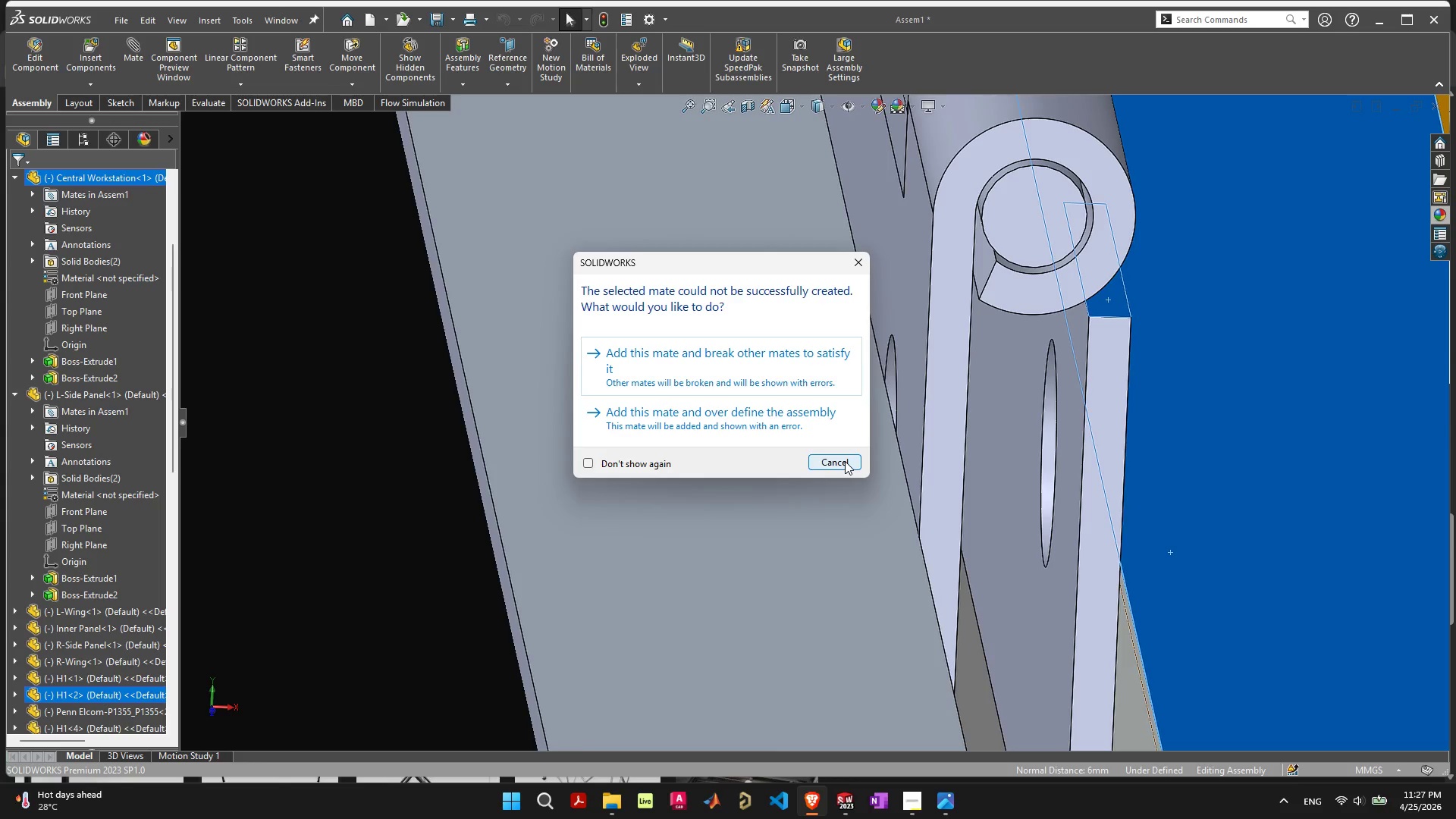 
left_click([845, 461])
 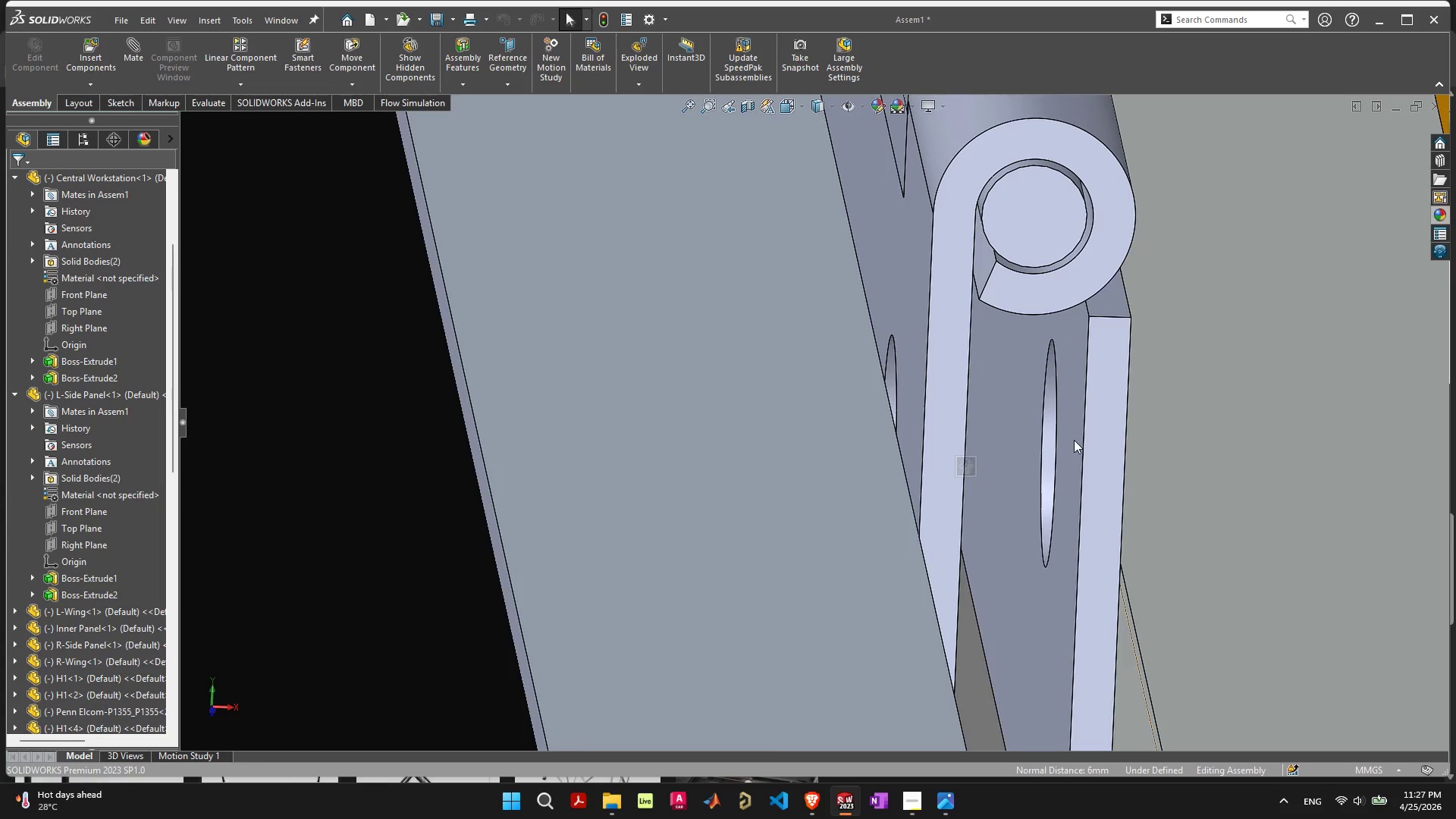 
scroll: coordinate [1075, 438], scroll_direction: down, amount: 4.0
 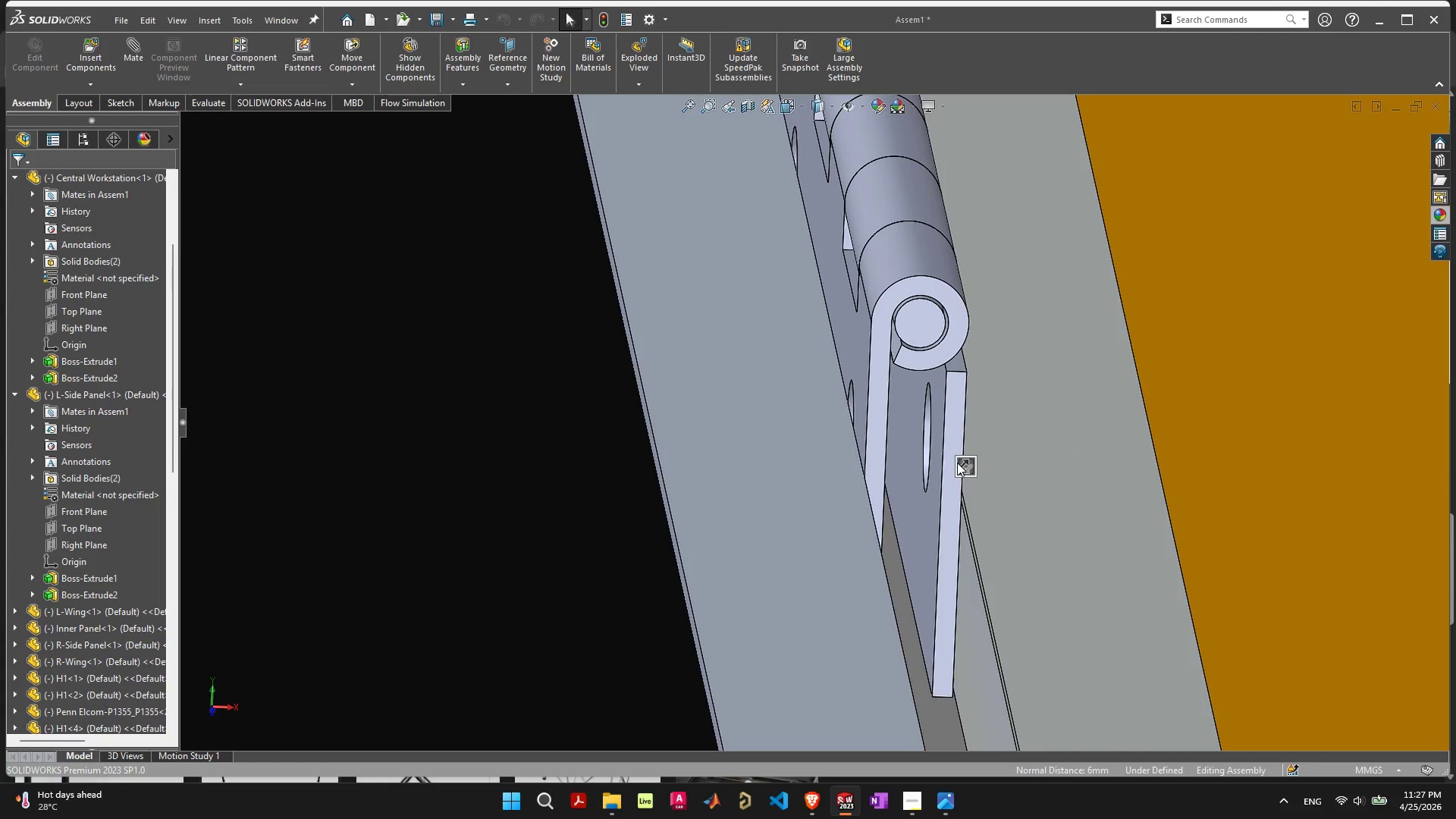 
left_click_drag(start_coordinate=[931, 532], to_coordinate=[926, 597])
 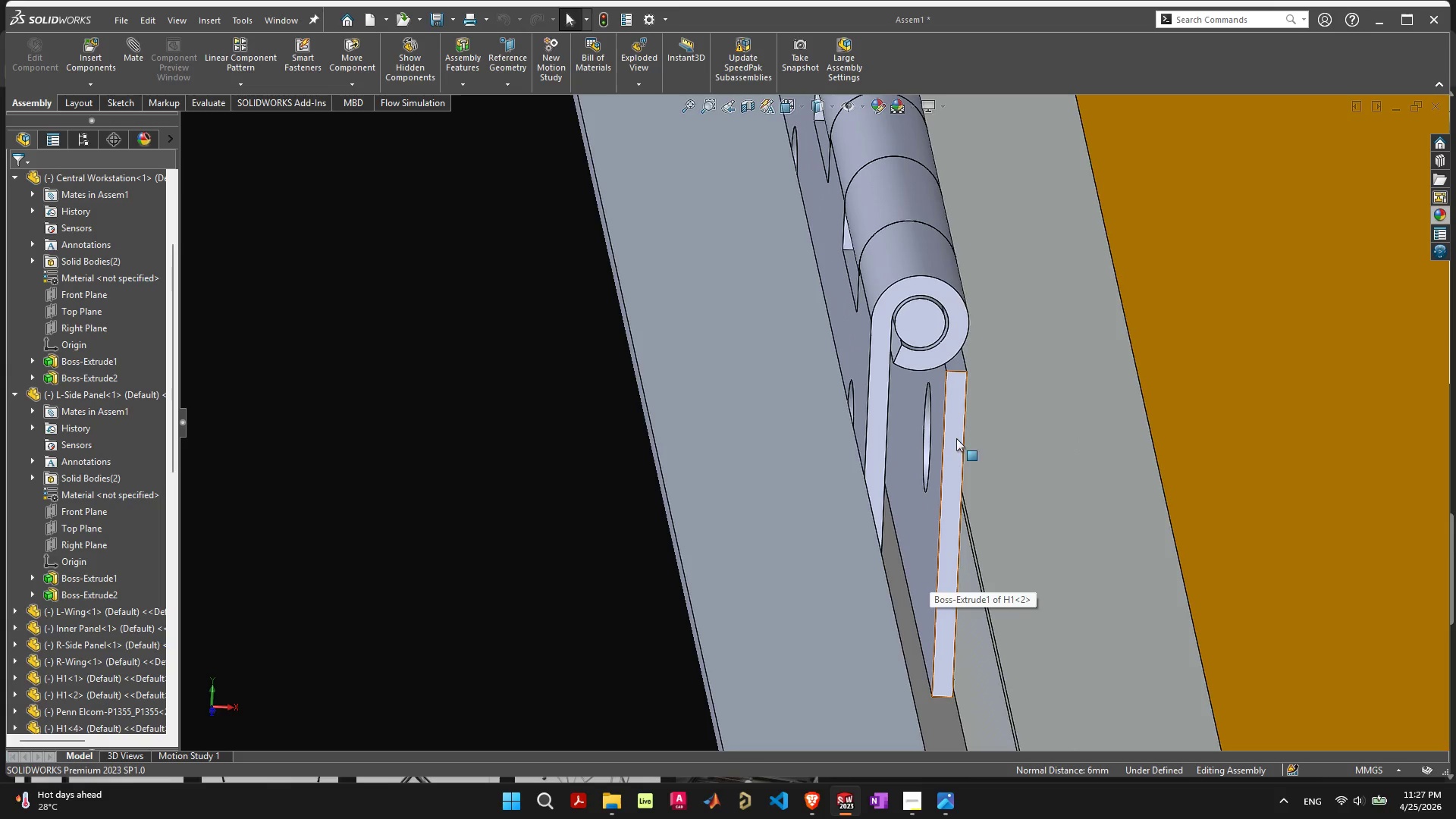 
left_click([955, 454])
 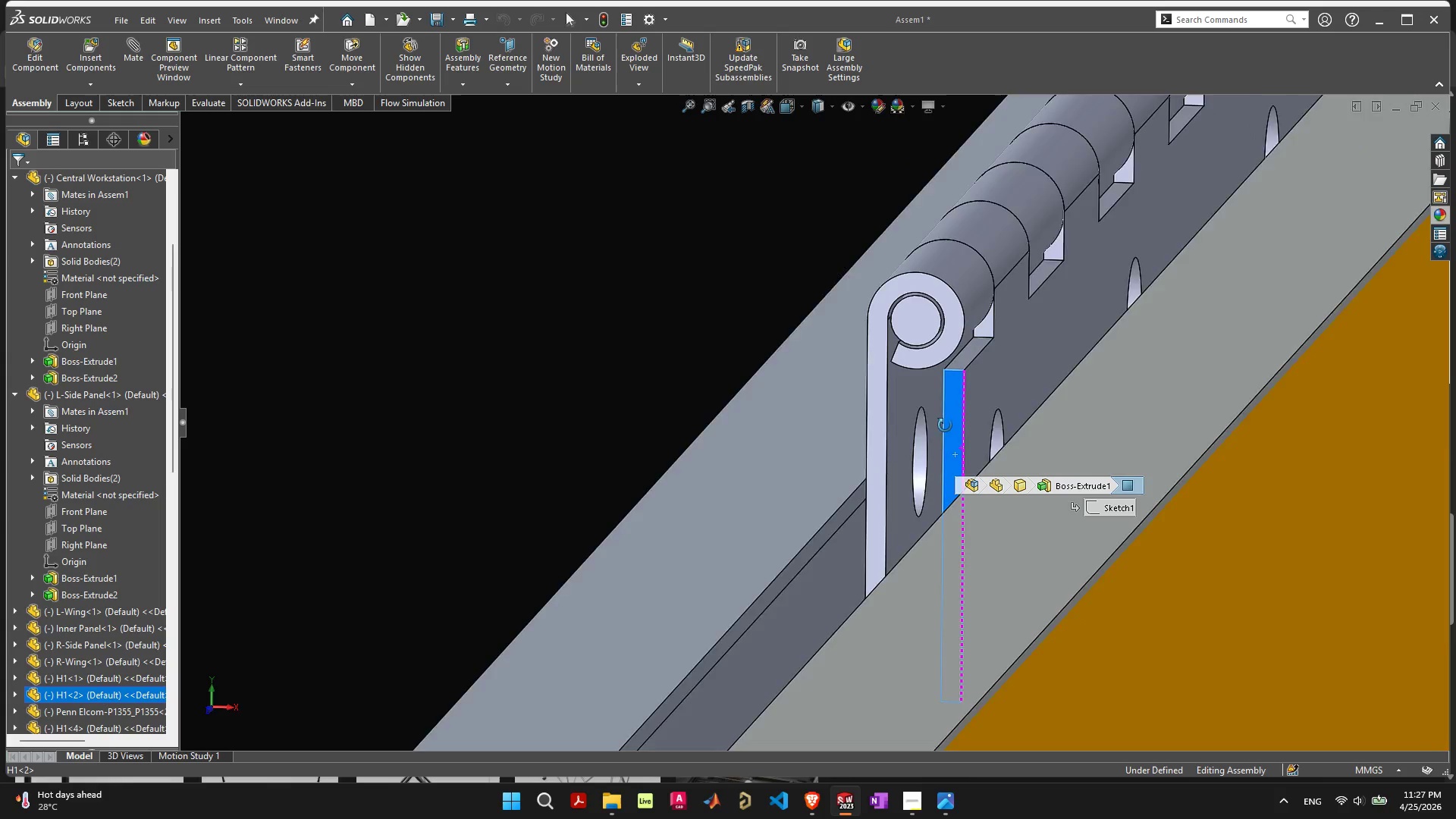 
left_click([987, 418])
 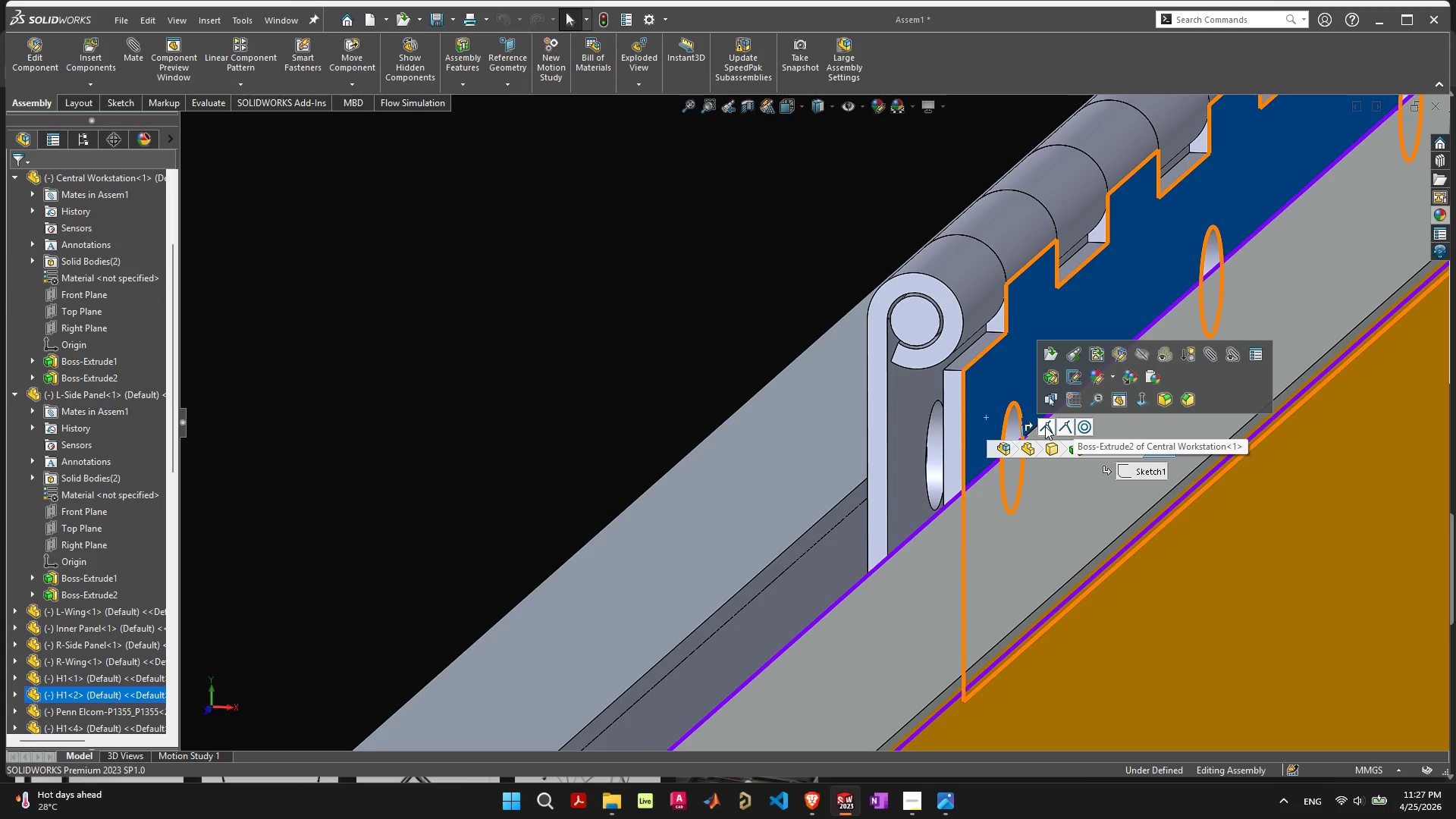 
left_click([1045, 426])
 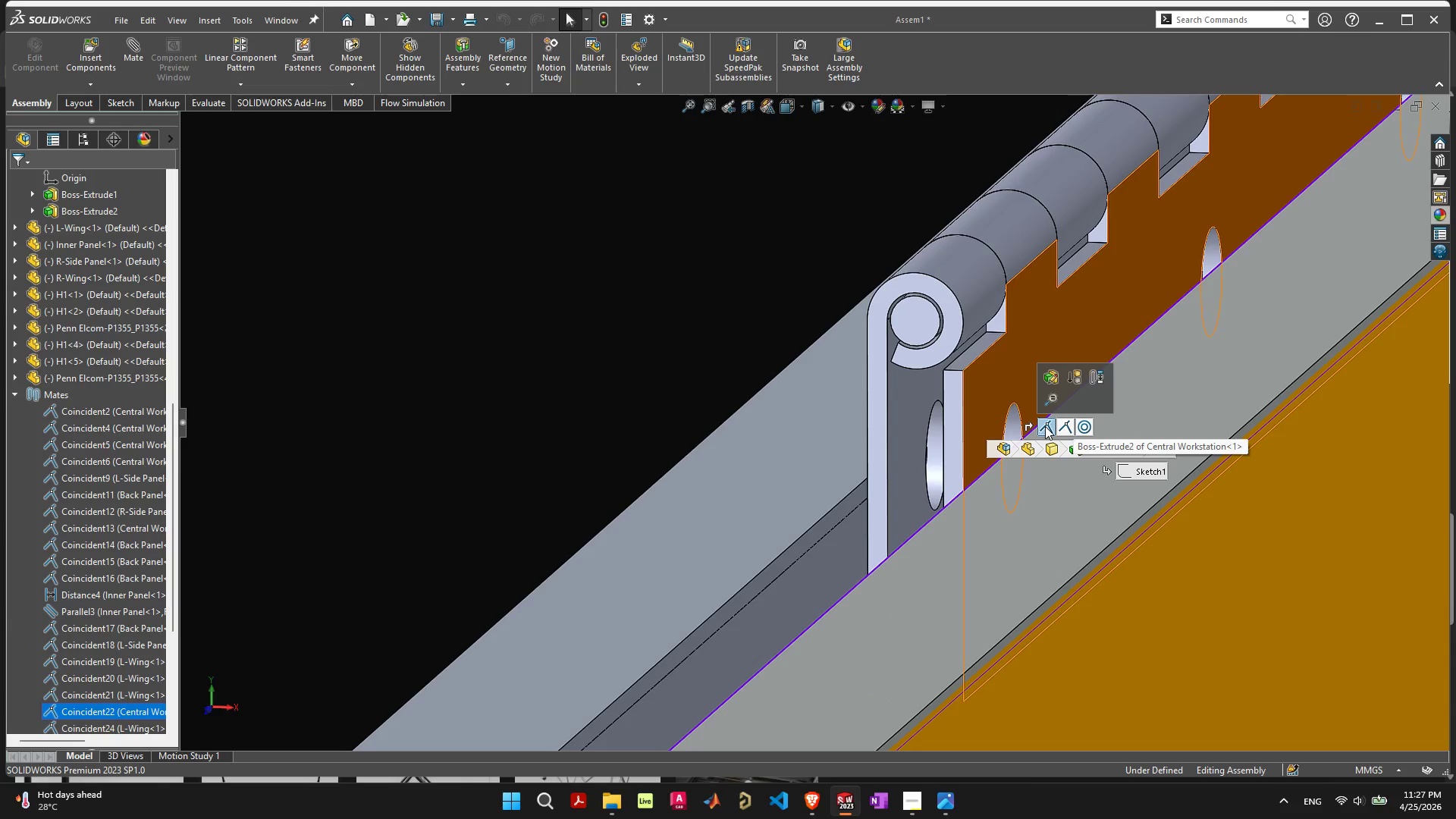 
key(Delete)
 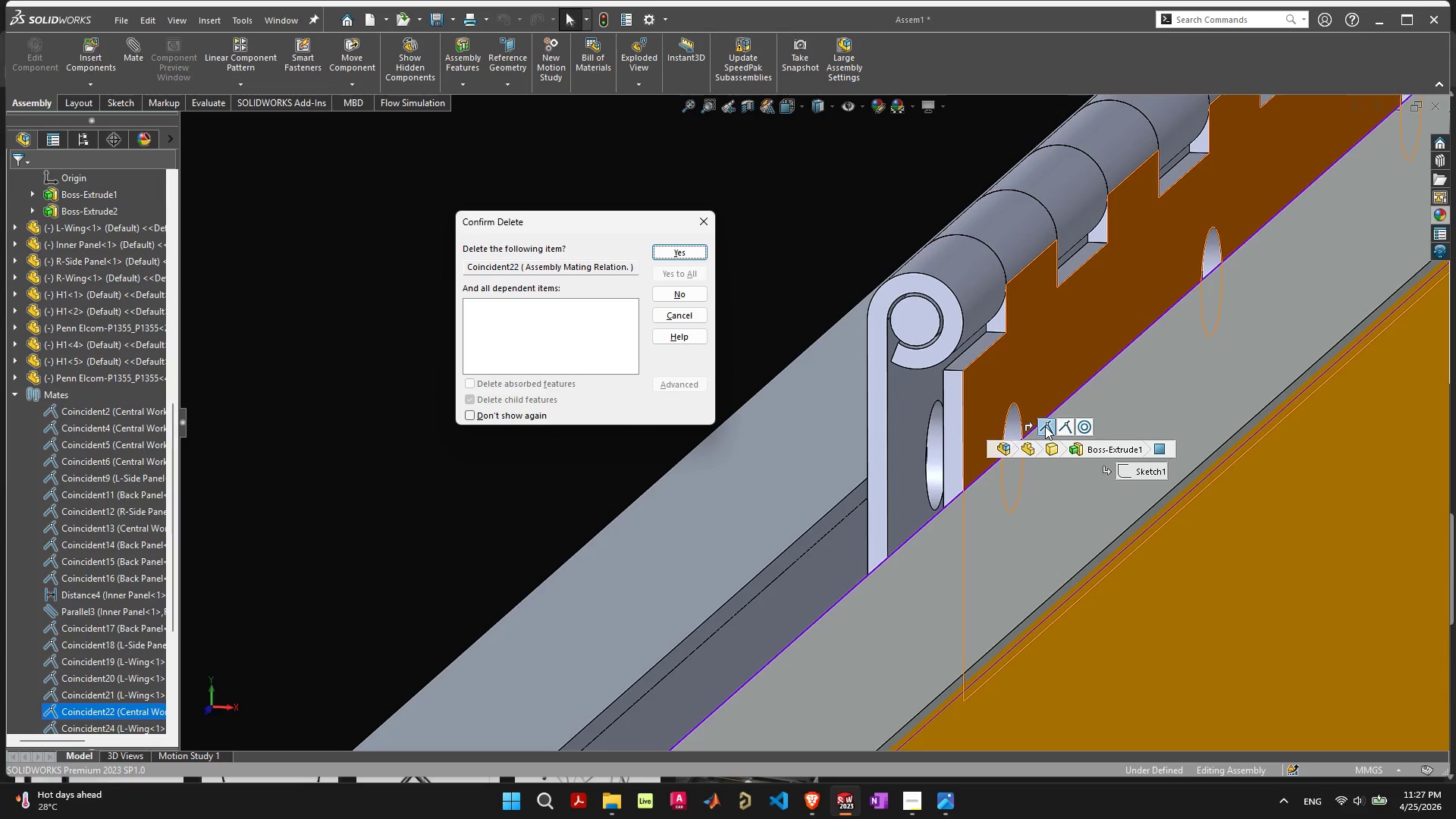 
key(Space)
 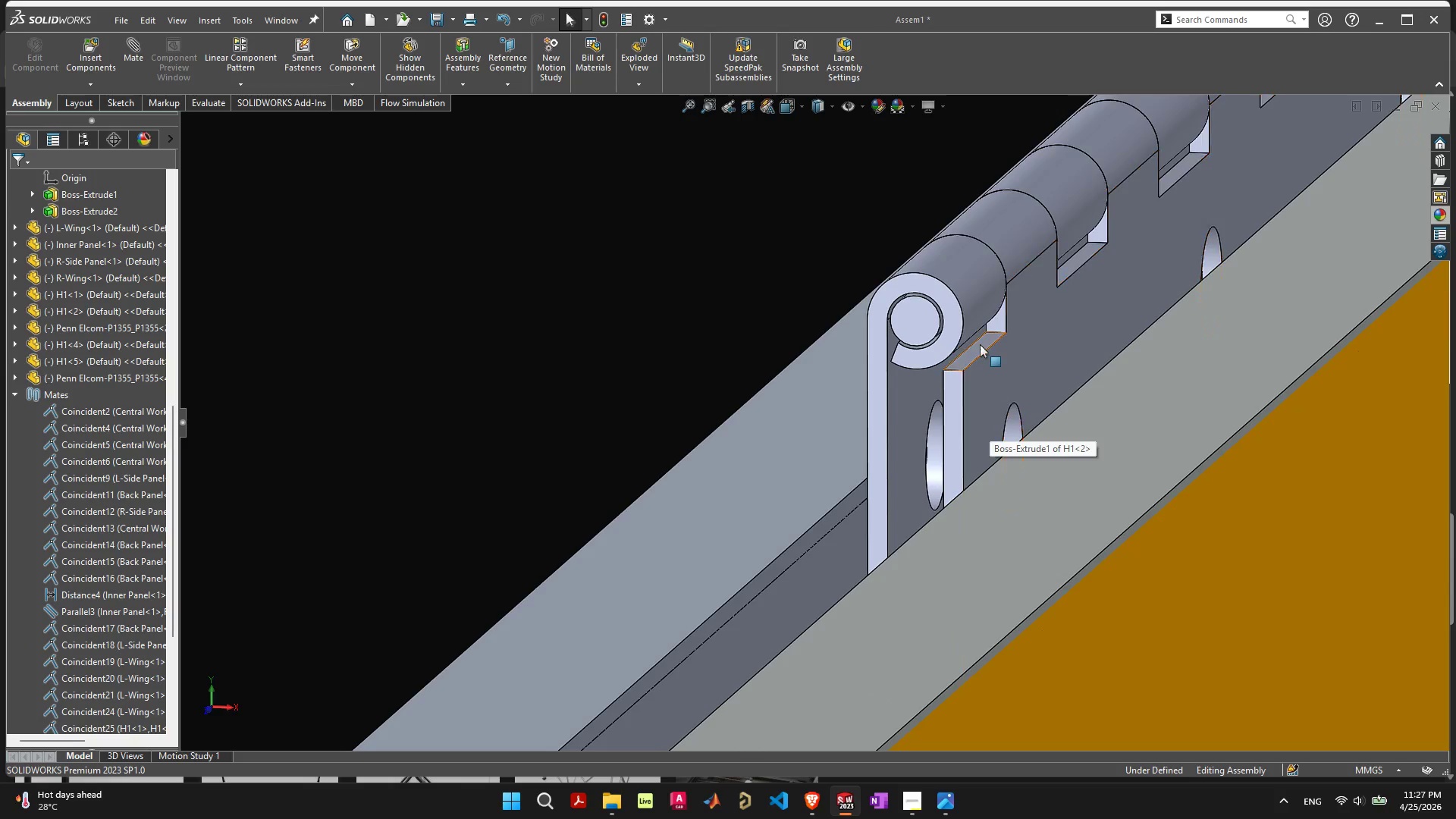 
left_click([980, 349])
 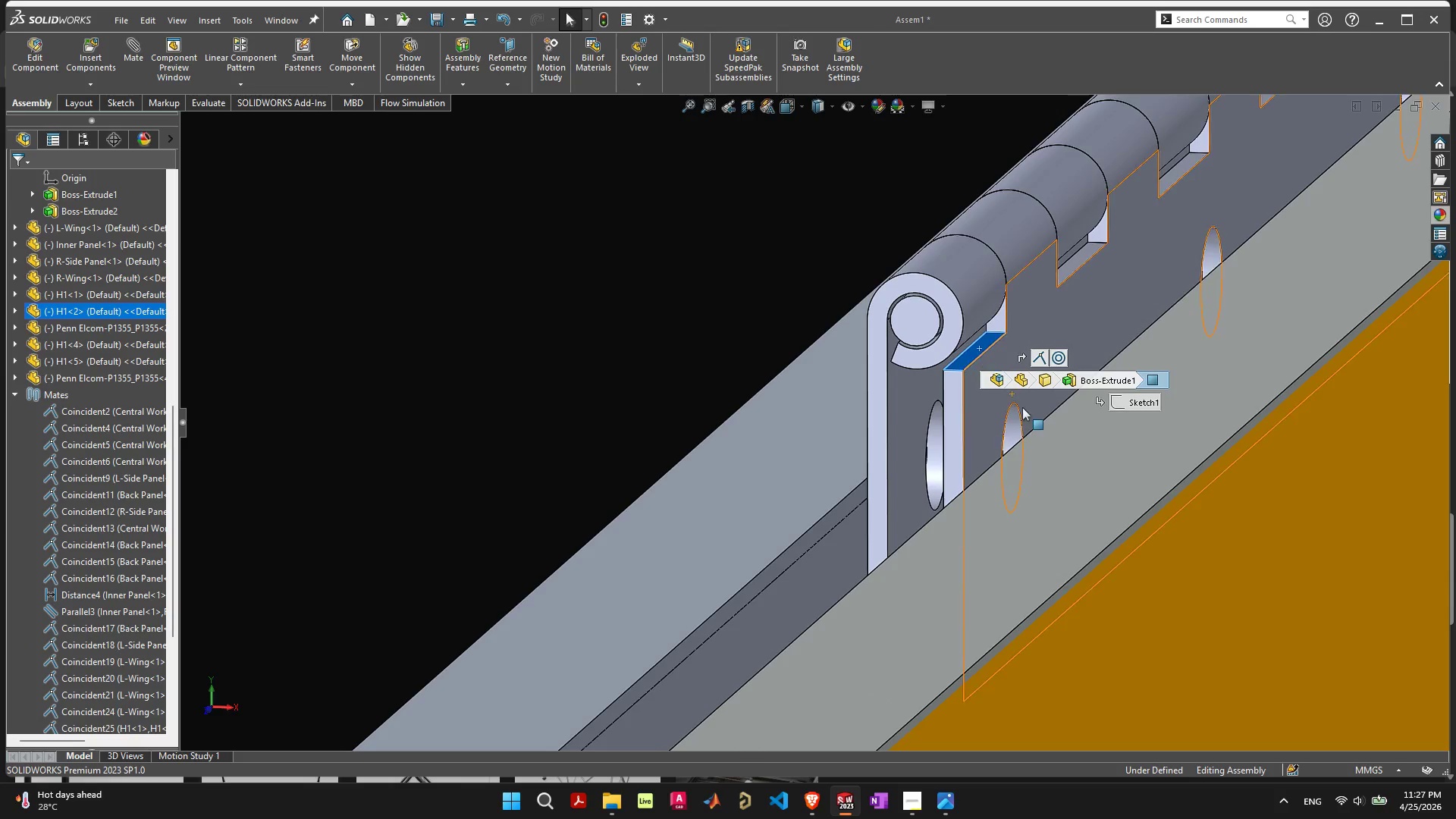 
hold_key(key=ShiftLeft, duration=0.66)
left_click([1037, 439])
 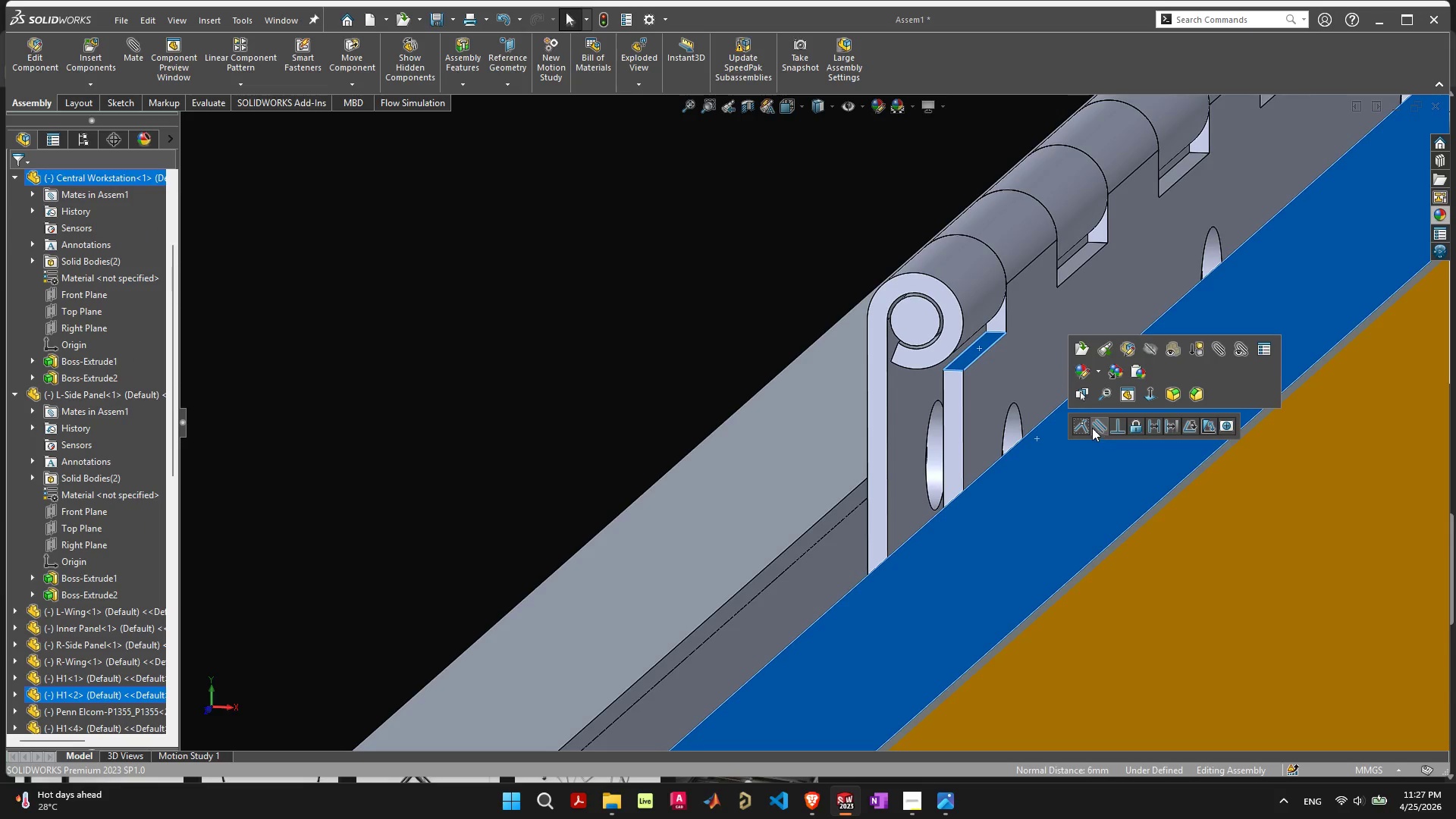 
left_click([1083, 425])
 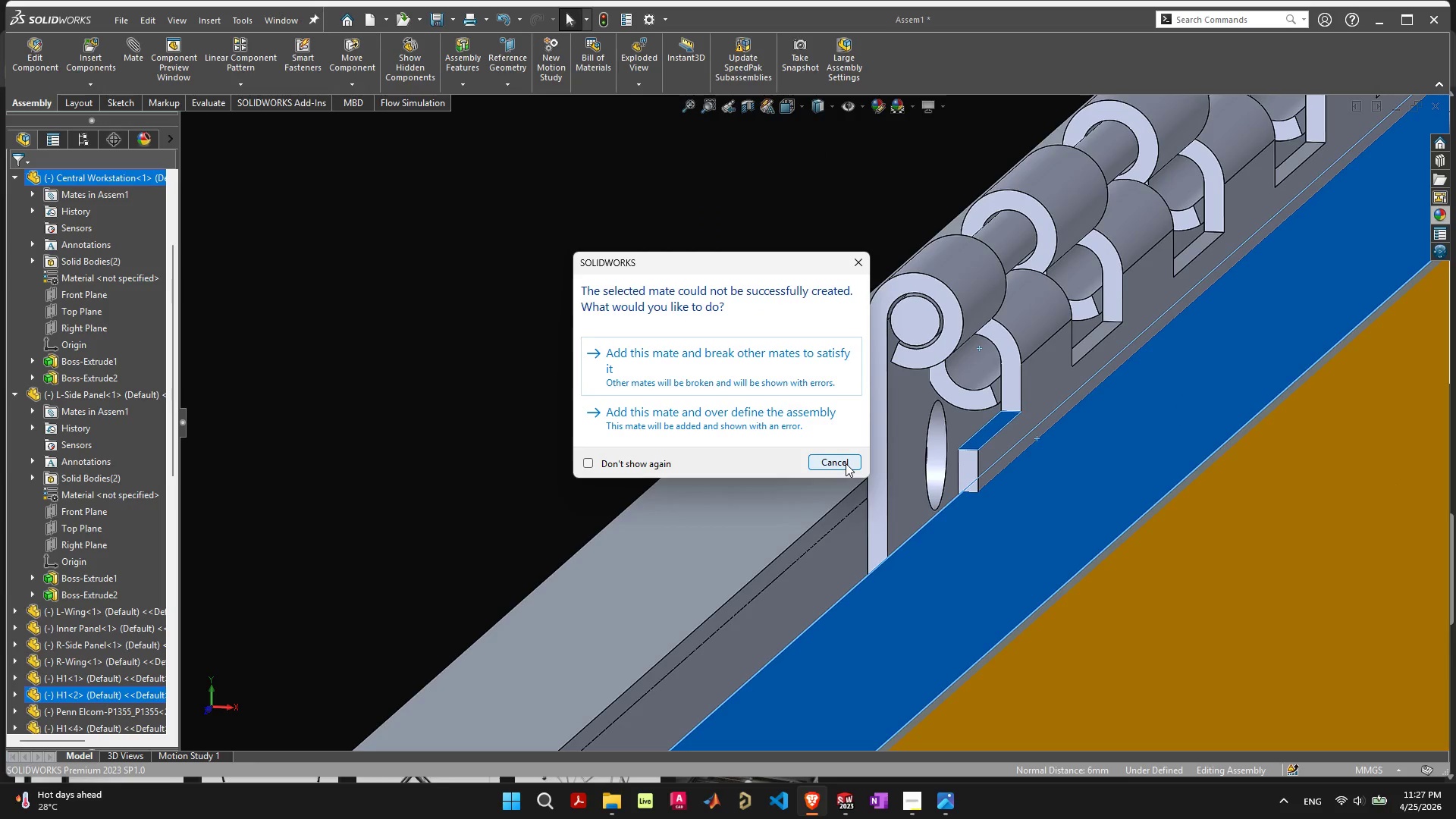 
left_click([846, 463])
 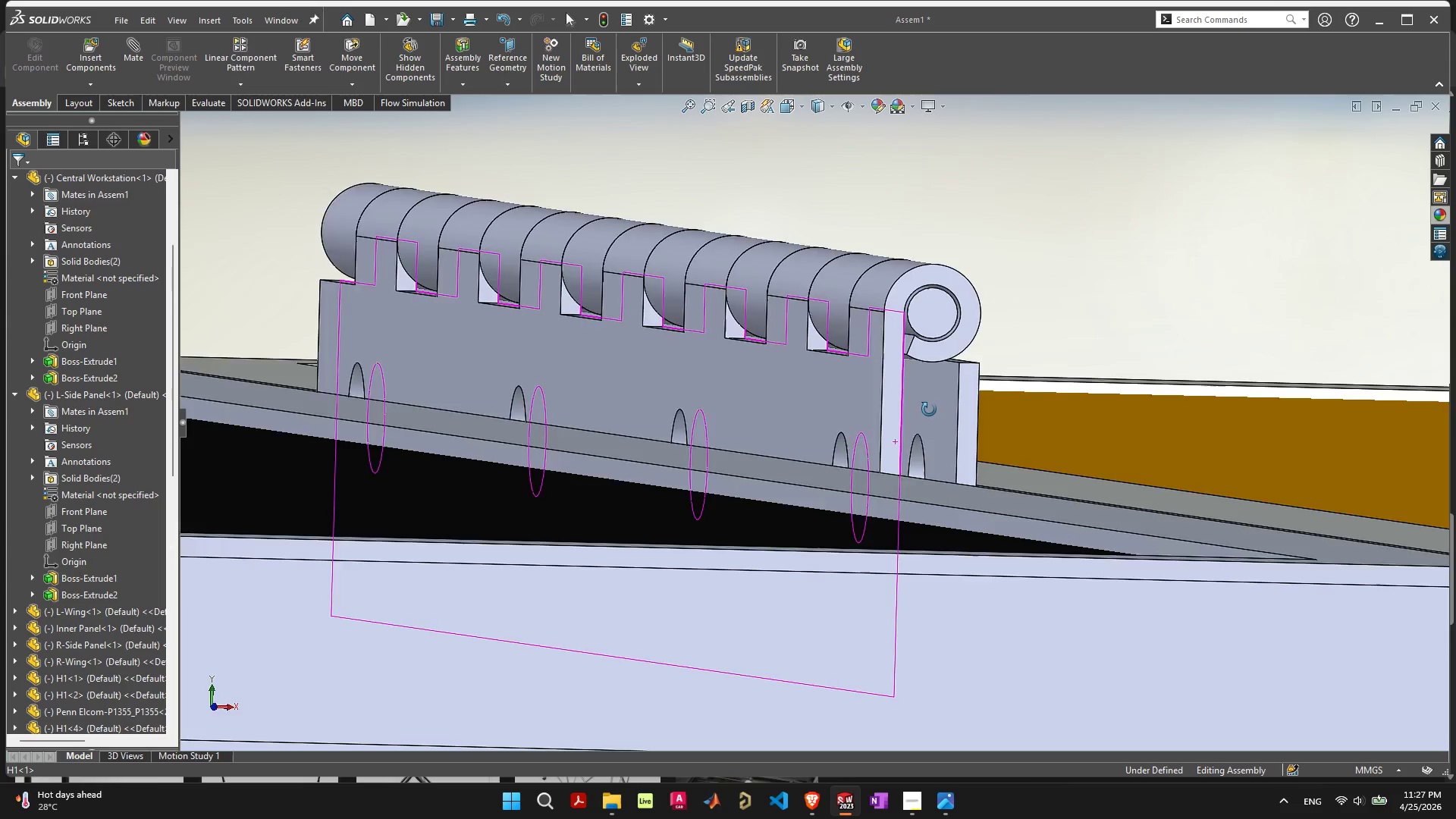 
left_click([862, 413])
 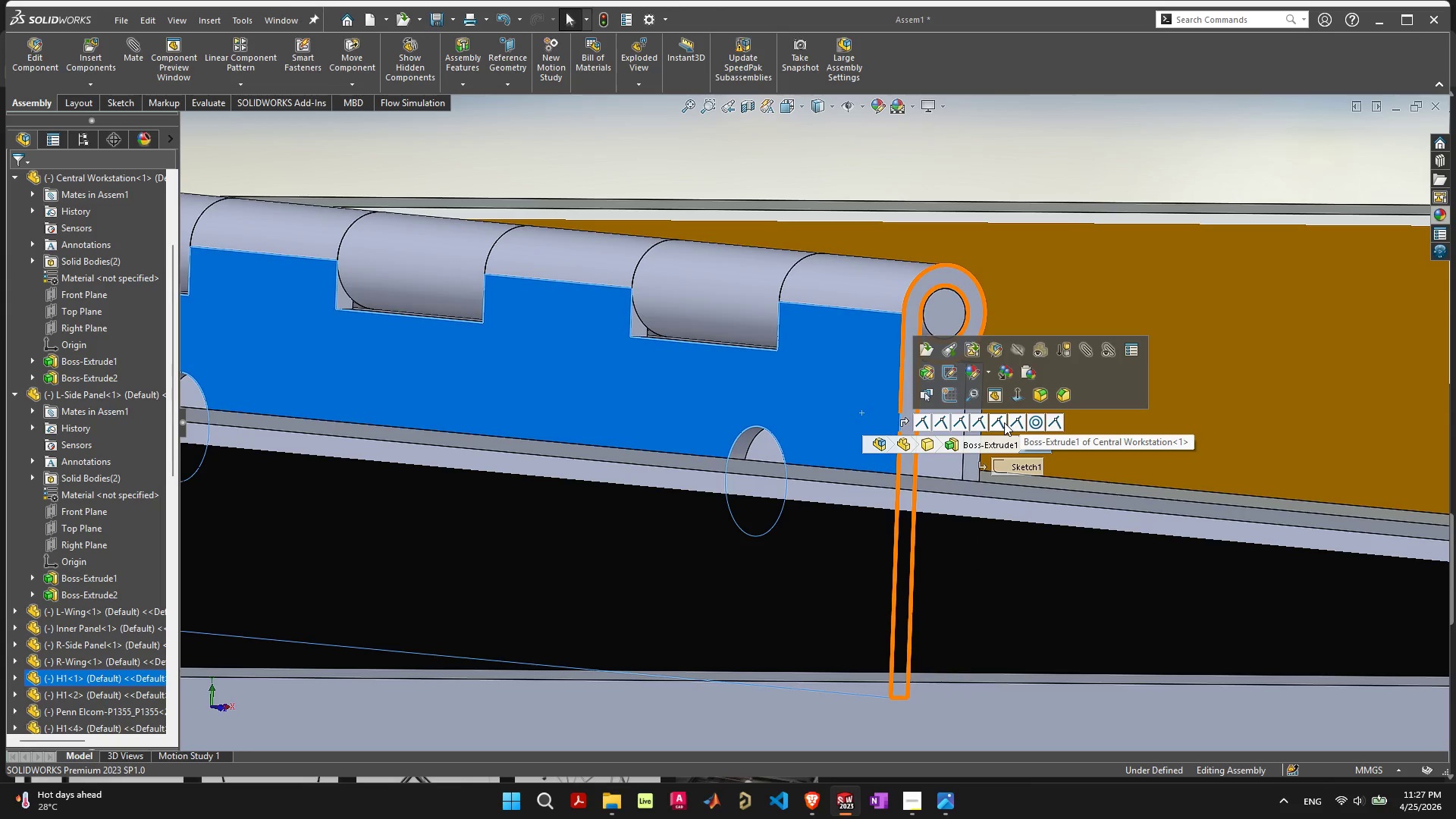 
wait(13.05)
 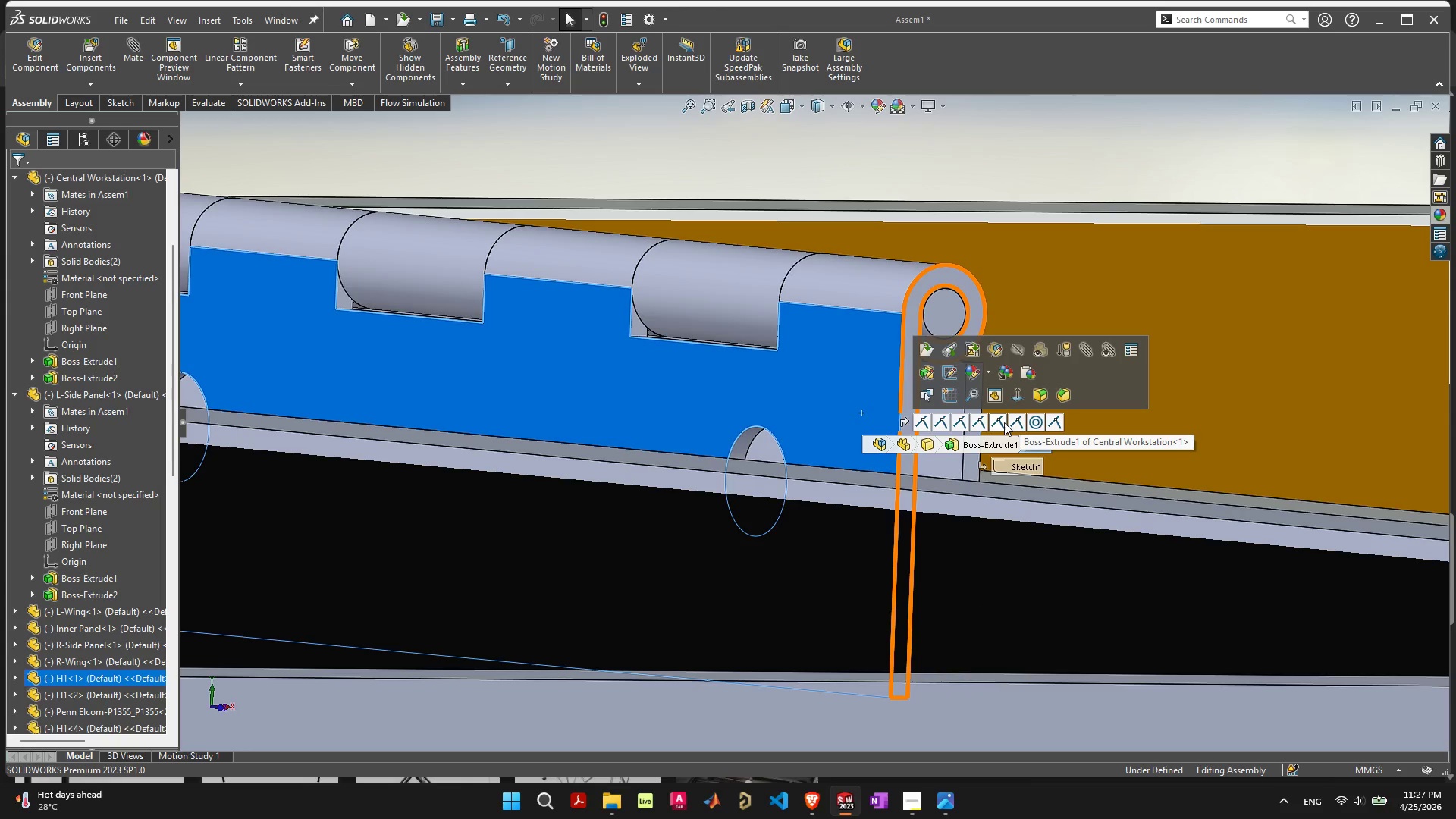 
left_click([981, 423])
 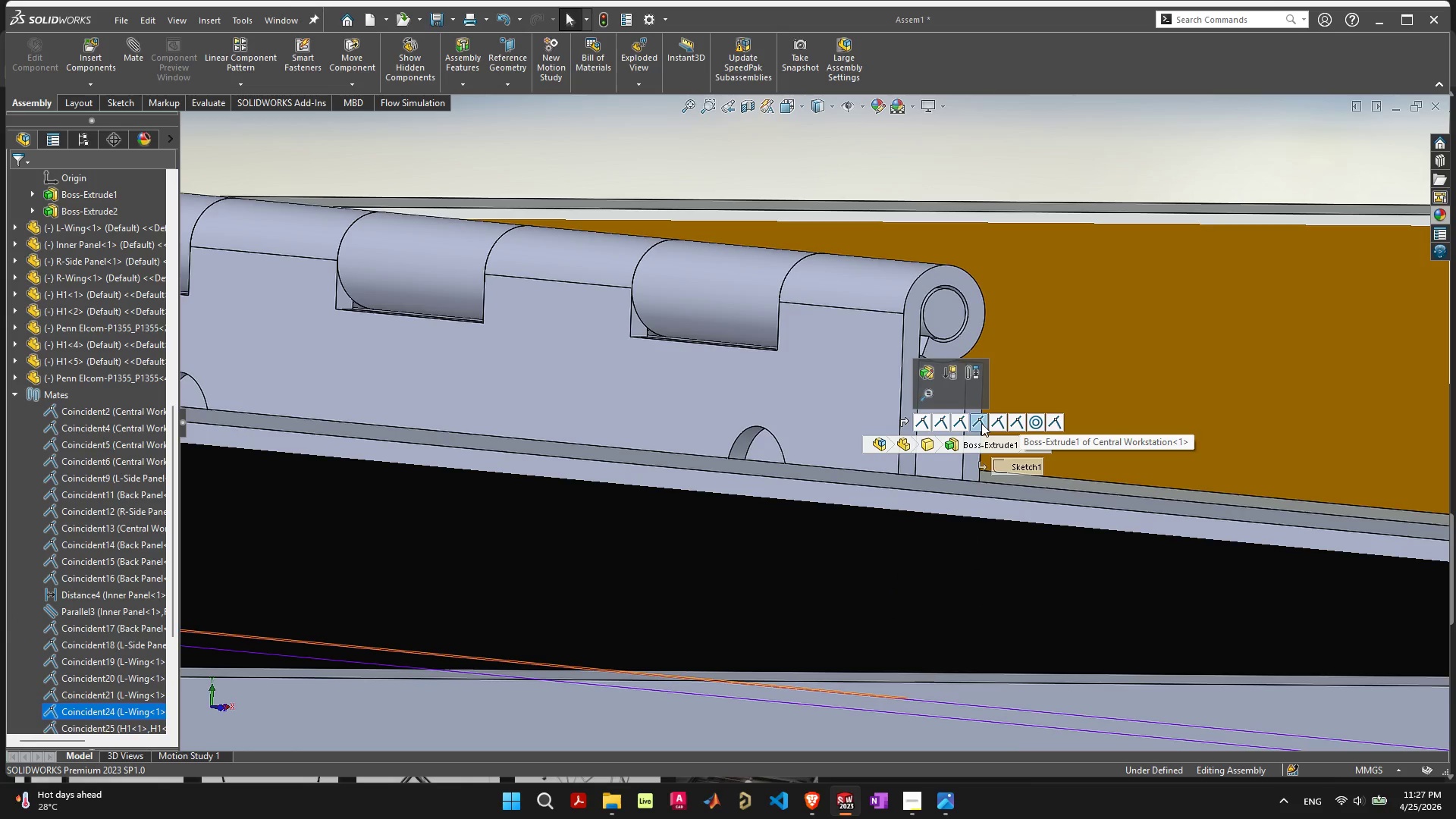 
key(Space)
 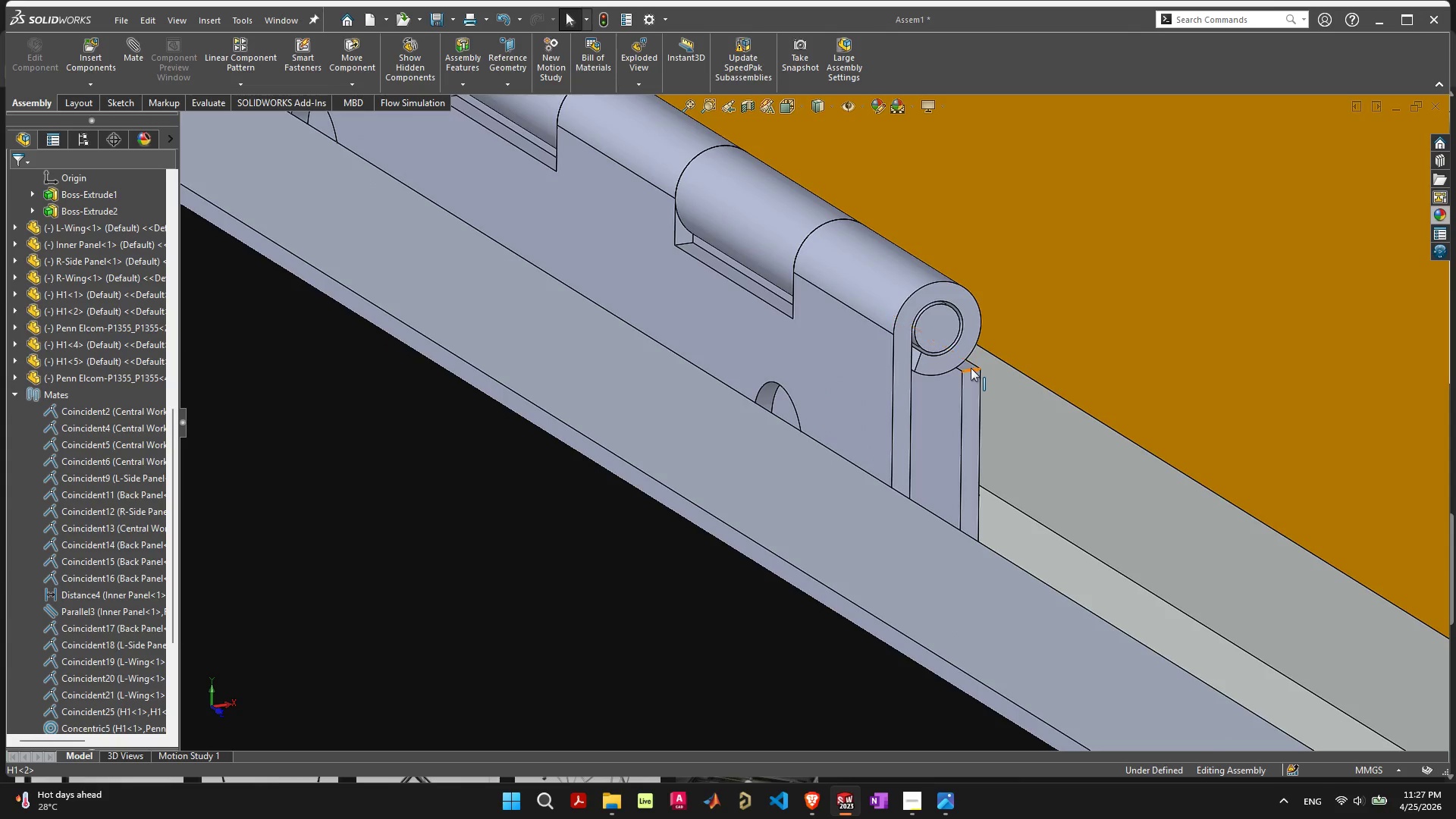 
left_click([970, 366])
 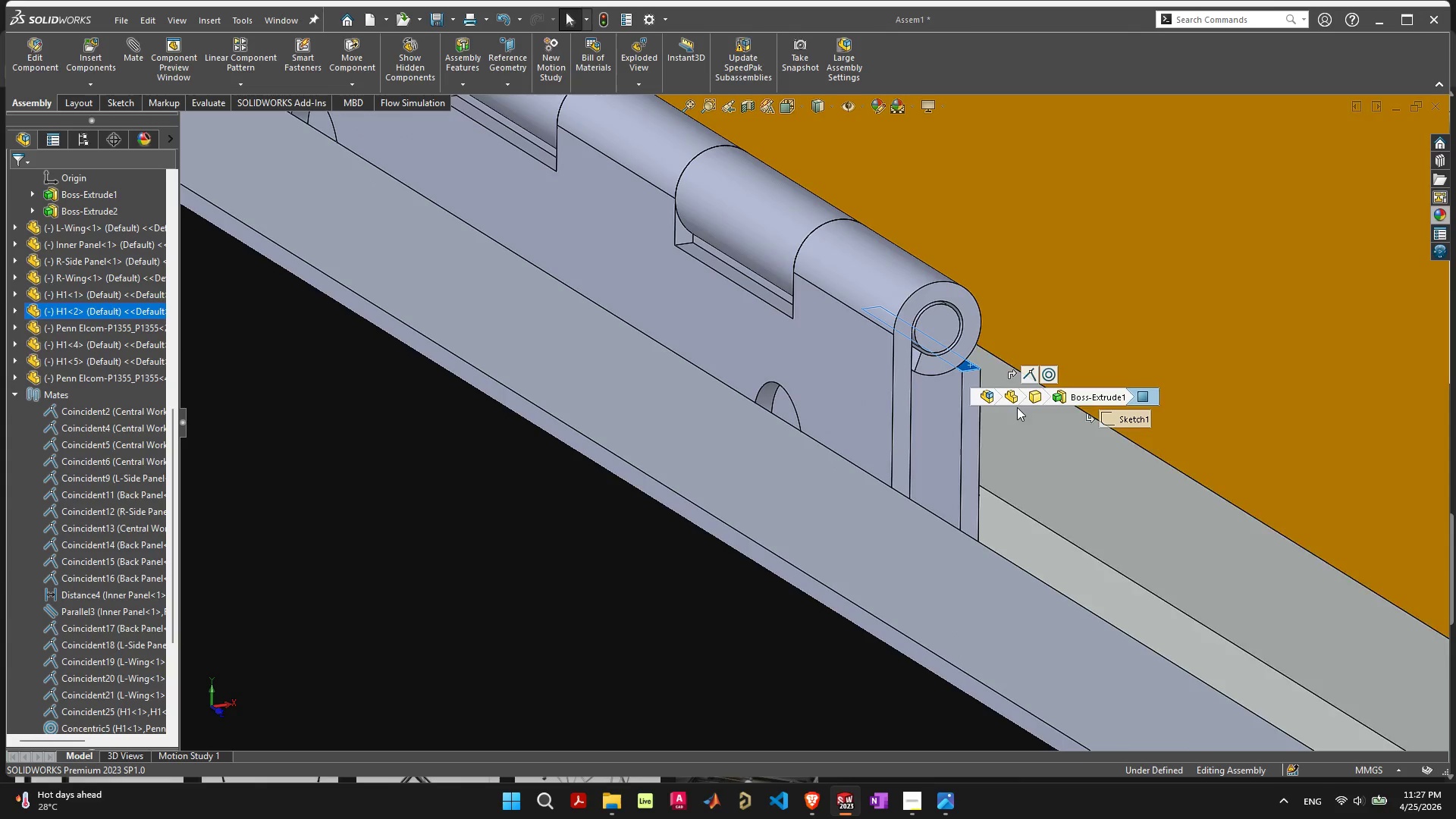 
hold_key(key=ShiftLeft, duration=0.47)
 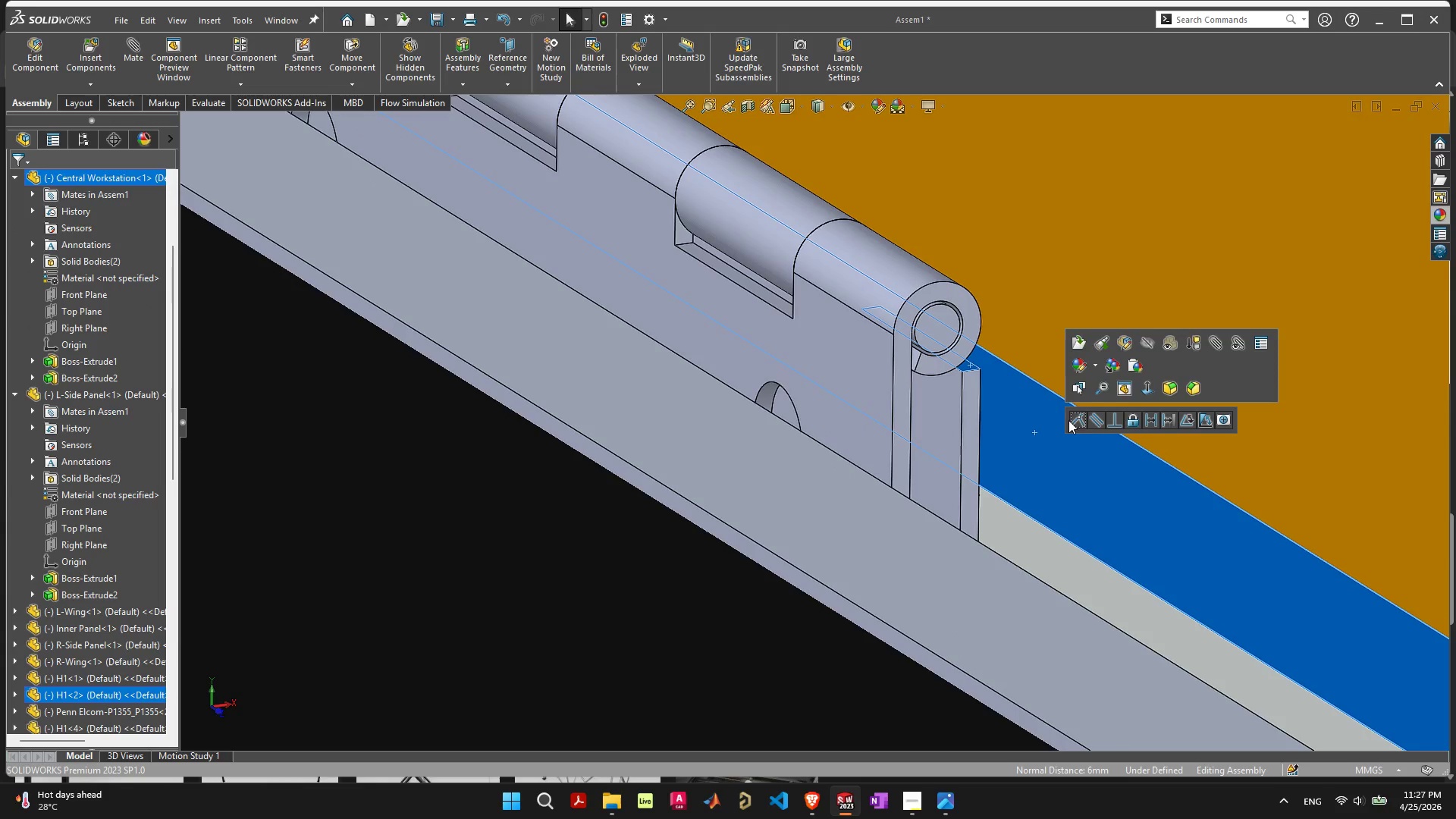 
left_click([1075, 417])
 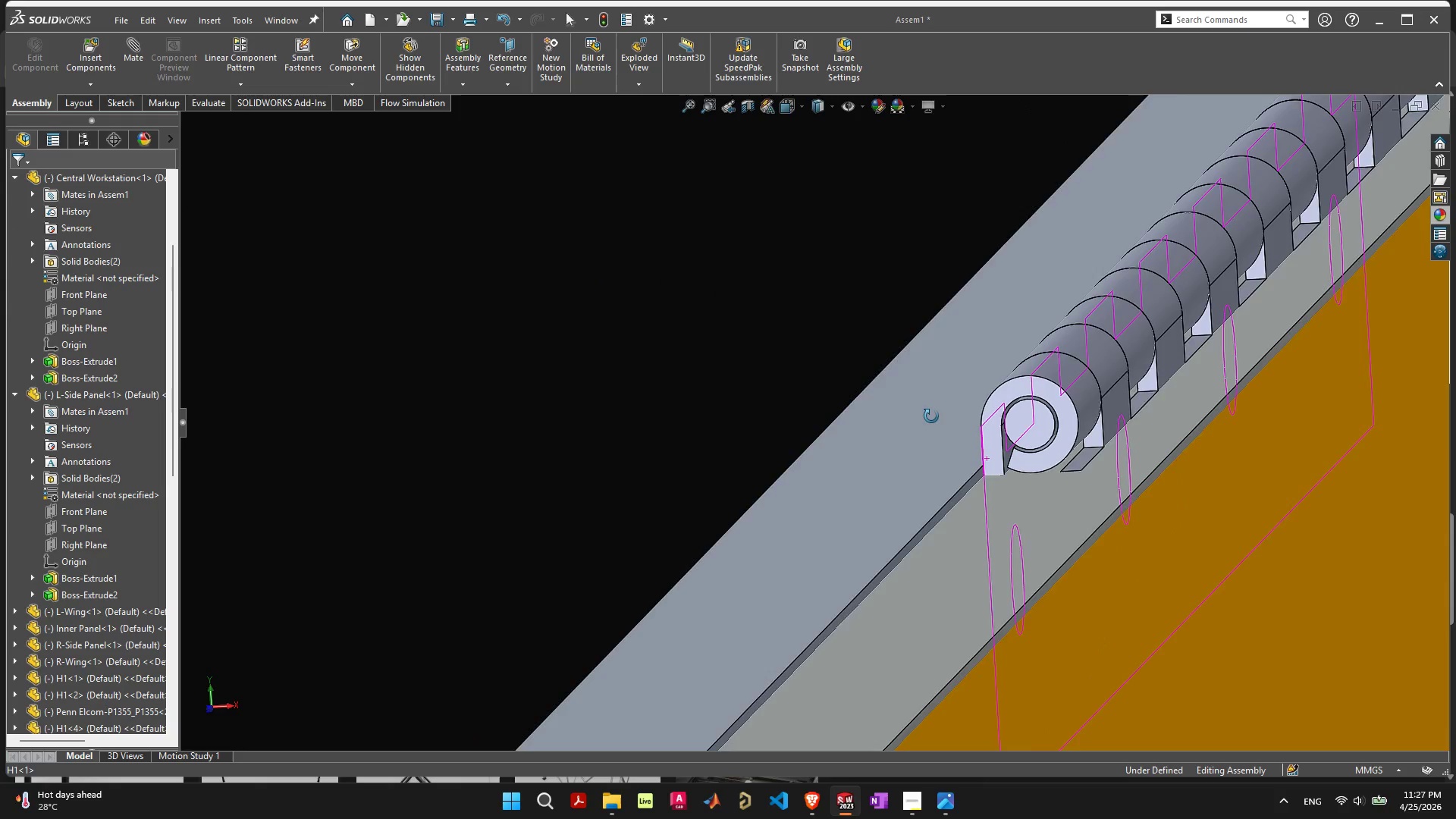 
scroll: coordinate [1006, 432], scroll_direction: down, amount: 4.0
 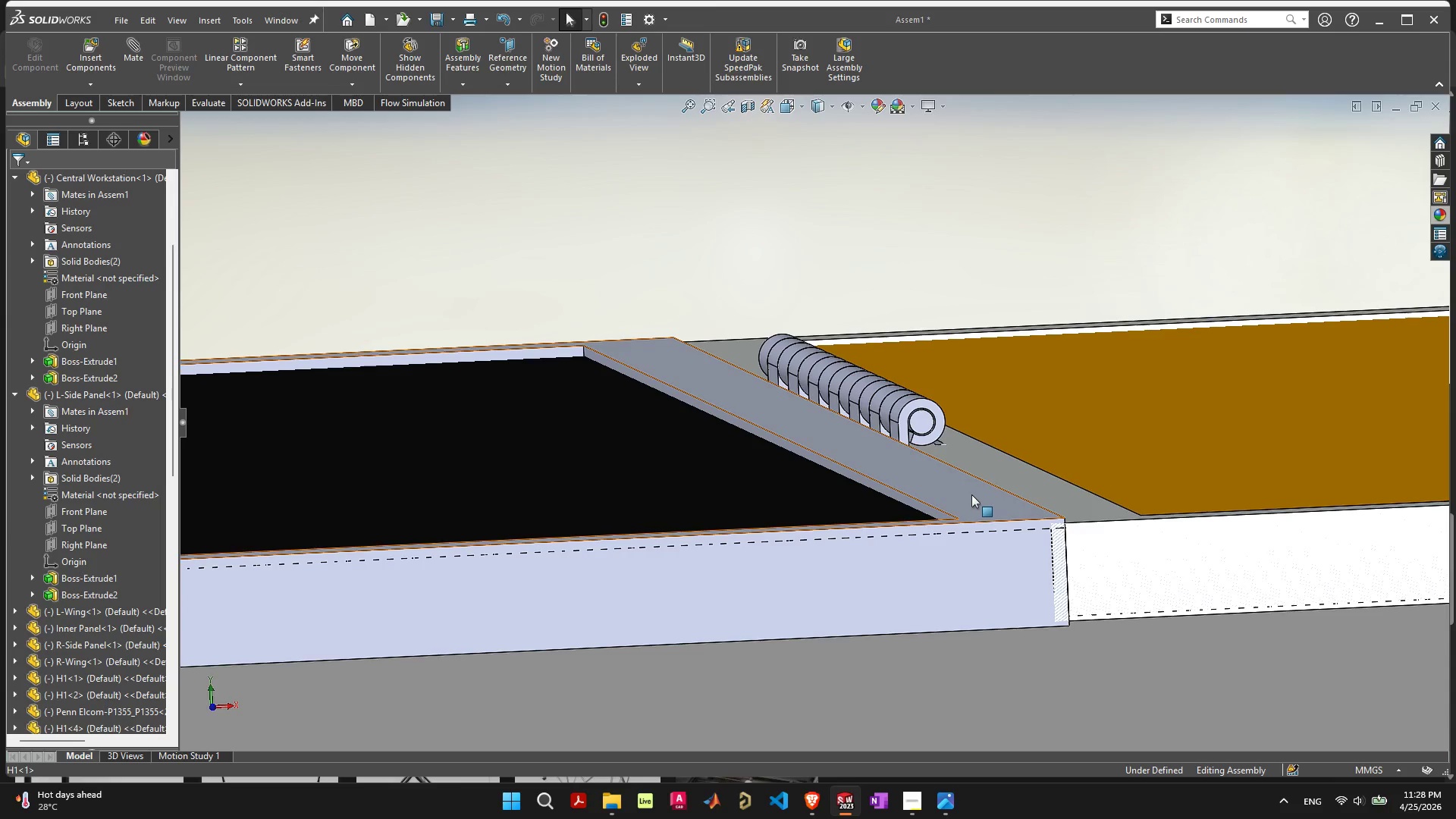 
left_click_drag(start_coordinate=[971, 494], to_coordinate=[899, 497])
 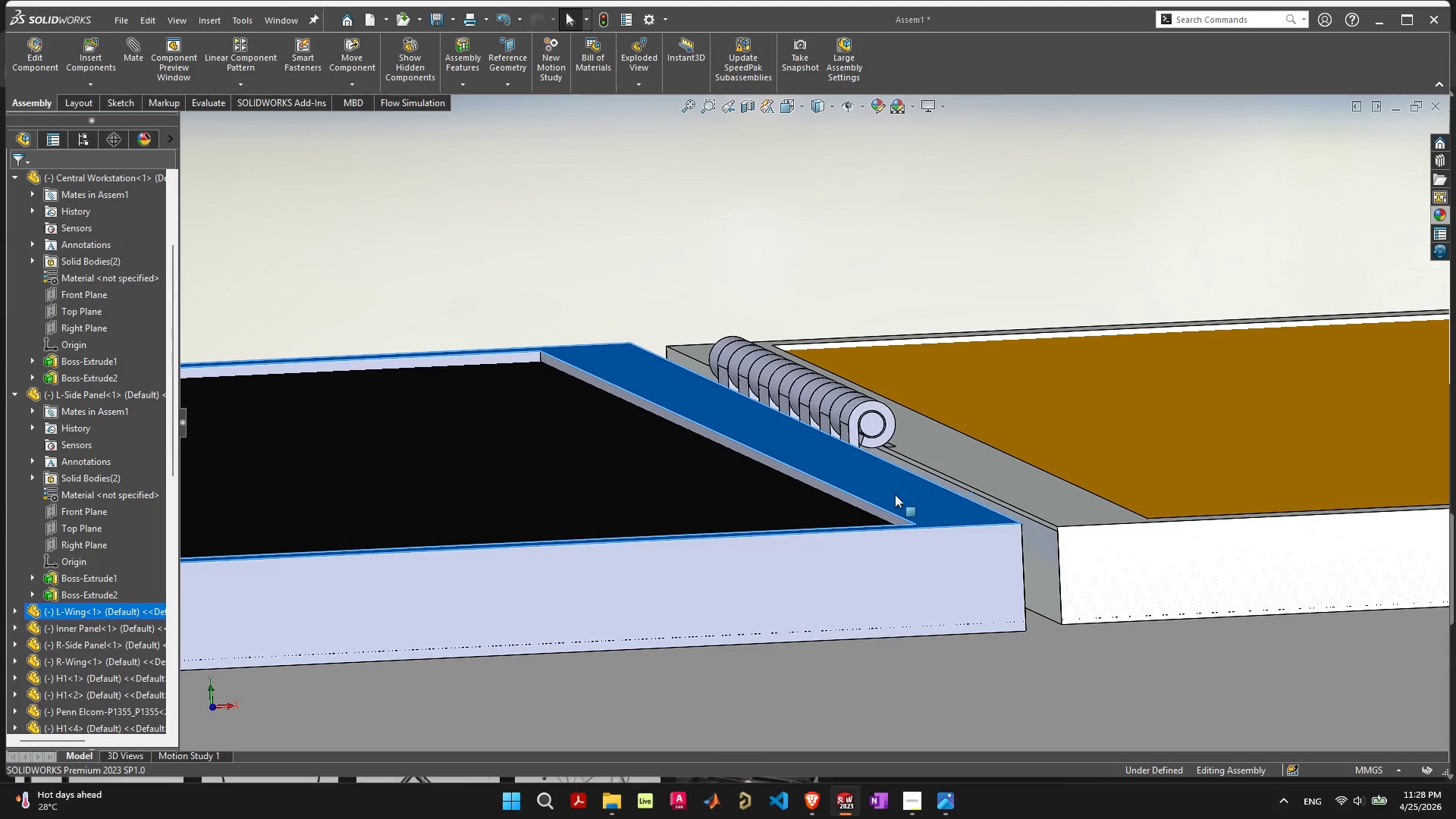 
left_click_drag(start_coordinate=[895, 494], to_coordinate=[854, 501])
 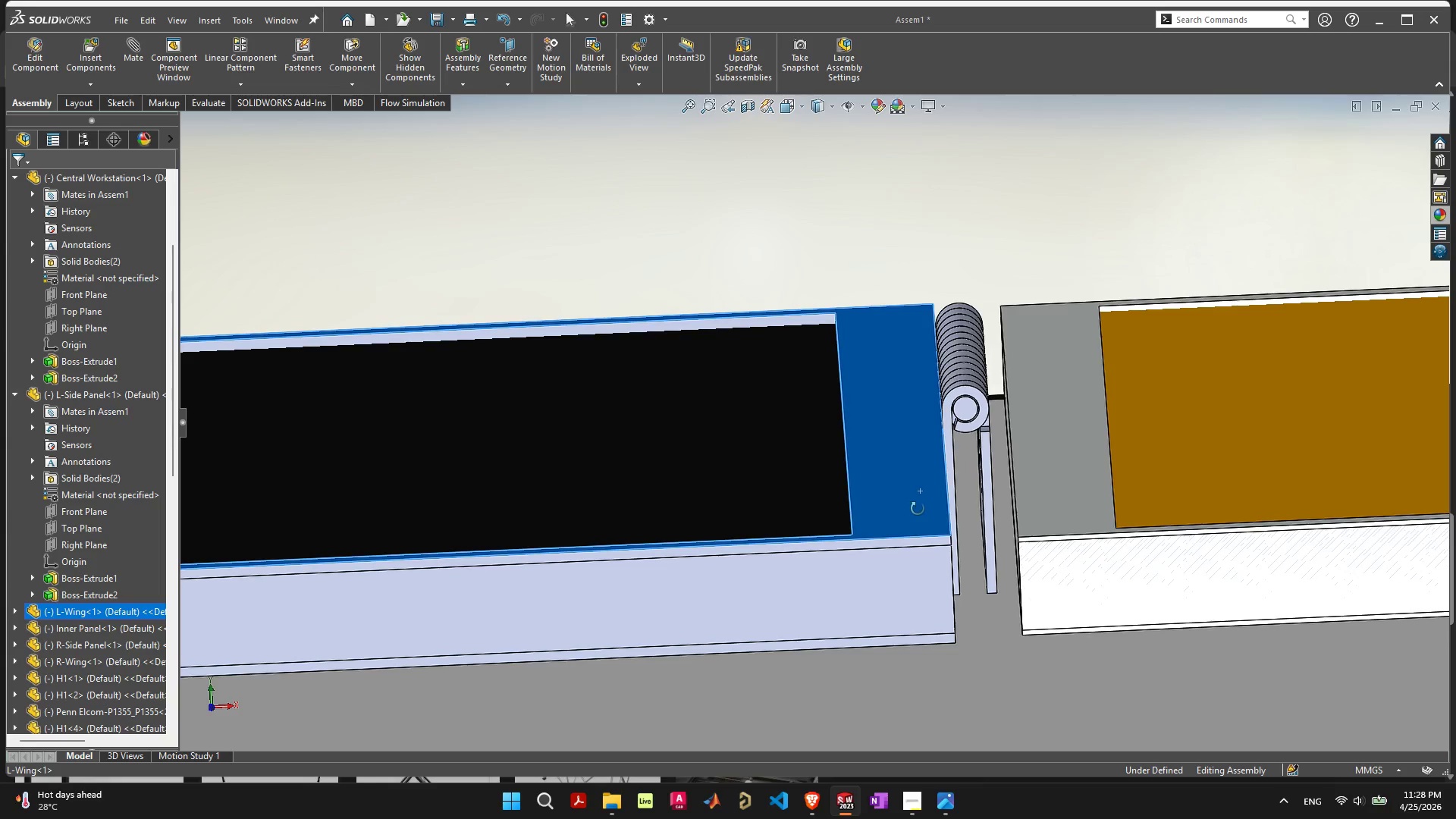 
scroll: coordinate [990, 482], scroll_direction: up, amount: 8.0
 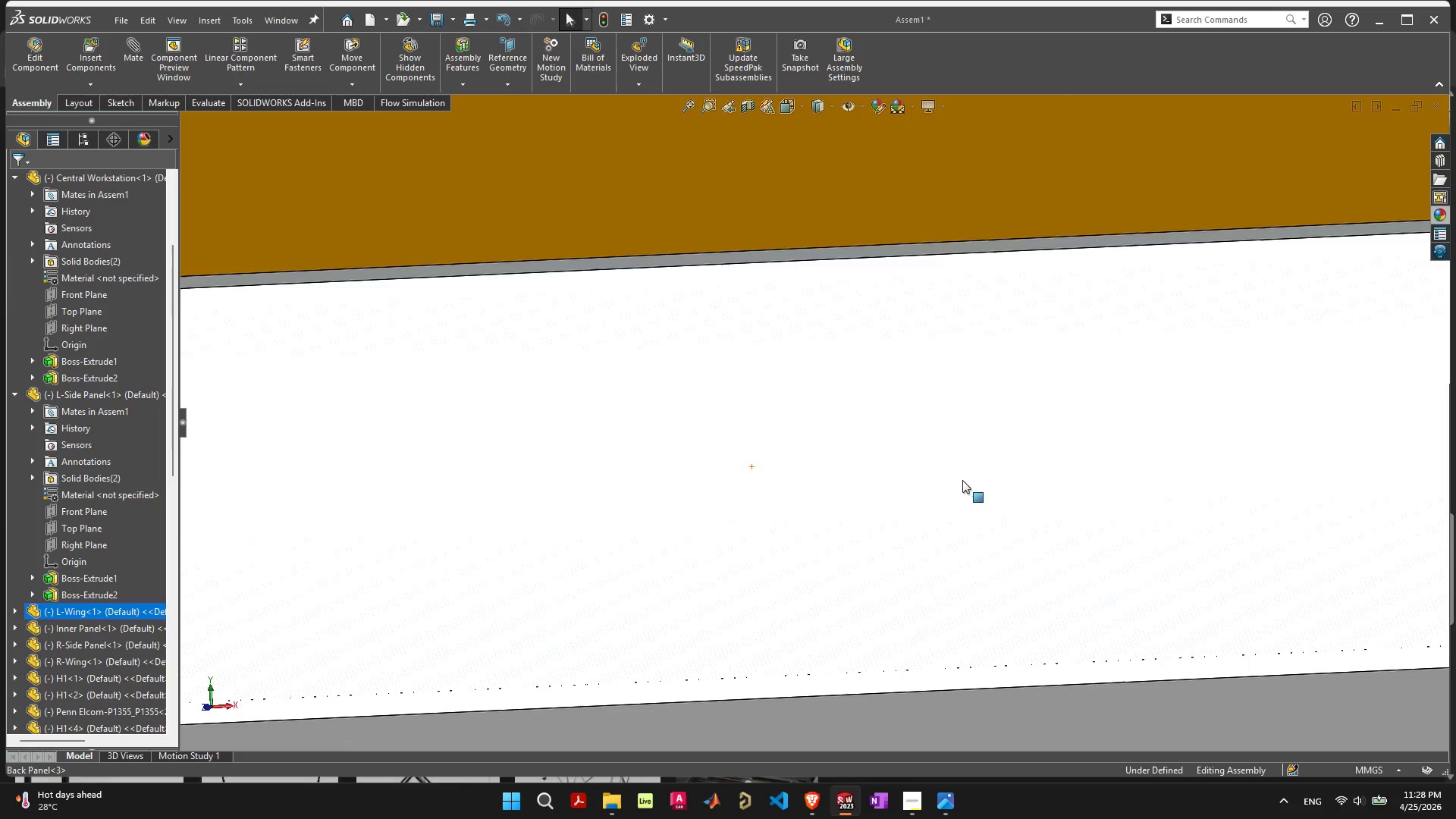 
scroll: coordinate [566, 407], scroll_direction: down, amount: 12.0
 